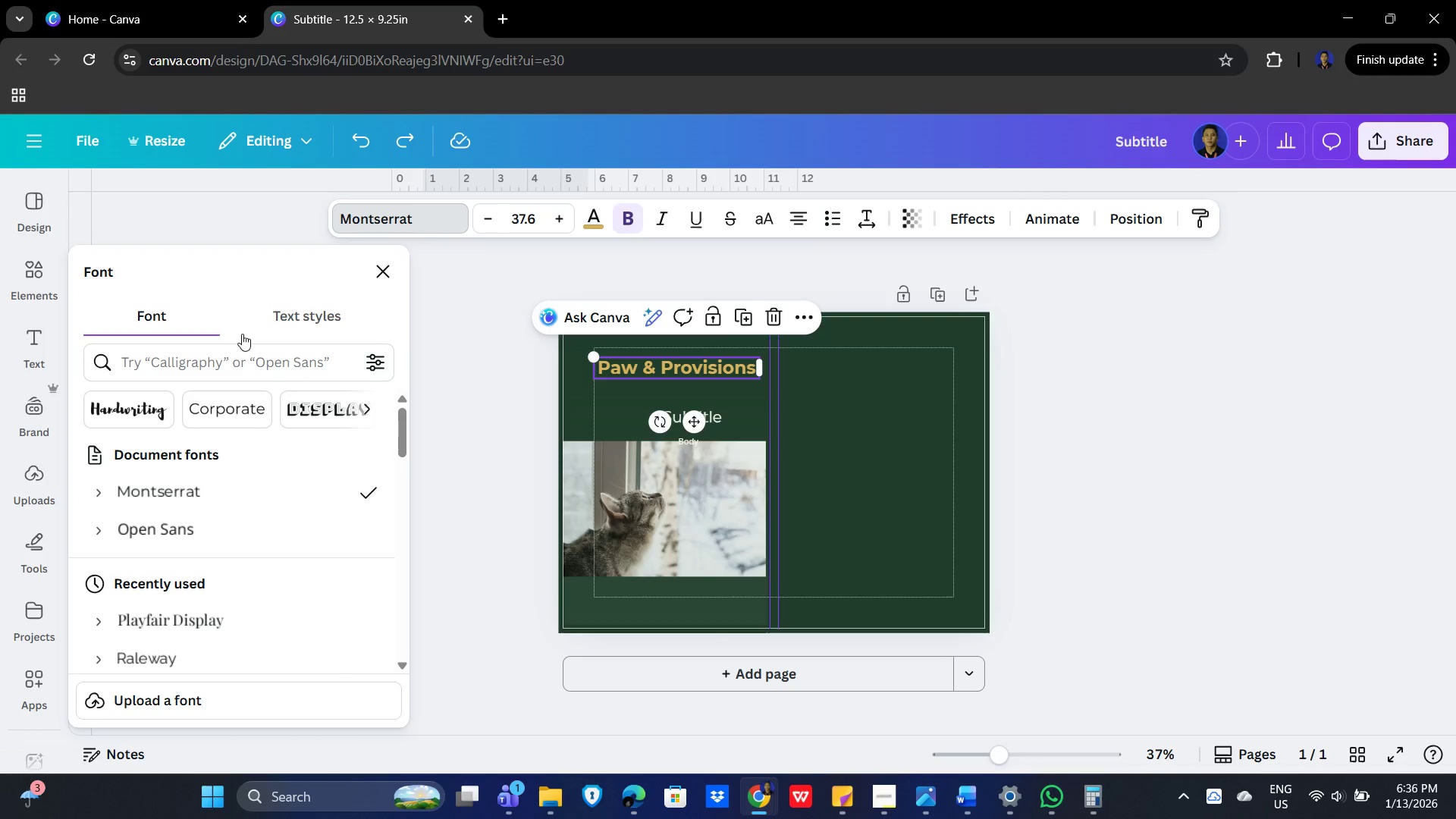 
left_click([211, 357])
 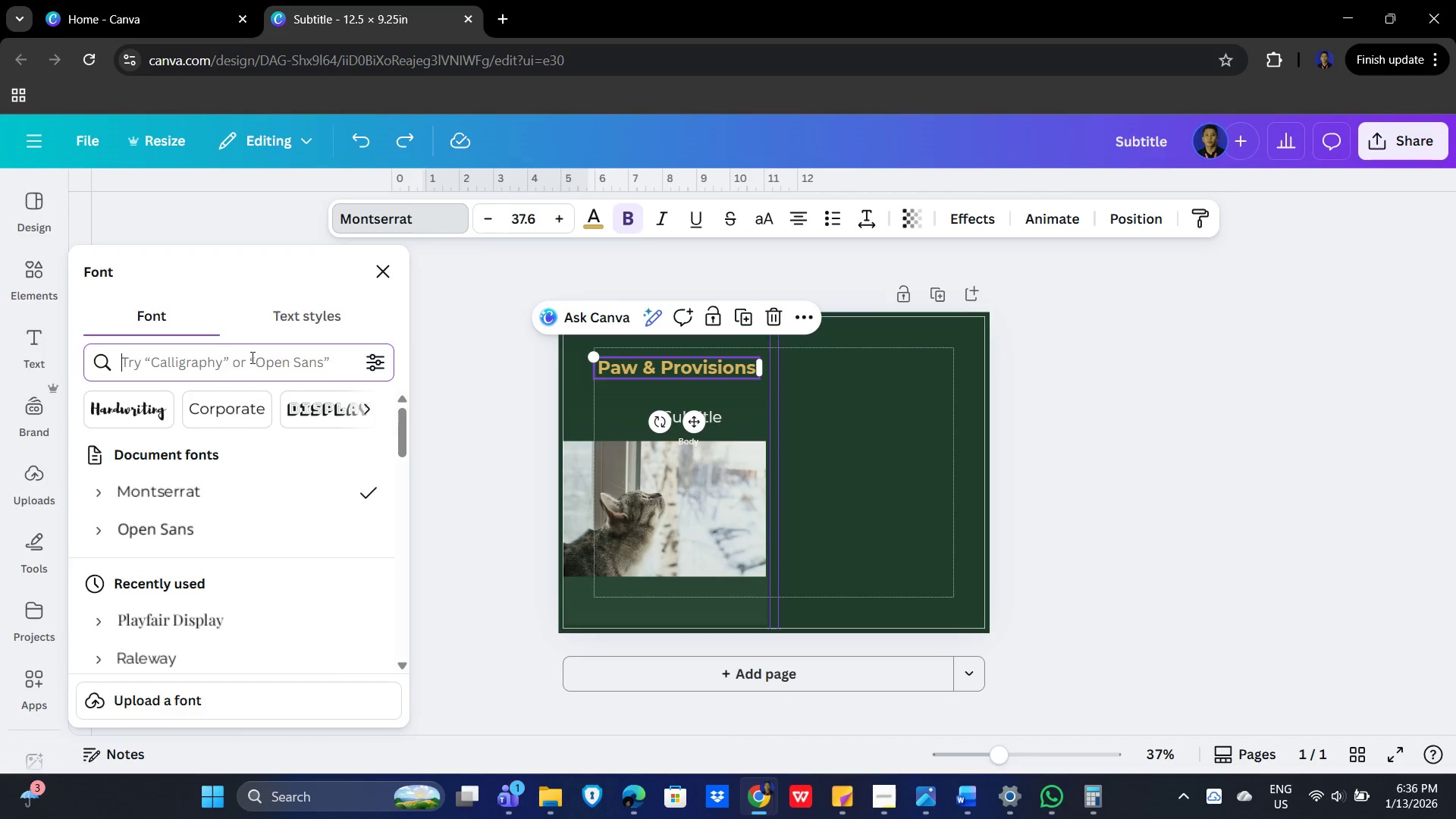 
key(Control+V)
 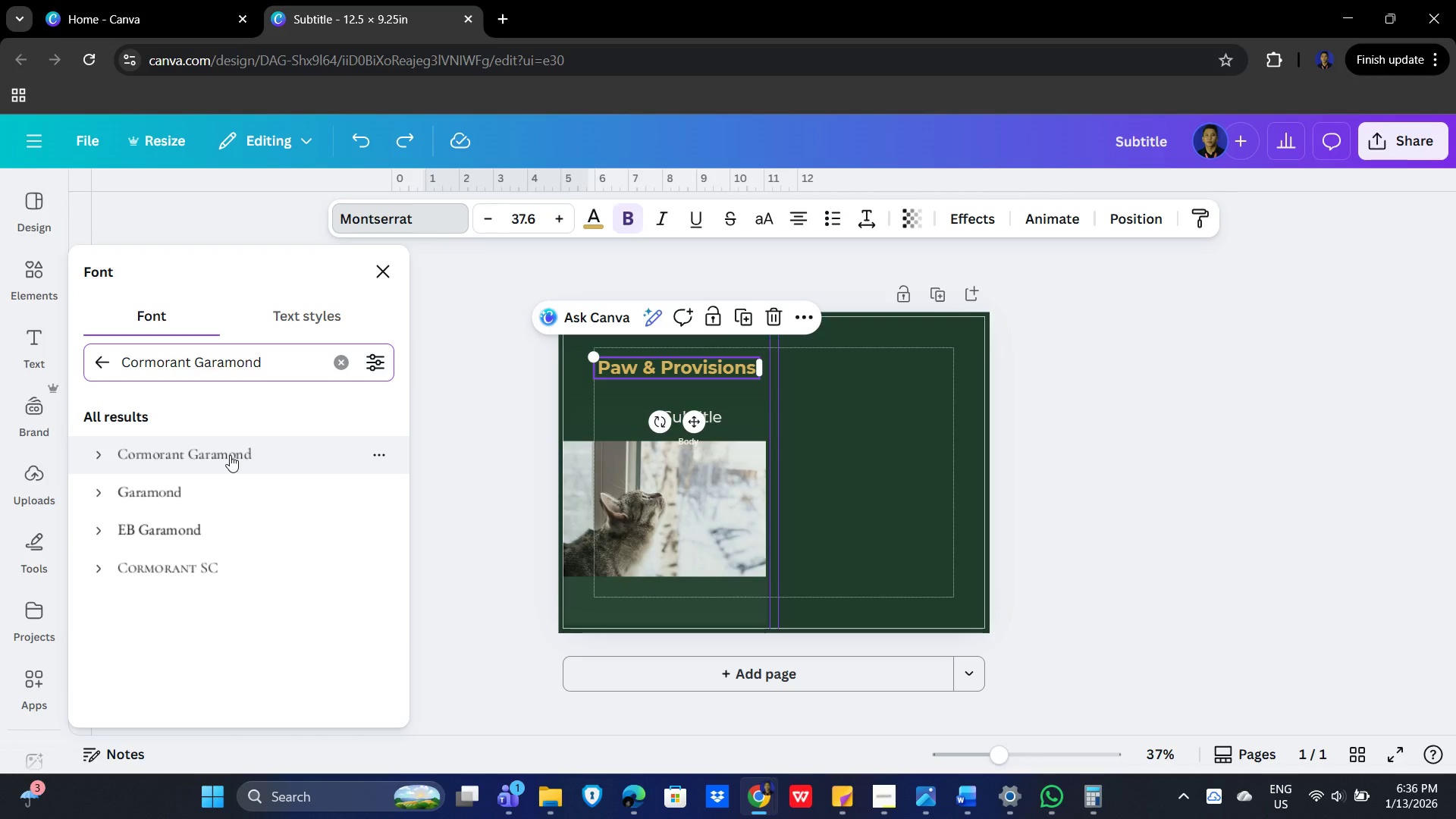 
left_click([230, 455])
 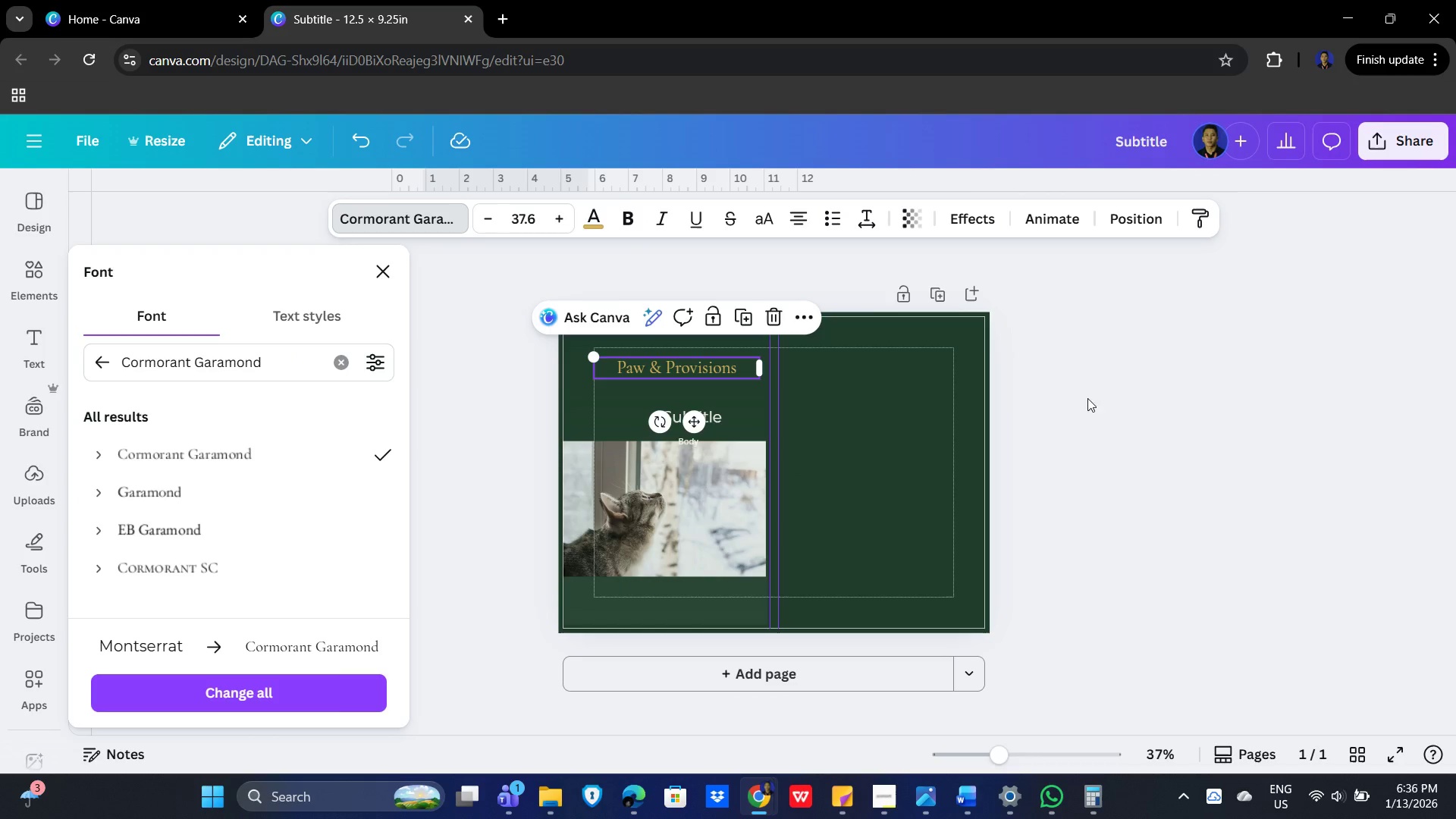 
left_click([1104, 399])
 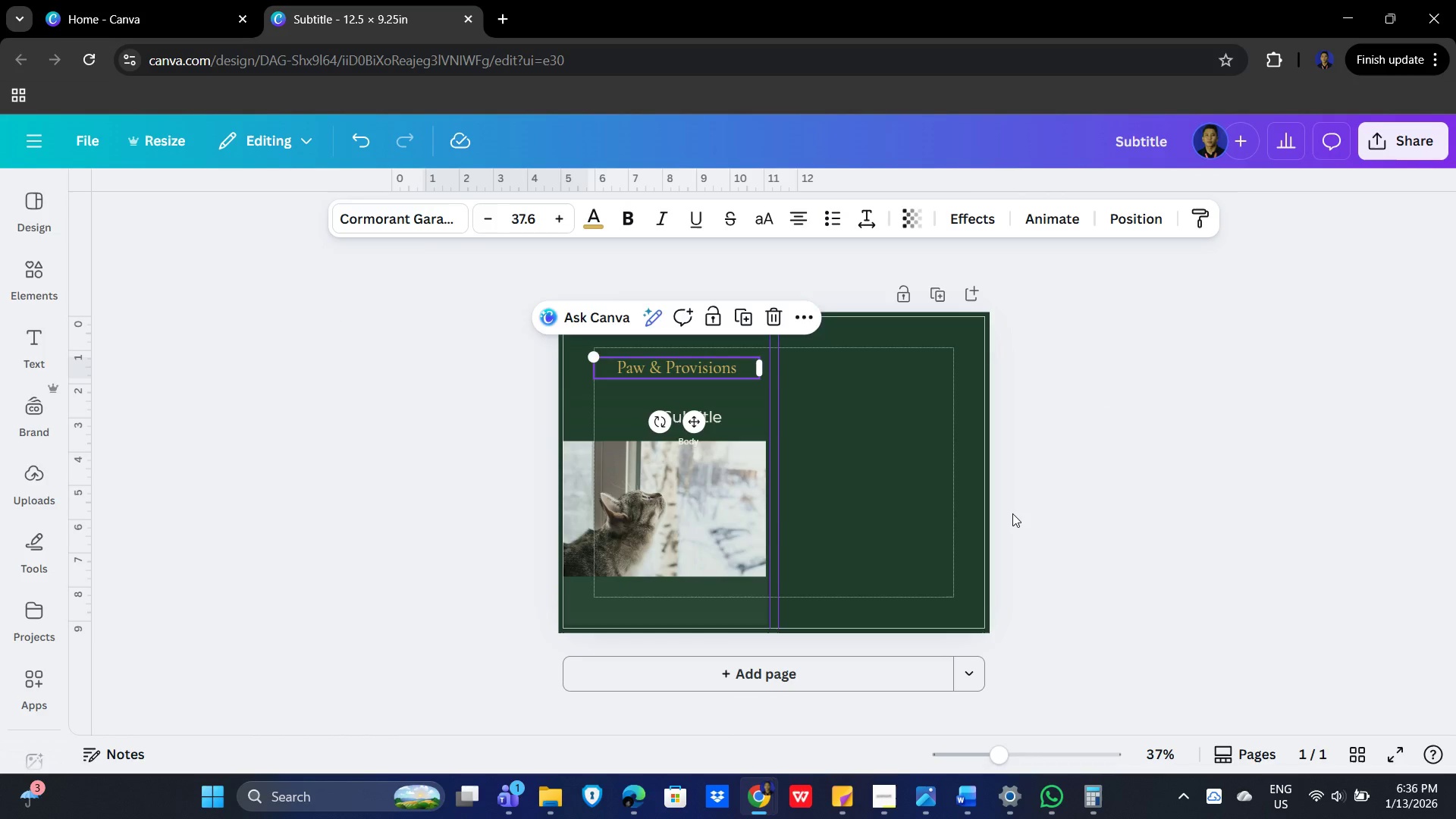 
key(Alt+AltLeft)
 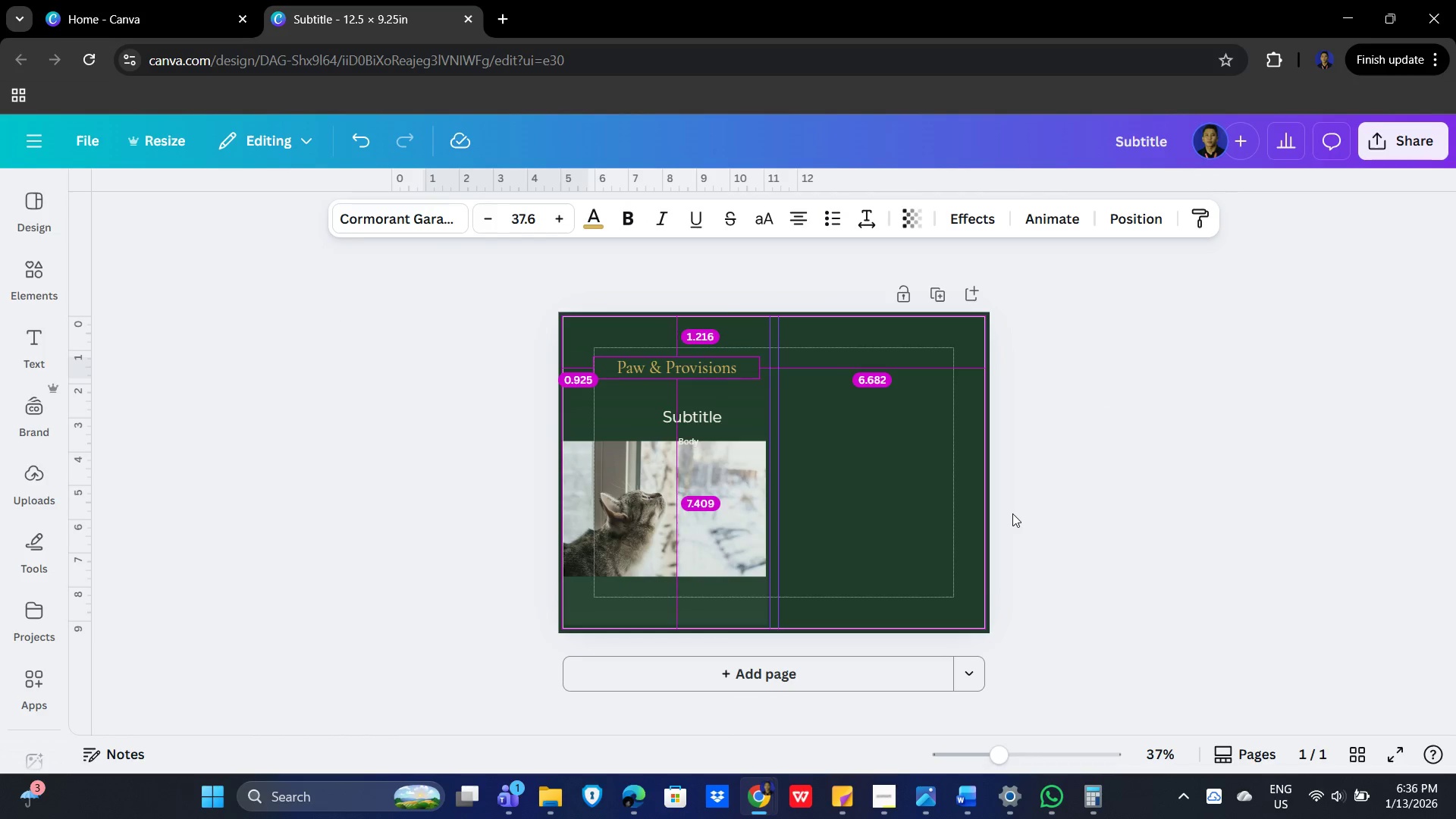 
key(Alt+Tab)
 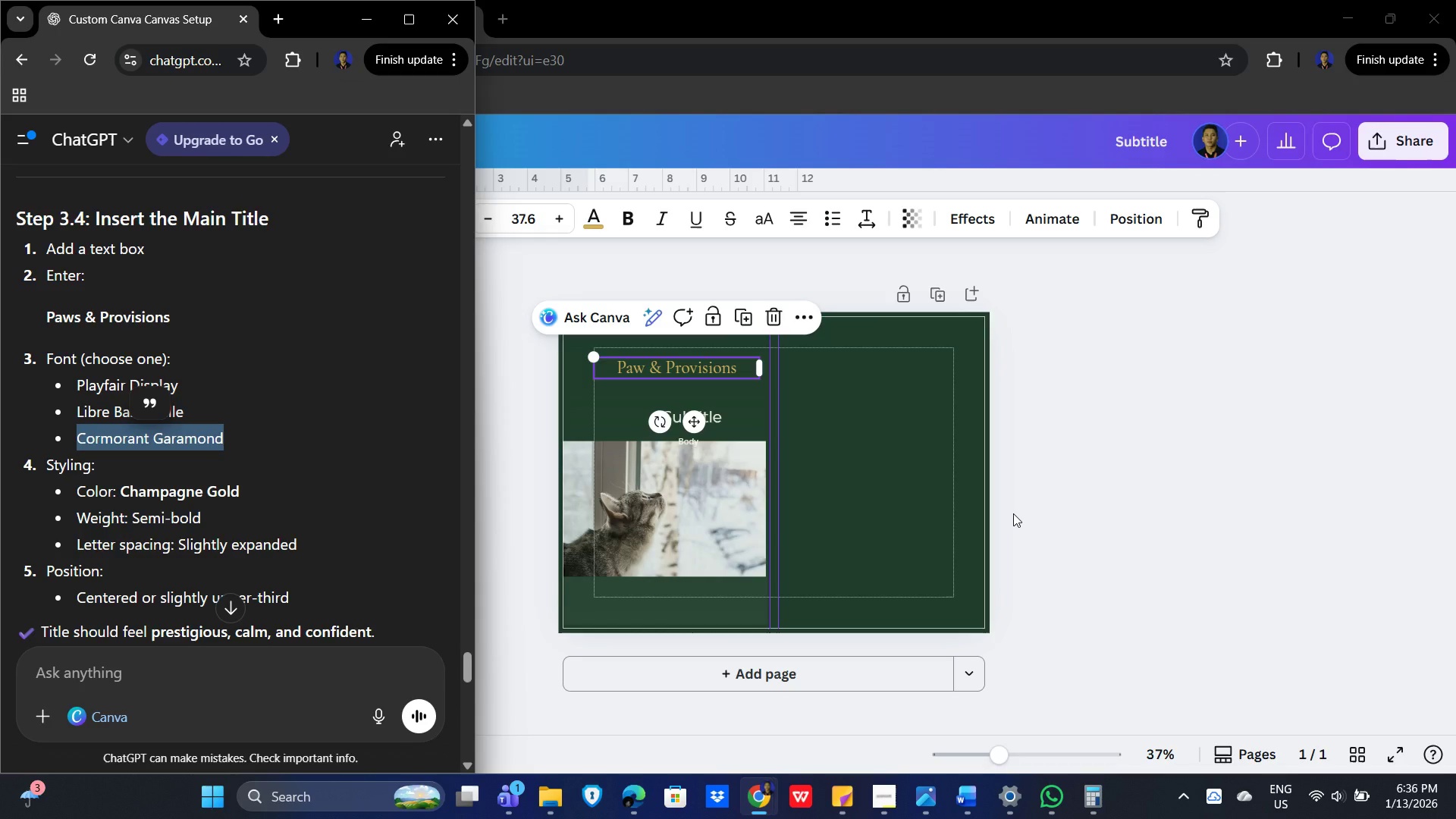 
key(Alt+AltLeft)
 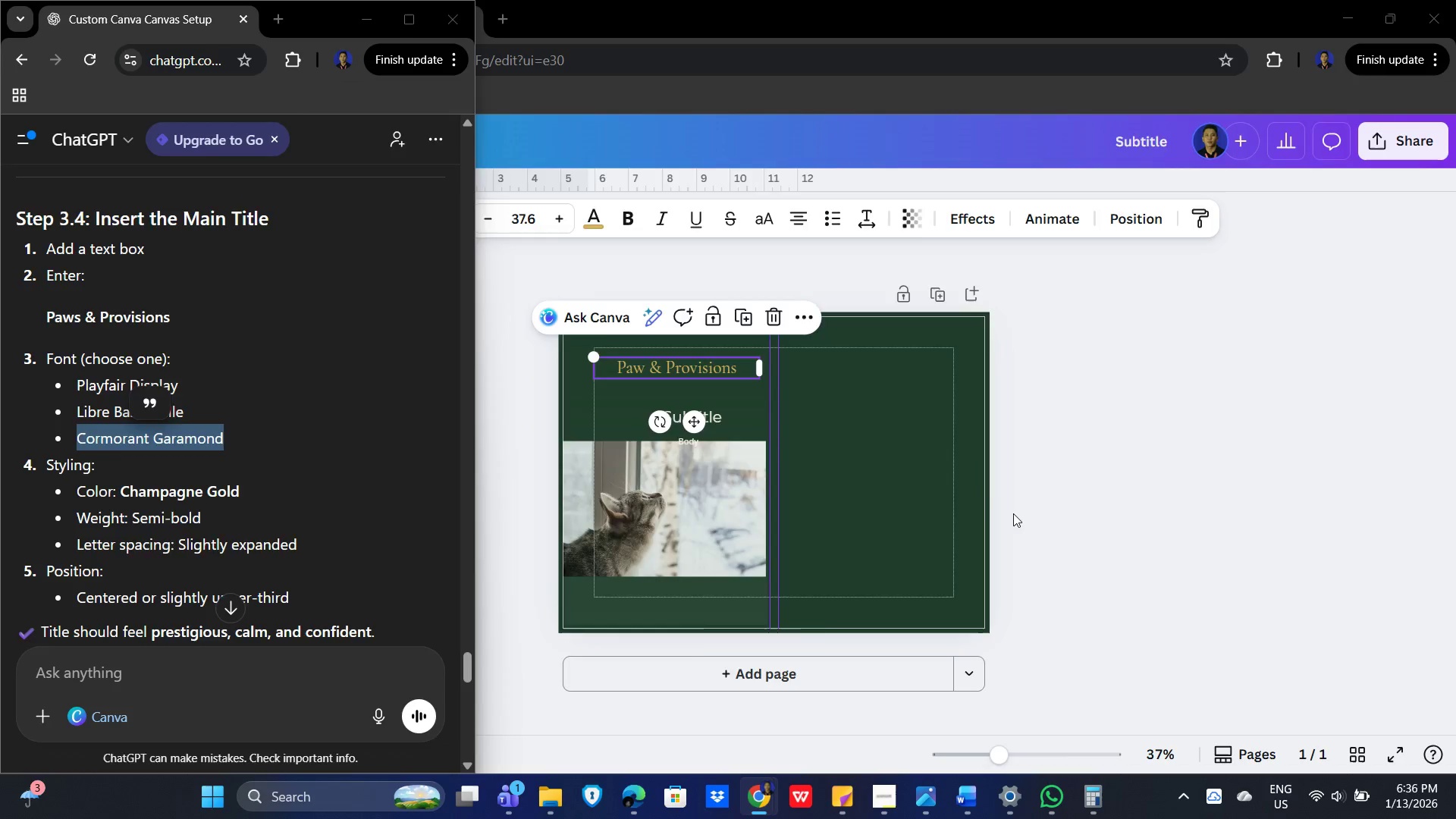 
key(Alt+Tab)
 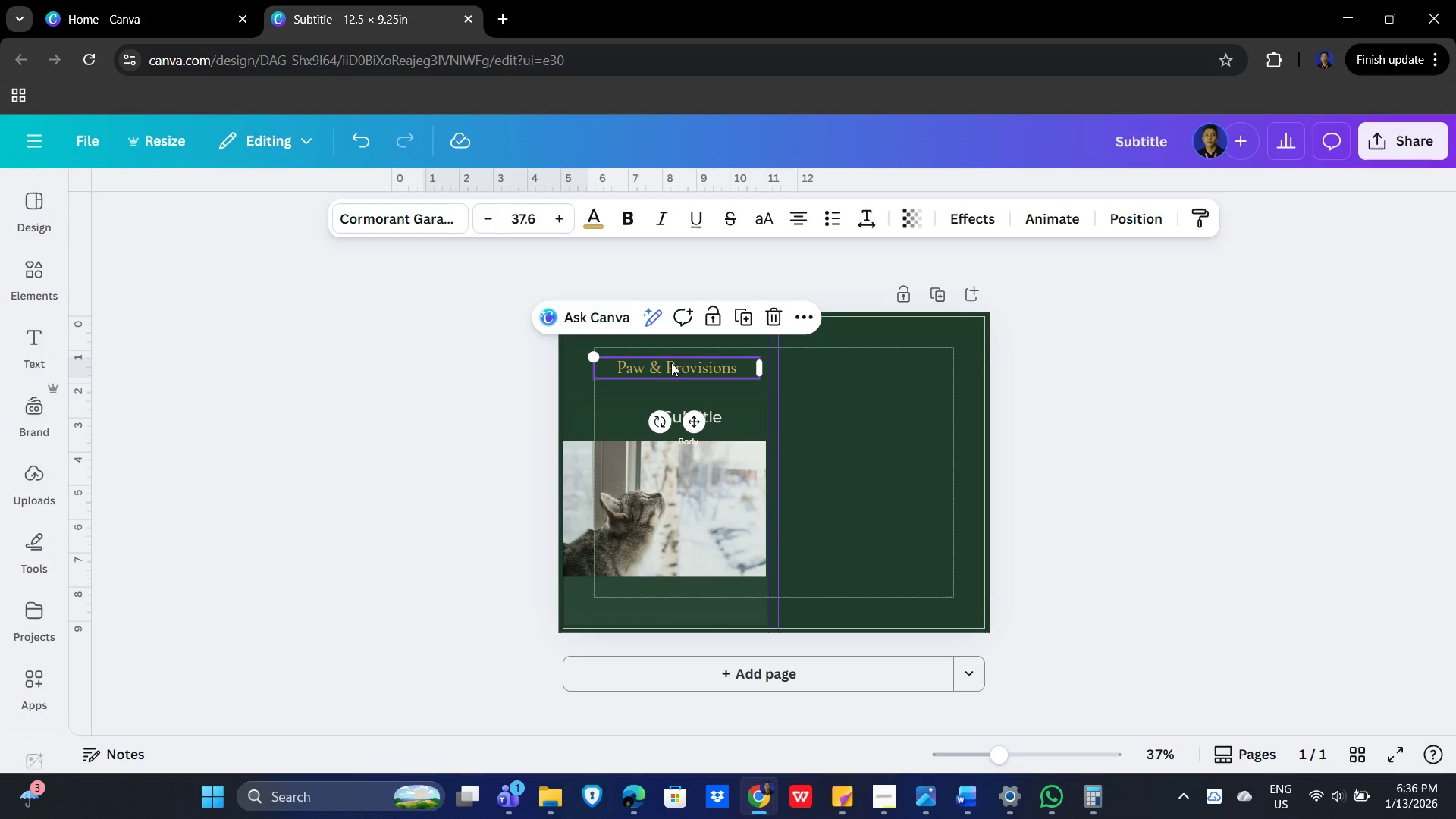 
key(Alt+AltLeft)
 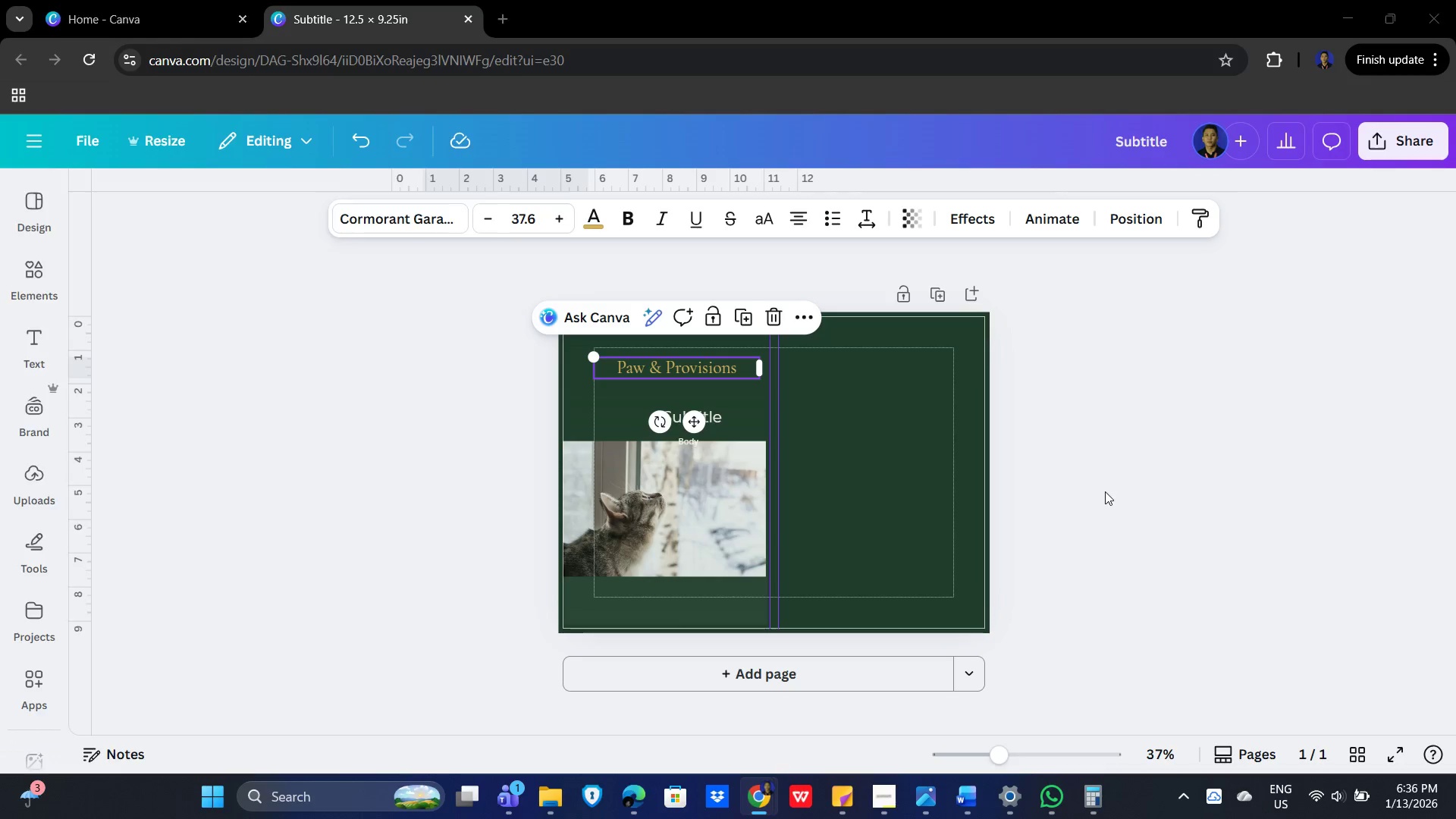 
key(Alt+Tab)
 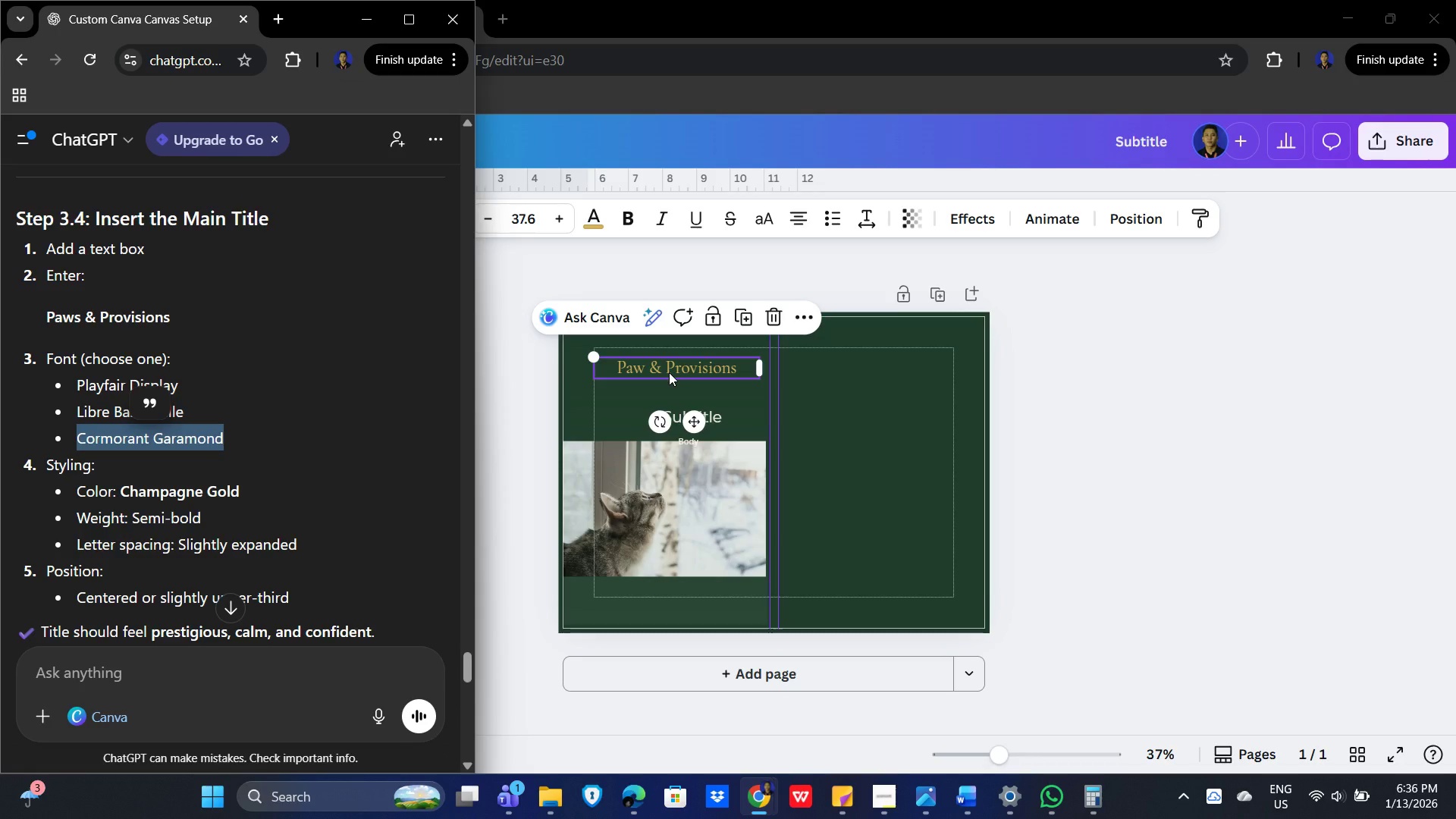 
scroll: coordinate [346, 540], scroll_direction: down, amount: 2.0
 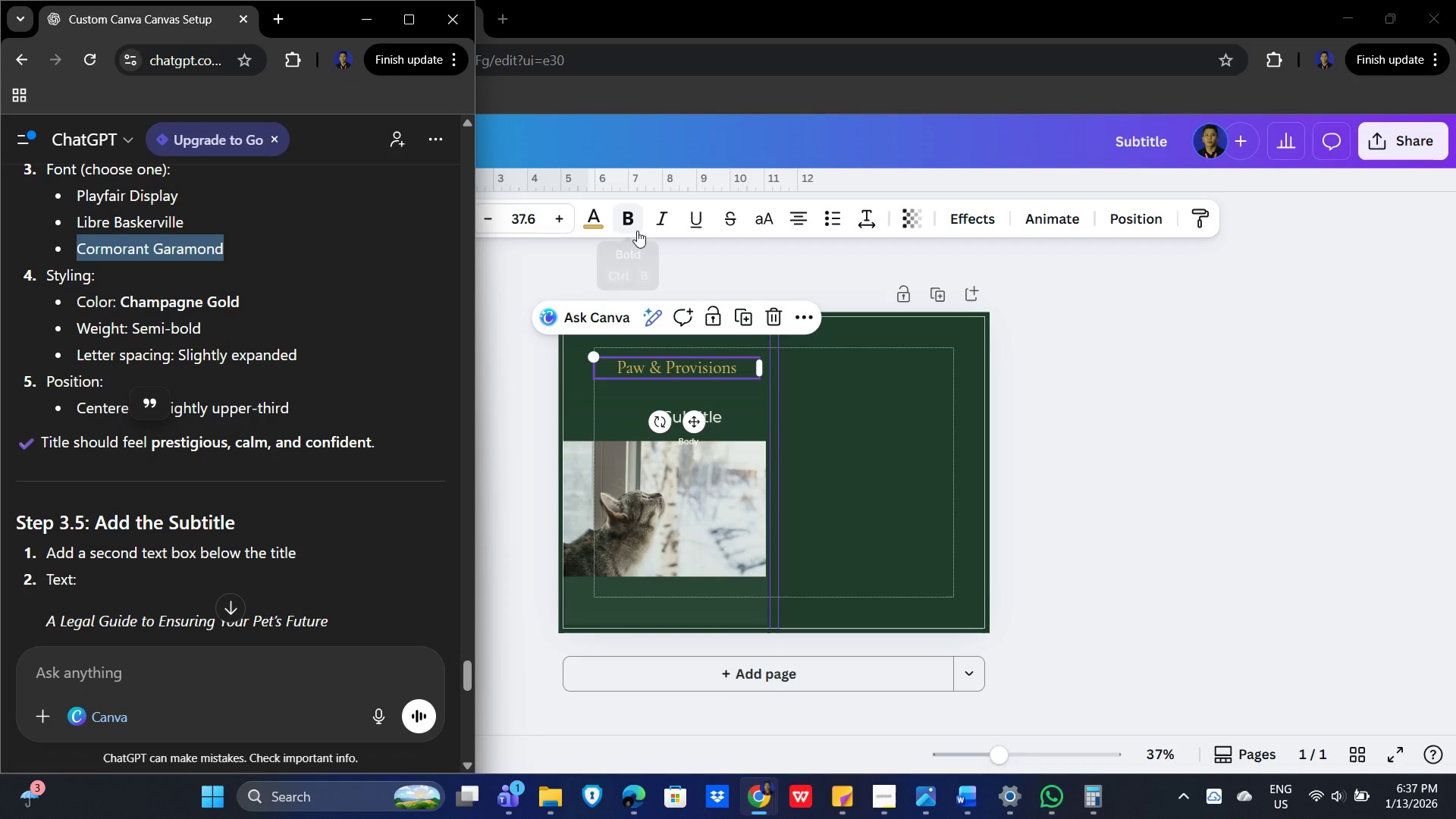 
wait(10.13)
 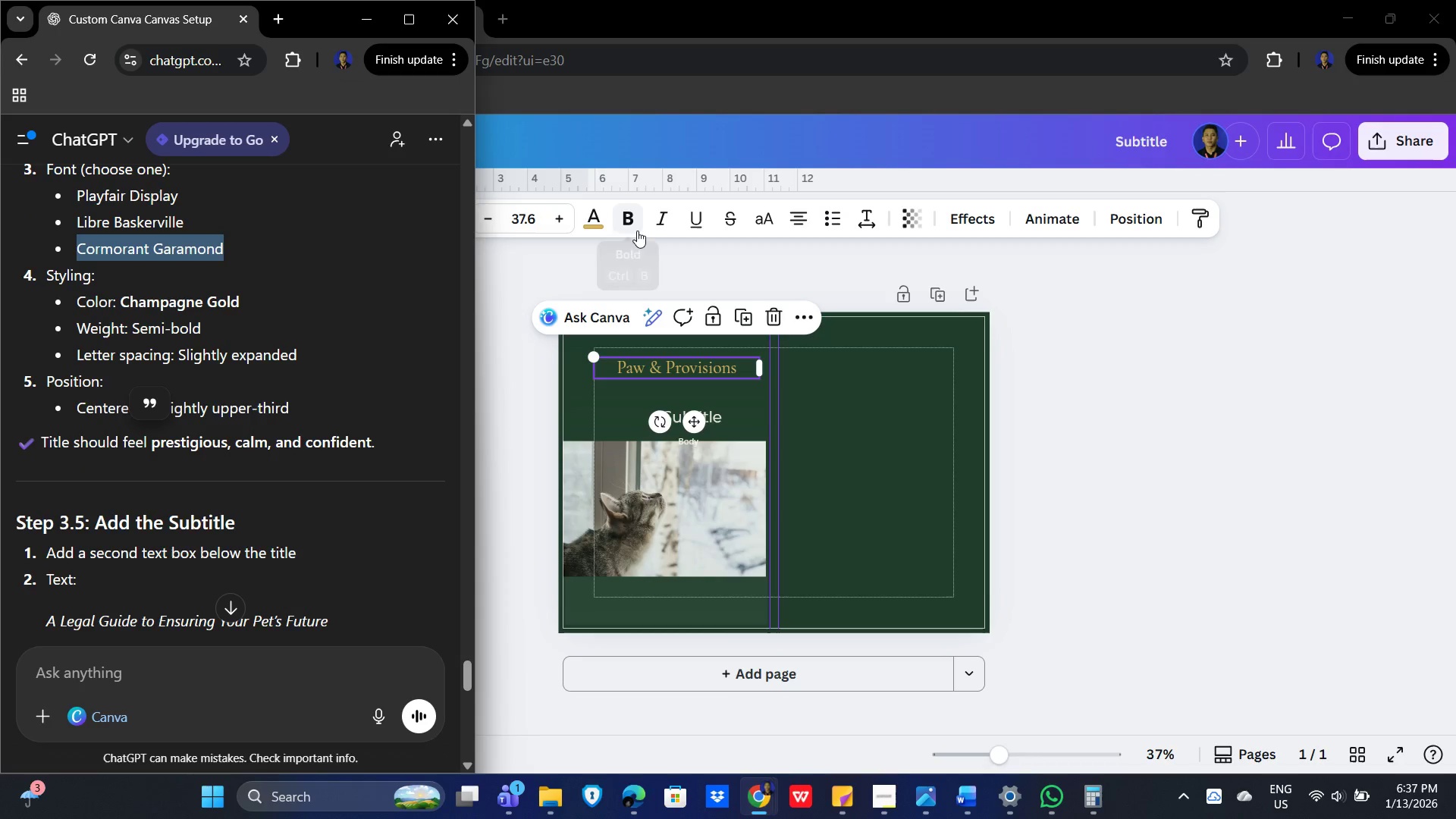 
left_click([863, 217])
 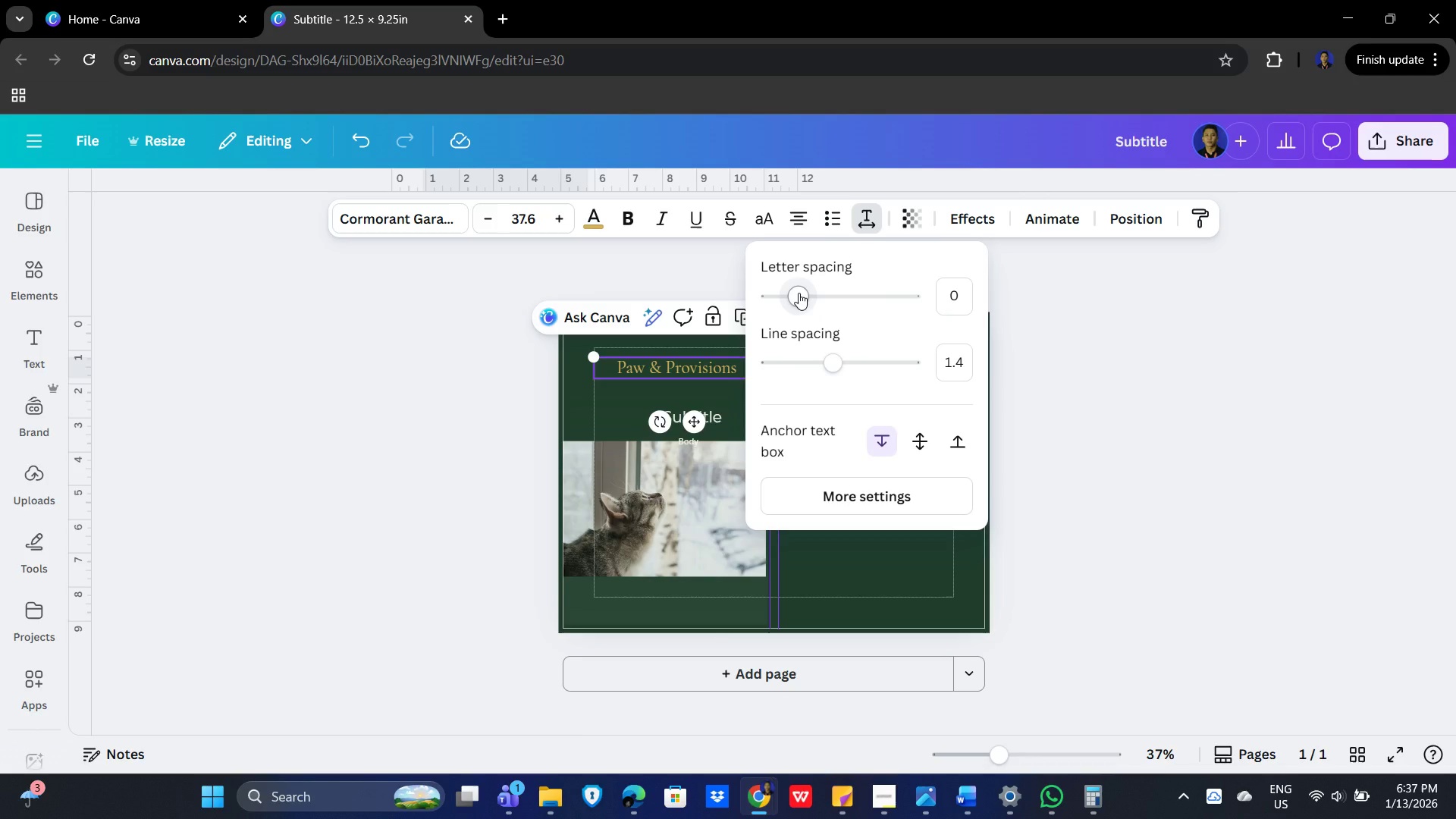 
wait(7.44)
 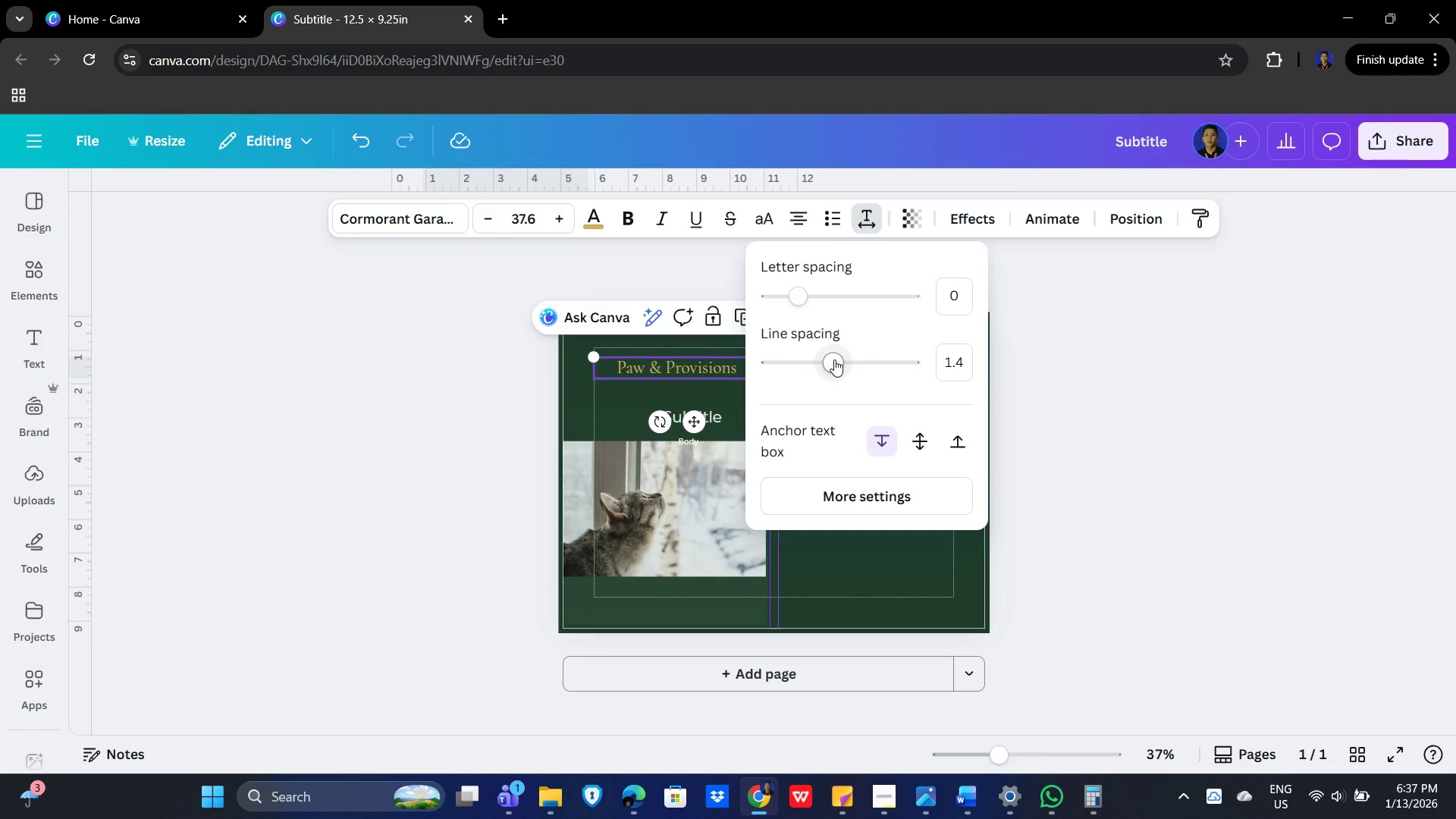 
left_click_drag(start_coordinate=[799, 293], to_coordinate=[802, 293])
 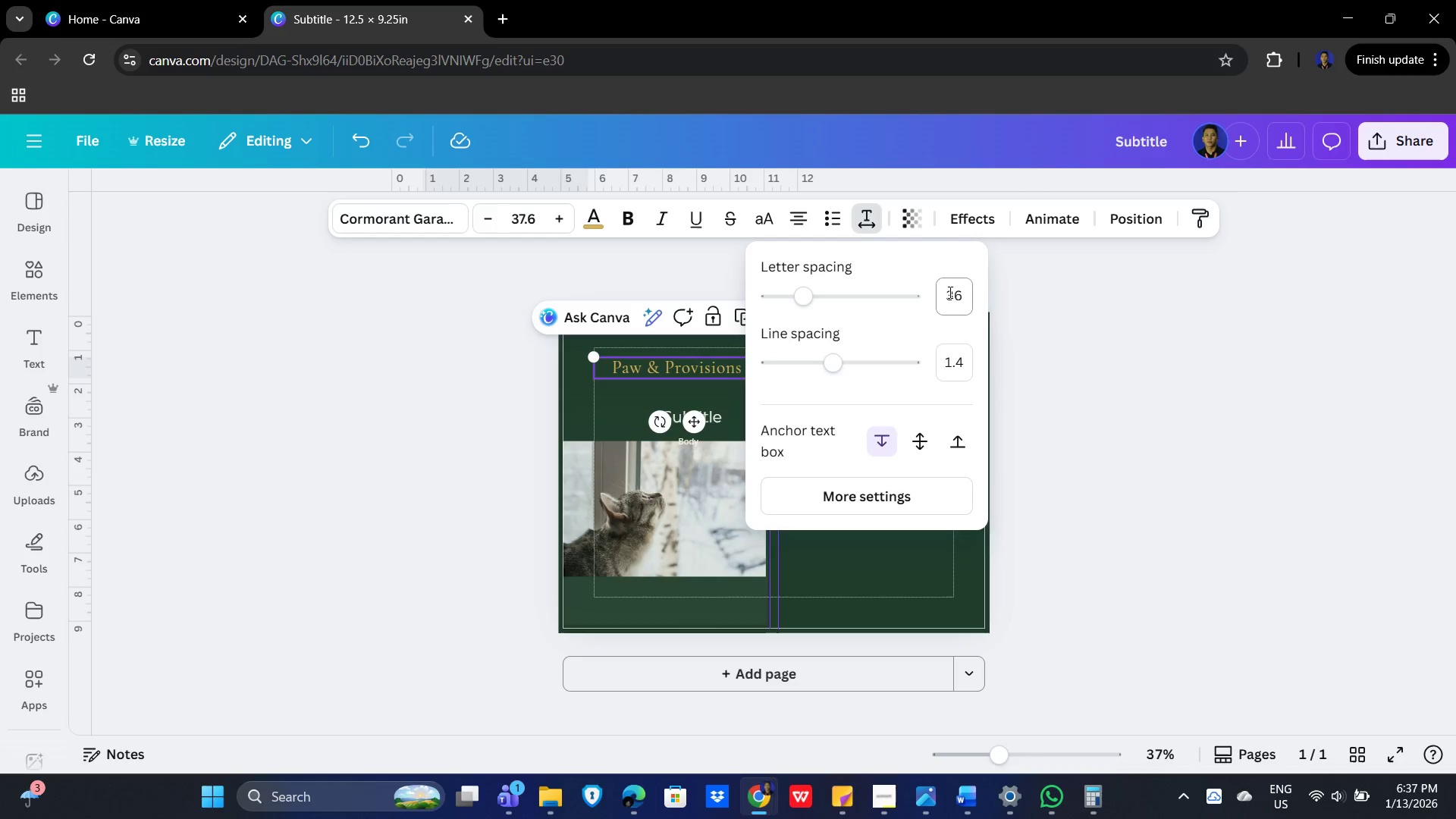 
left_click([949, 292])
 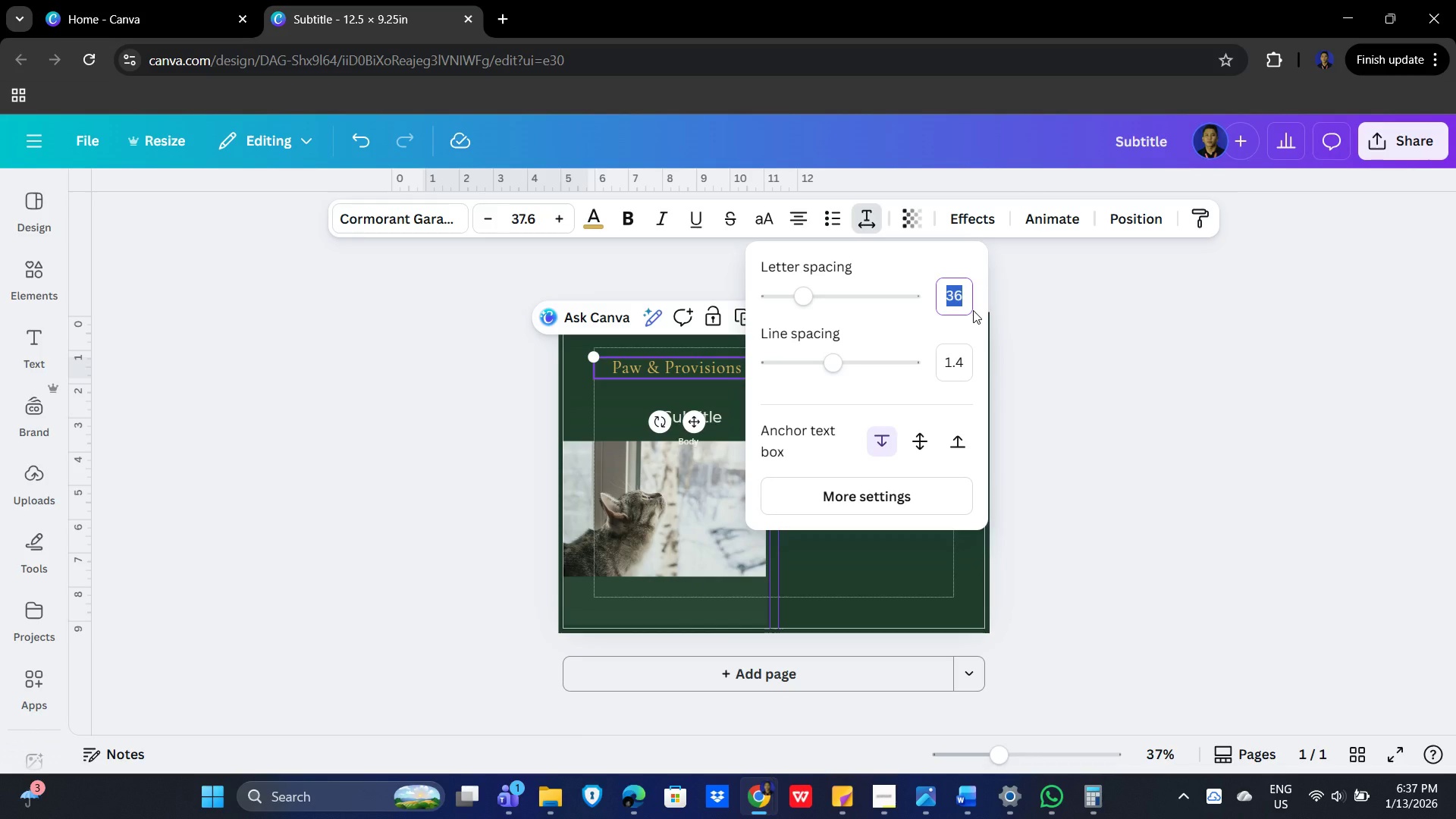 
key(Numpad2)
 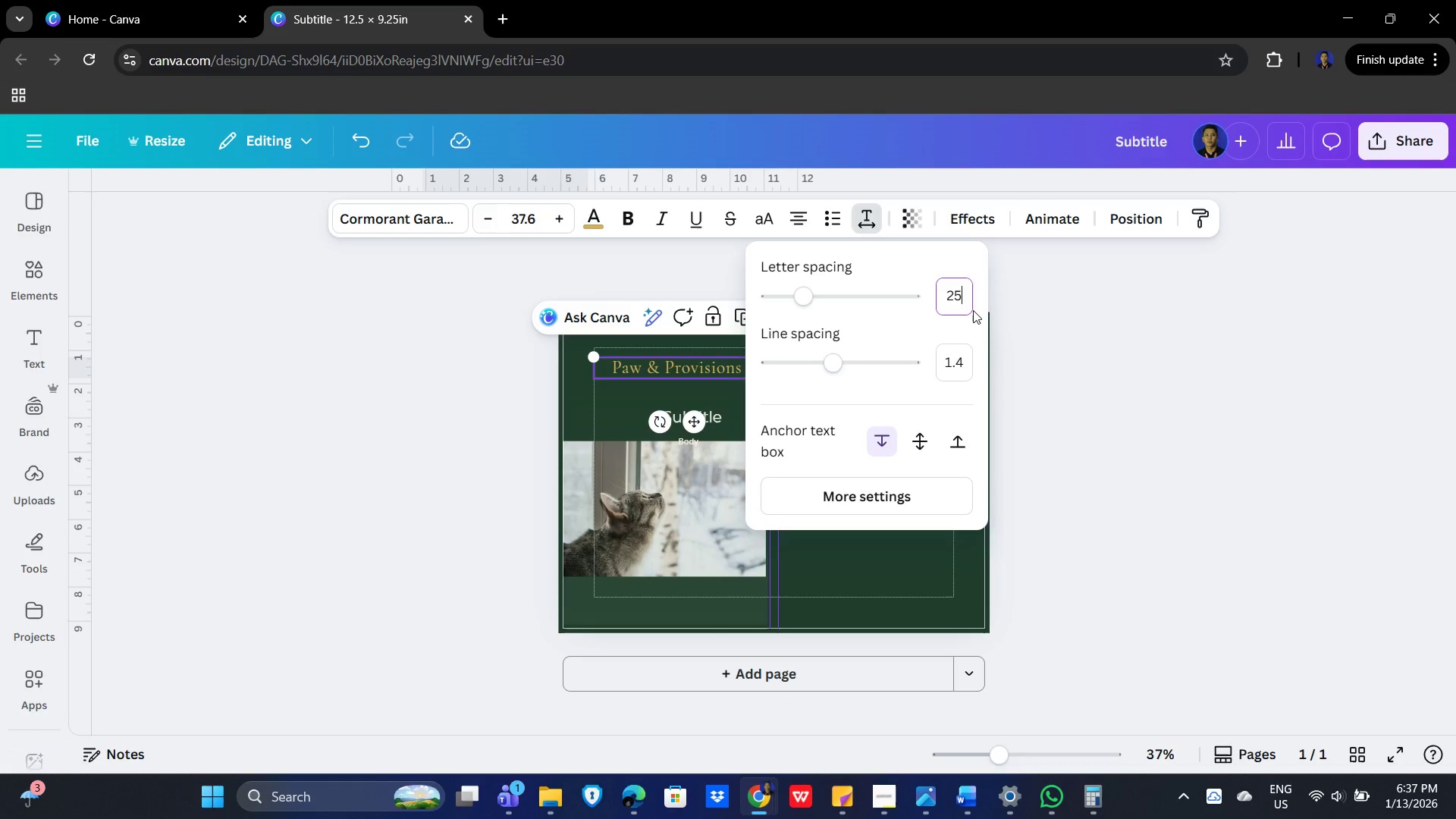 
key(Numpad5)
 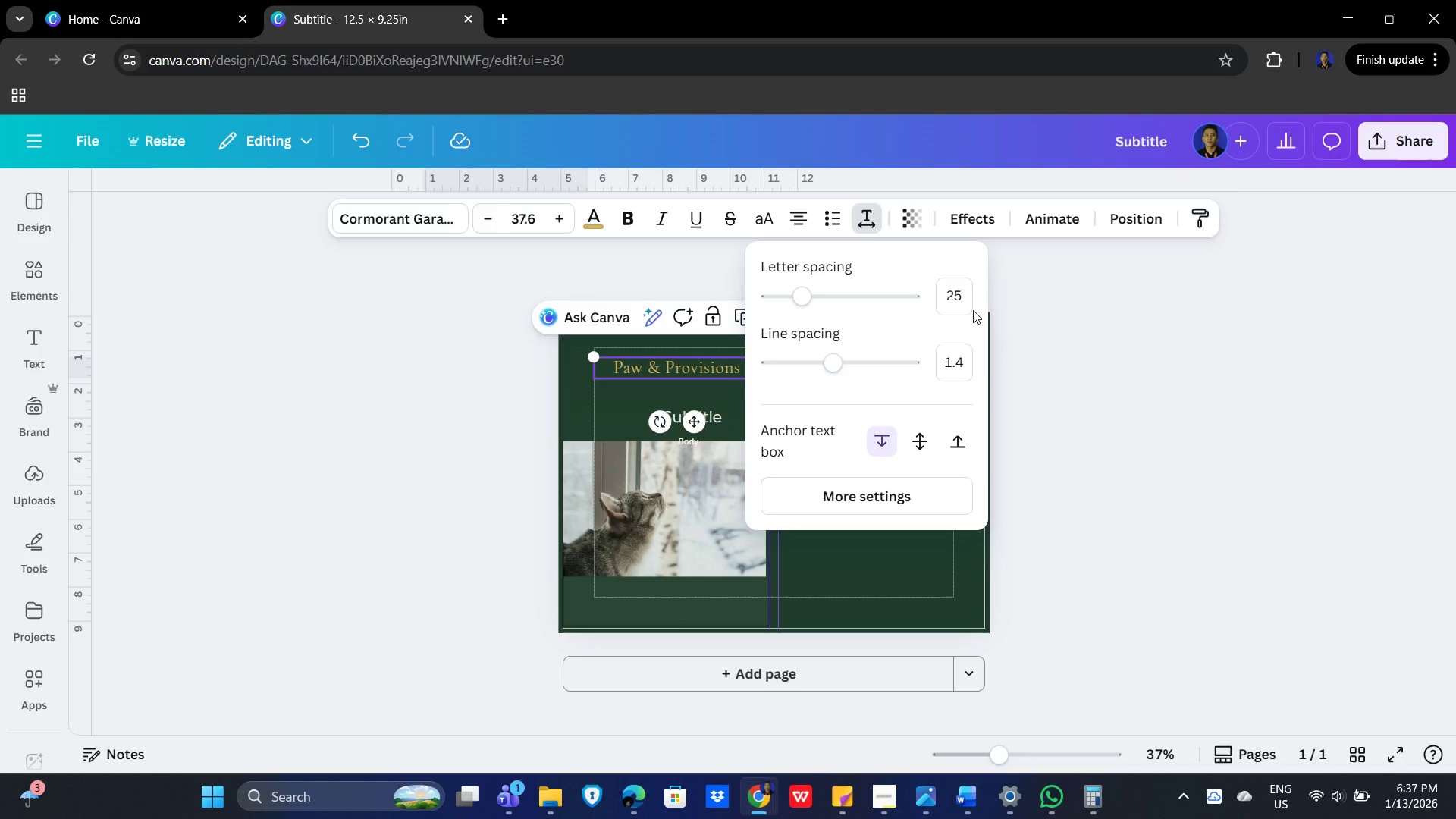 
key(NumpadEnter)
 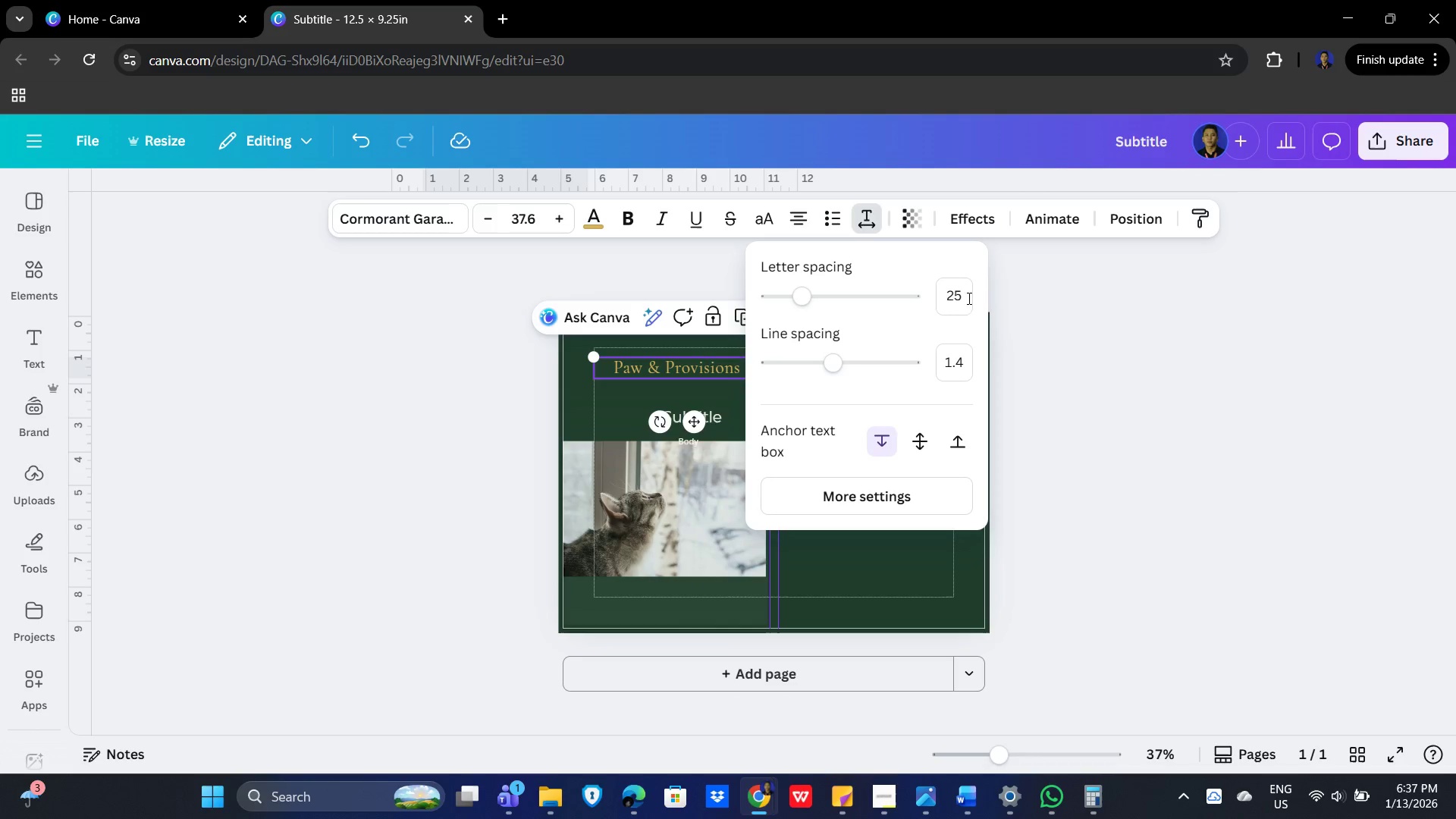 
left_click([957, 293])
 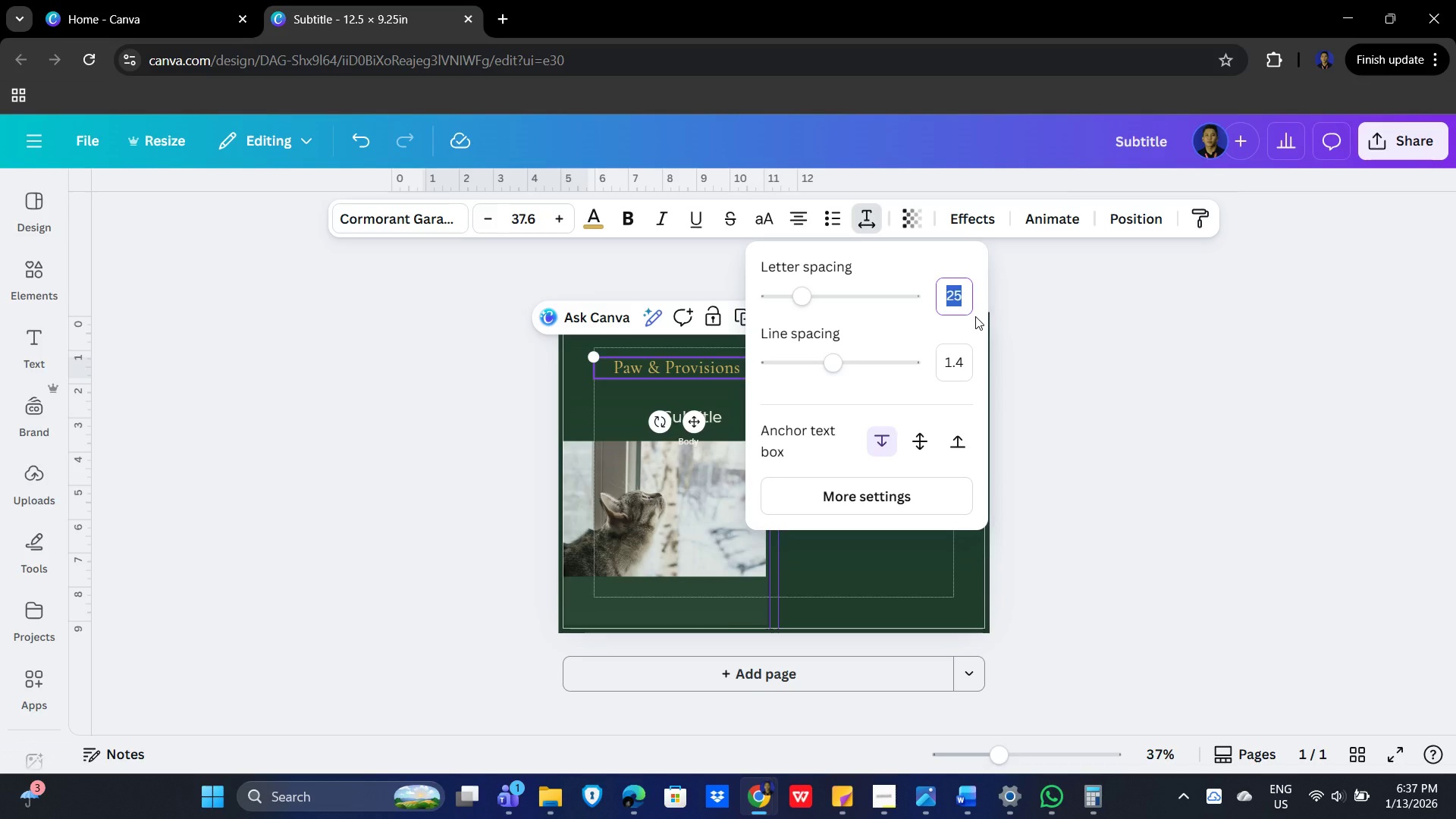 
key(Numpad3)
 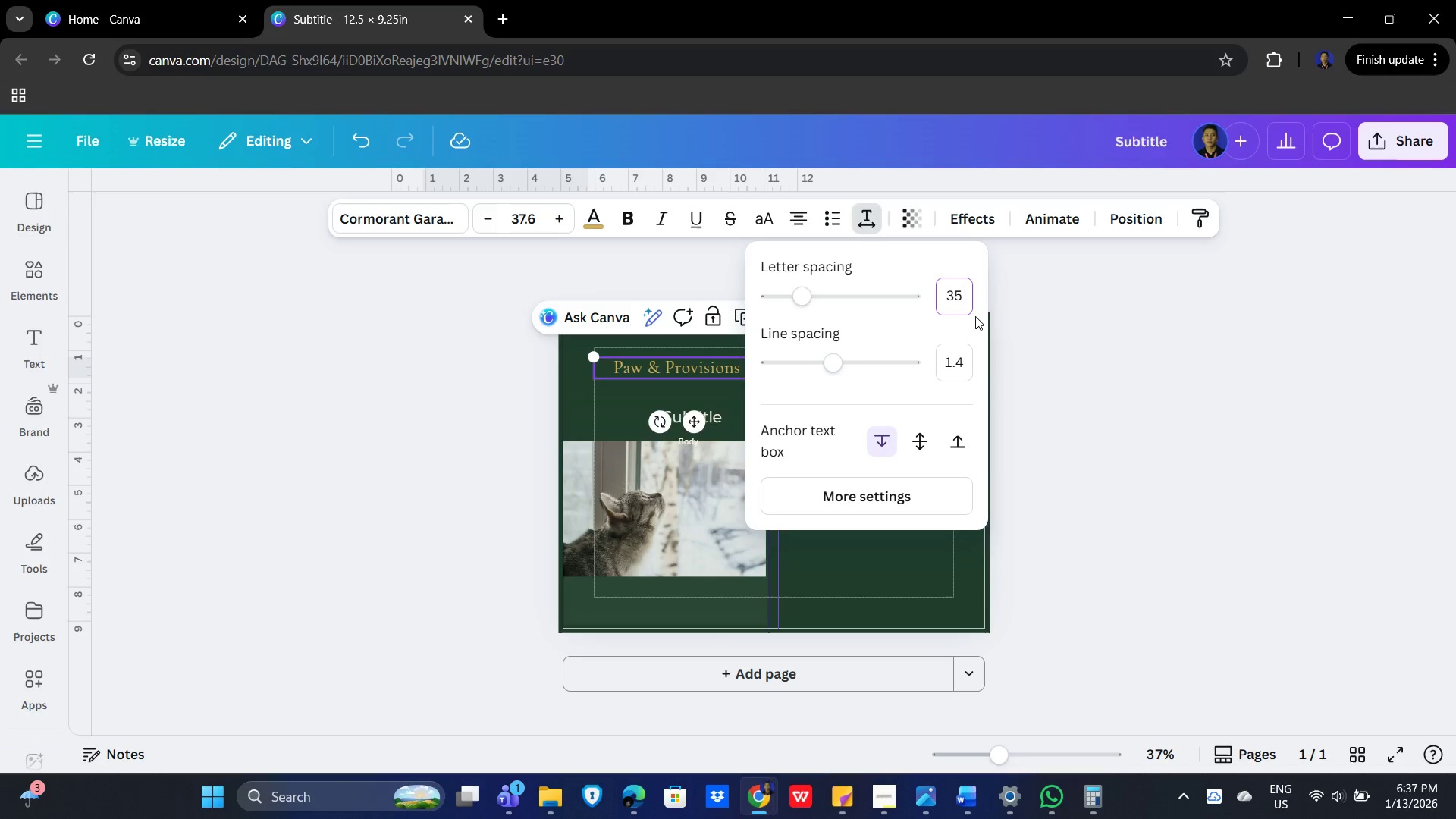 
key(Numpad5)
 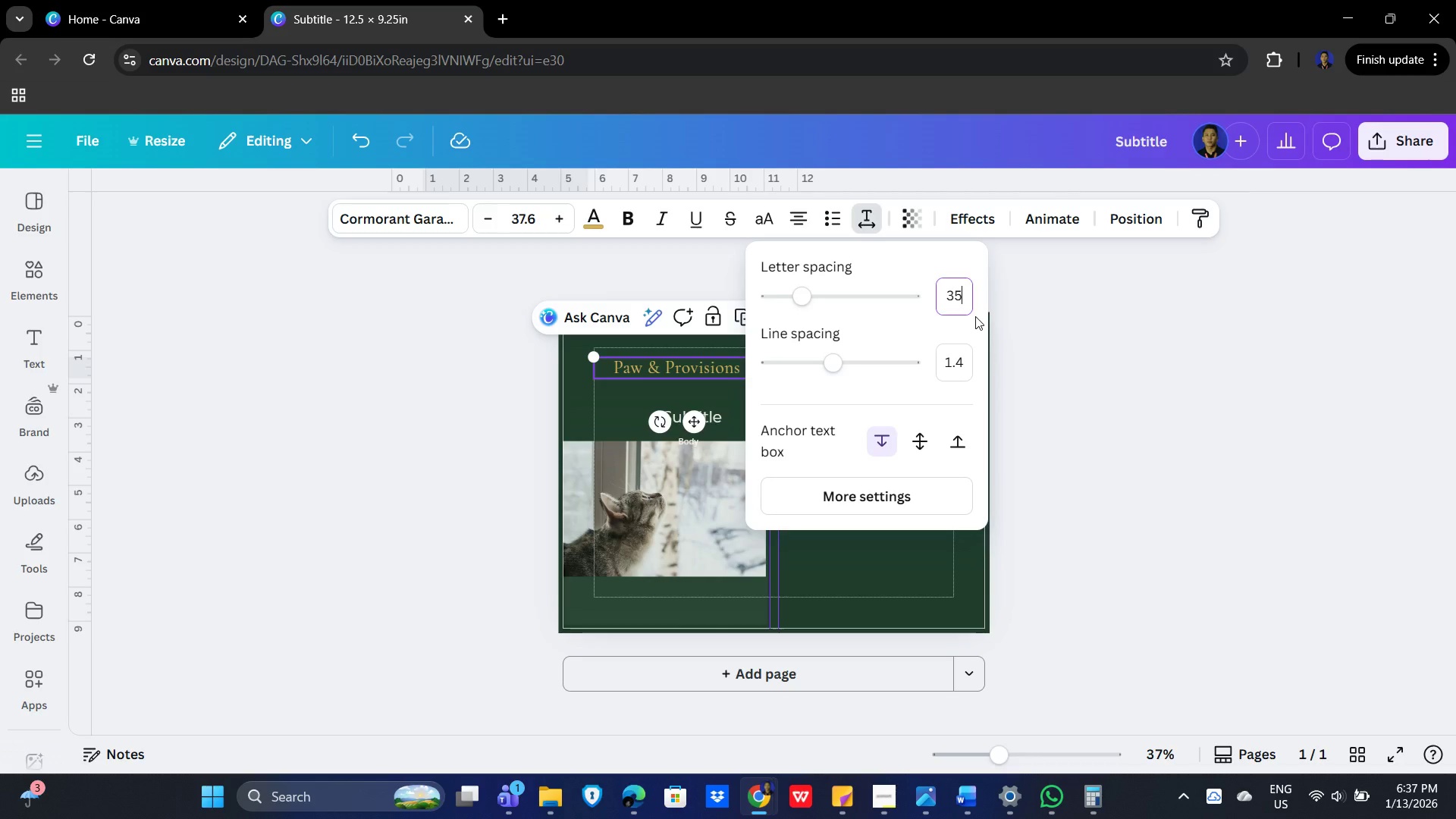 
key(NumpadEnter)
 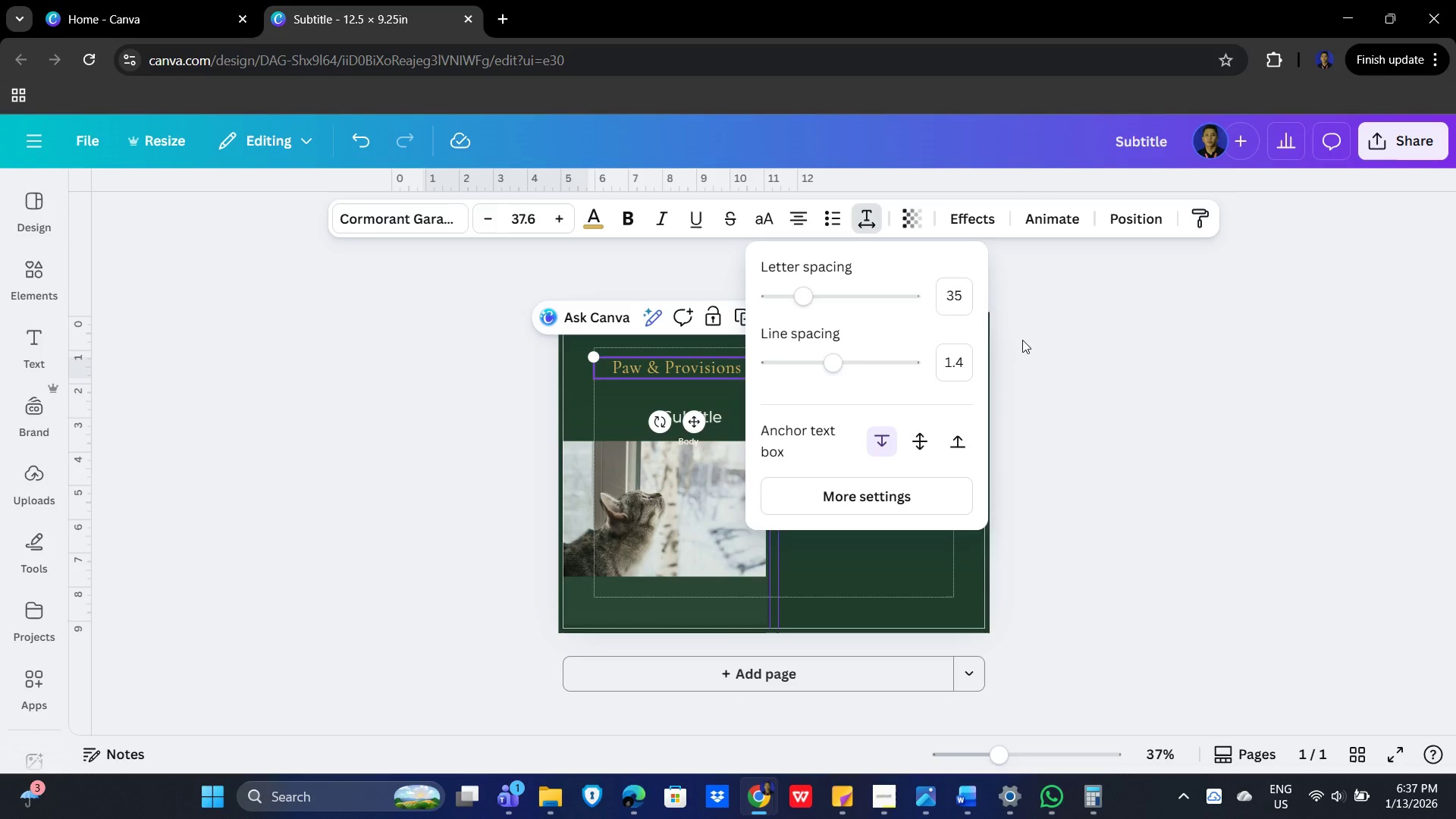 
left_click([1043, 369])
 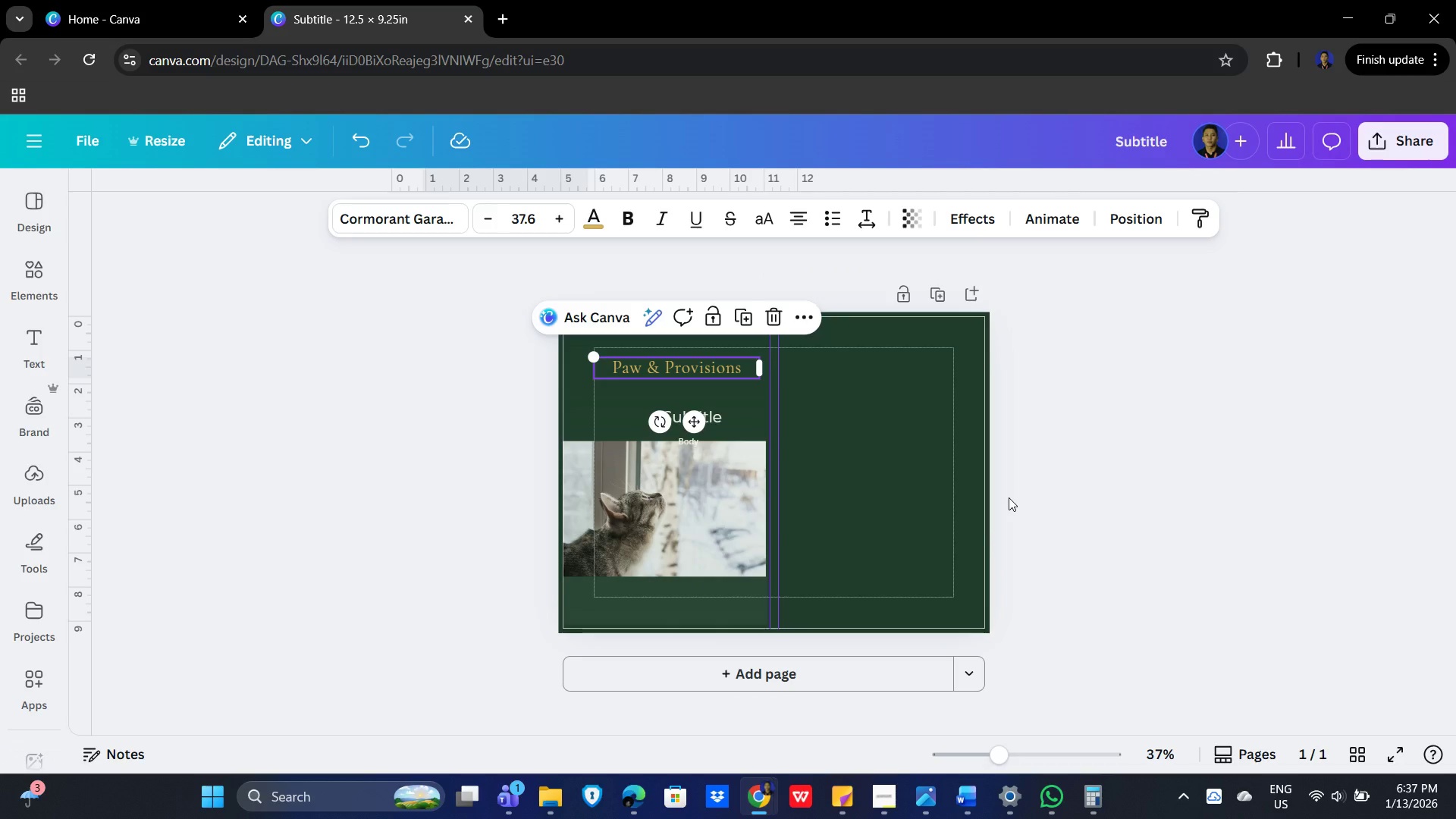 
key(Alt+AltLeft)
 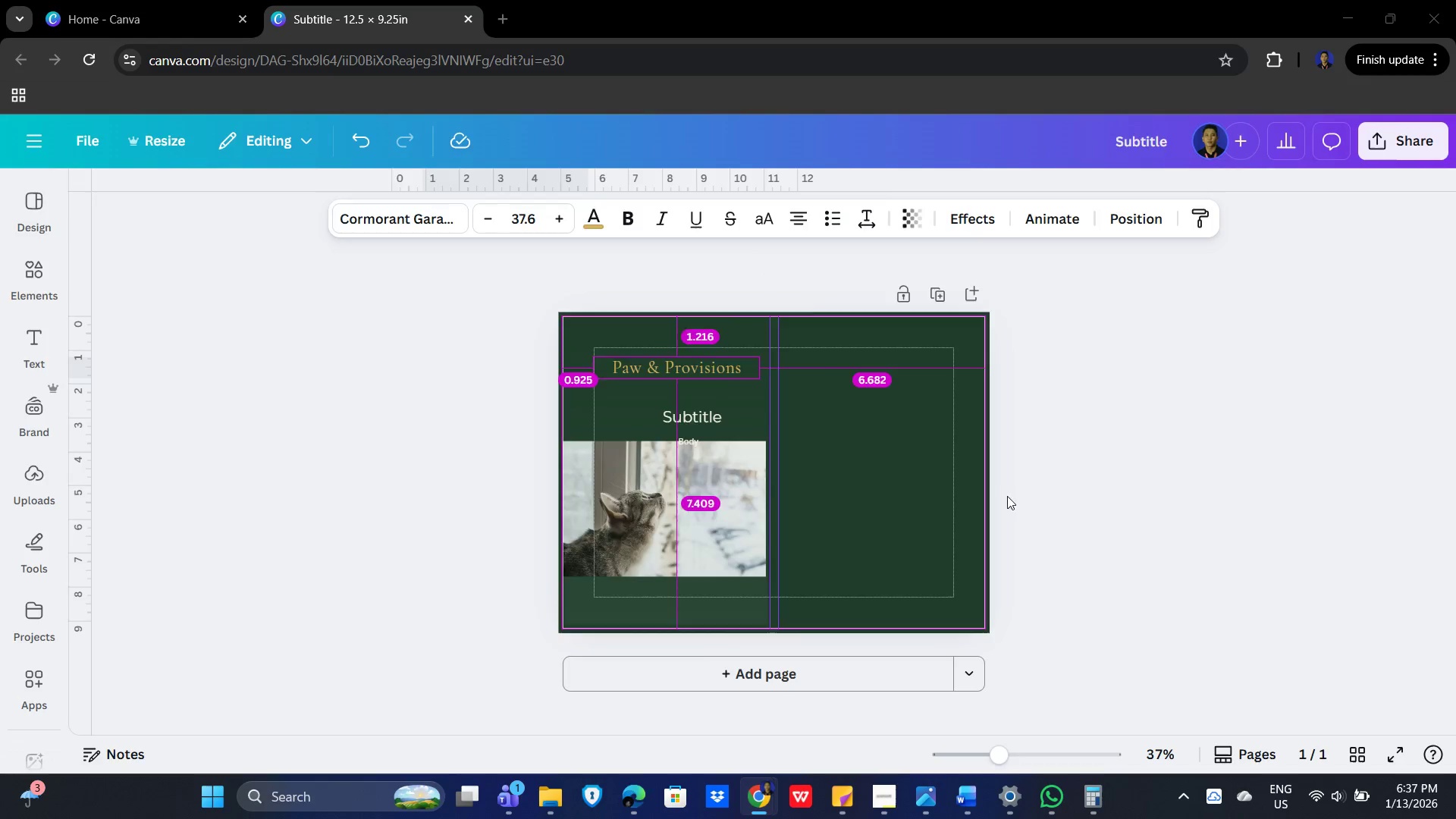 
key(Alt+Tab)
 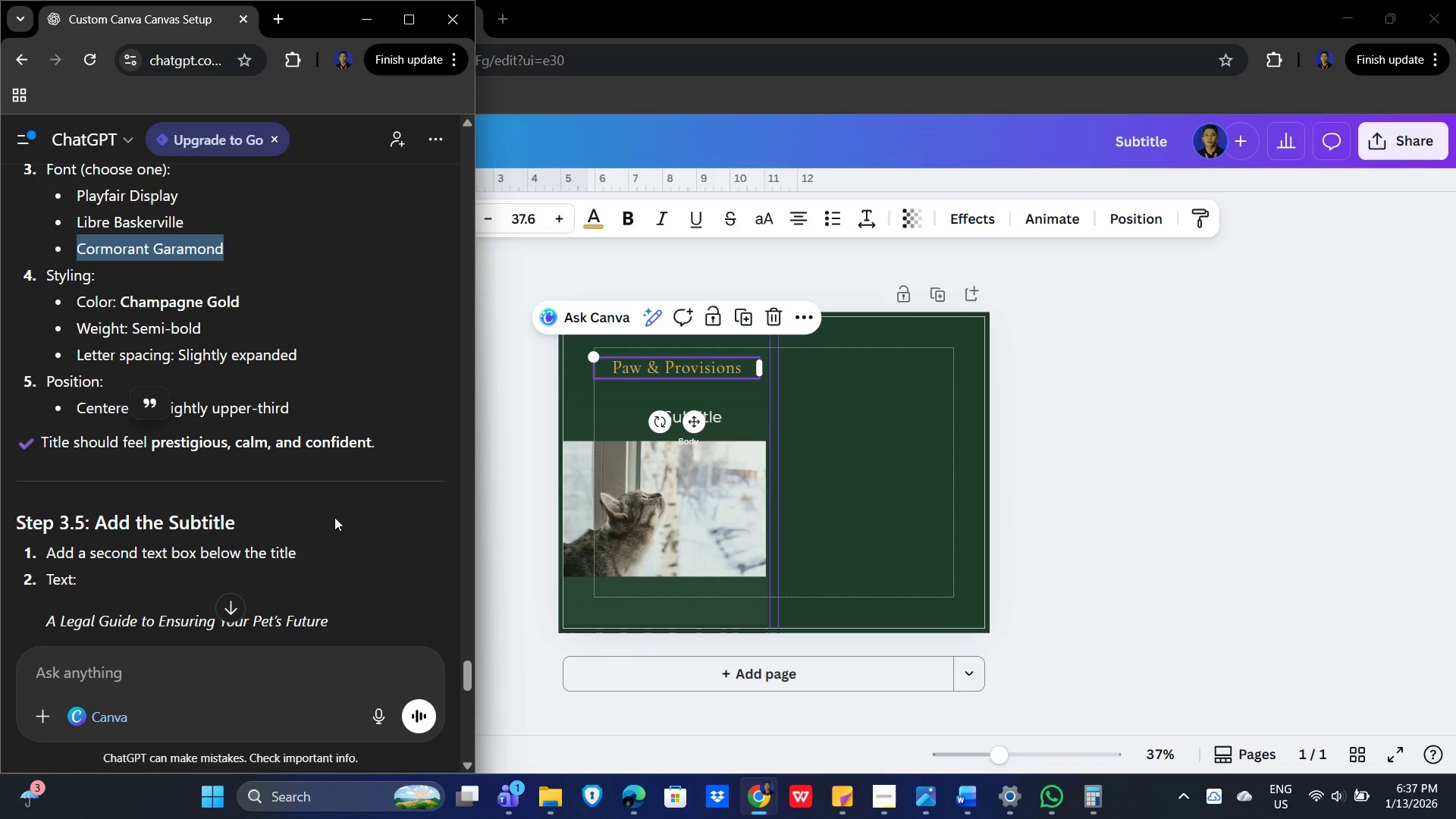 
left_click_drag(start_coordinate=[353, 379], to_coordinate=[359, 378])
 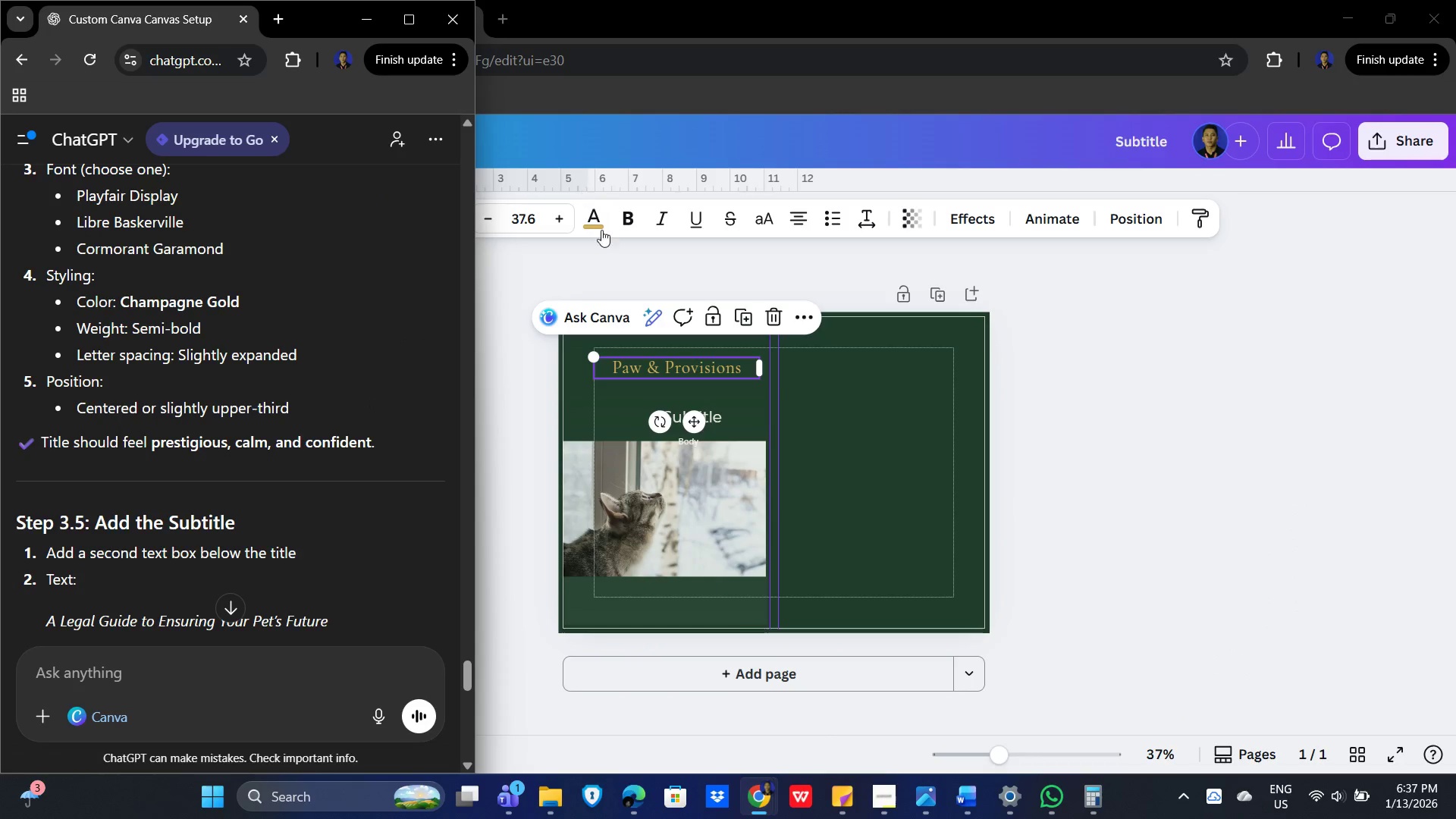 
left_click([626, 217])
 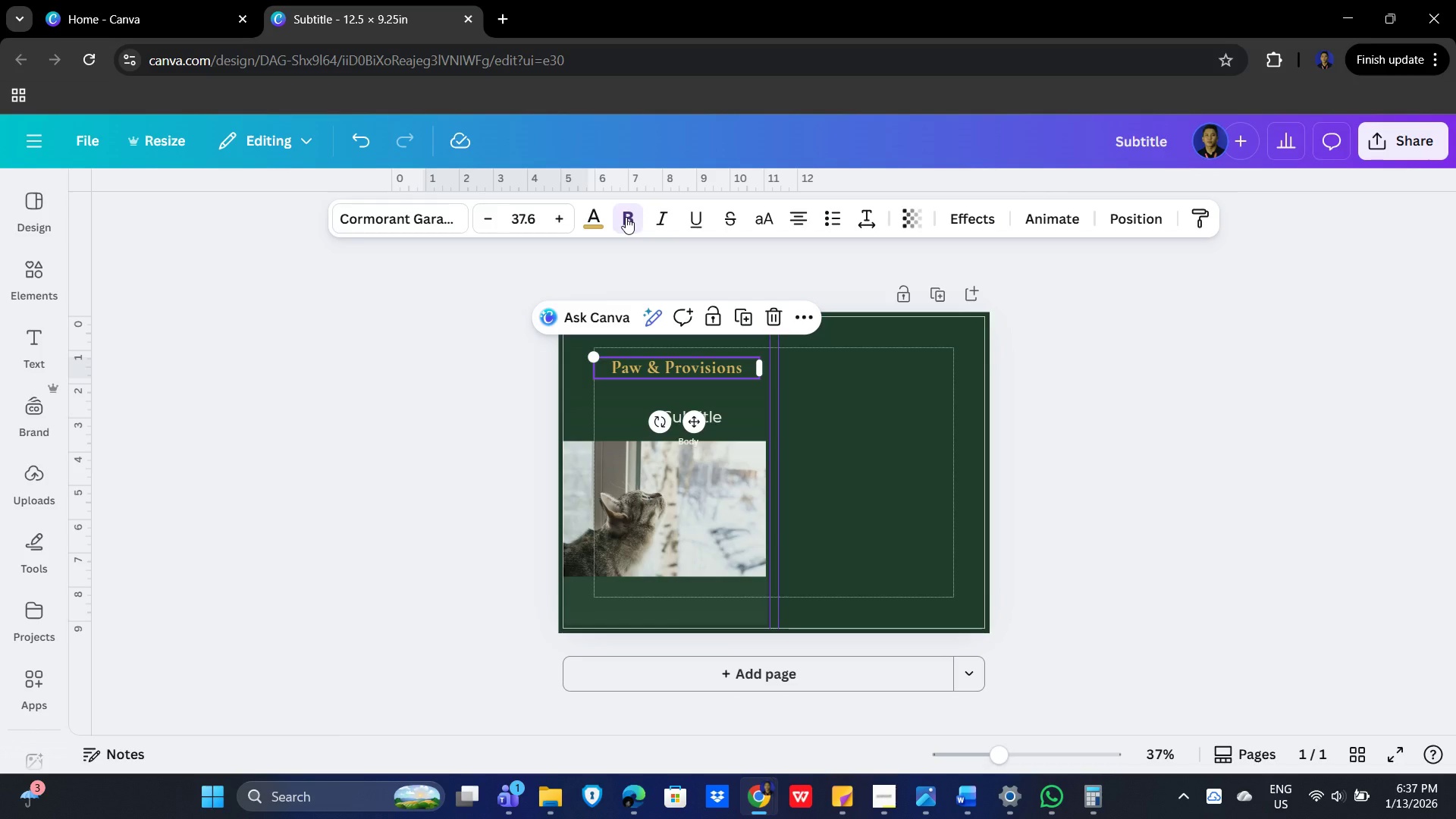 
left_click([626, 217])
 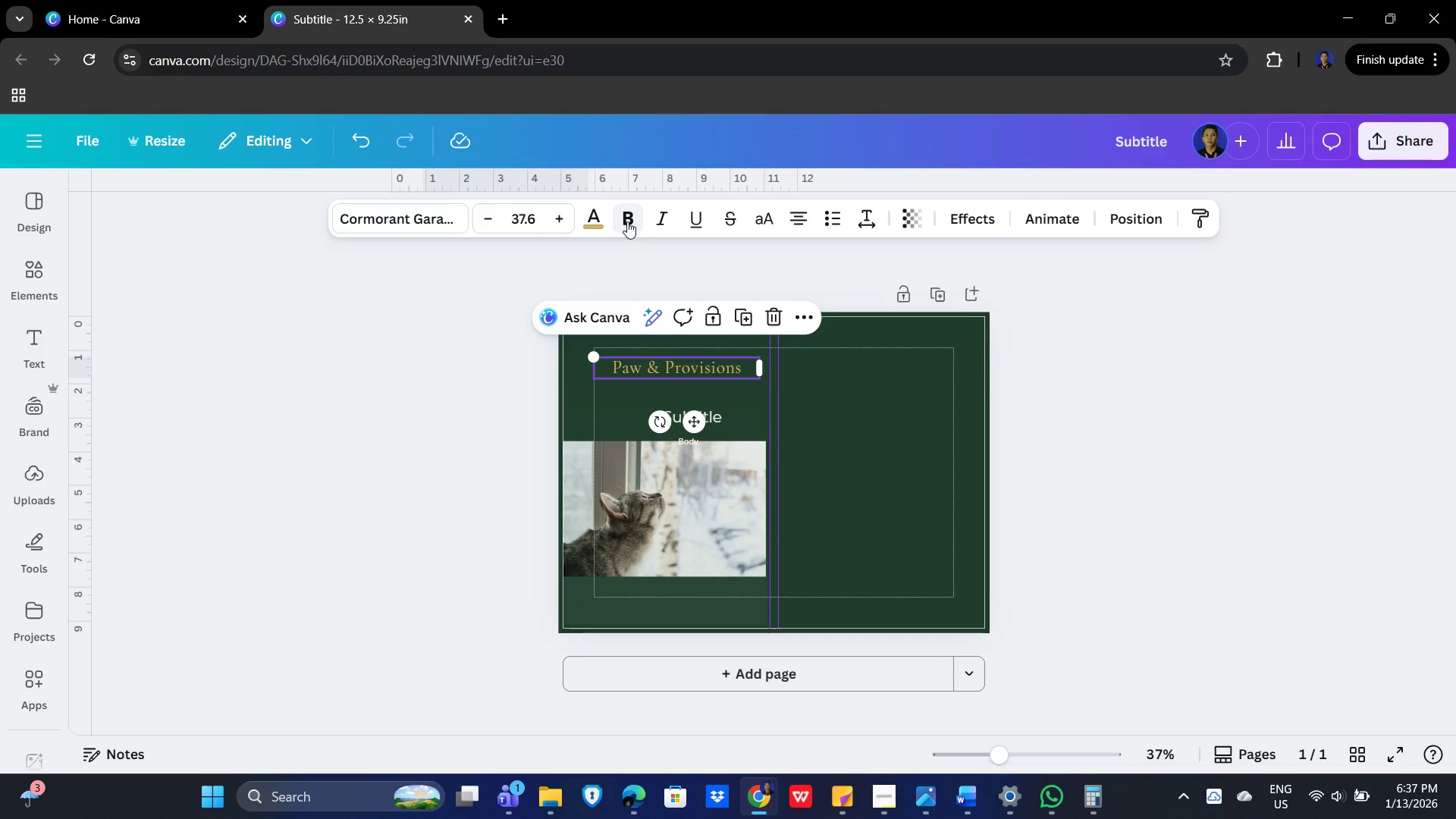 
left_click([627, 221])
 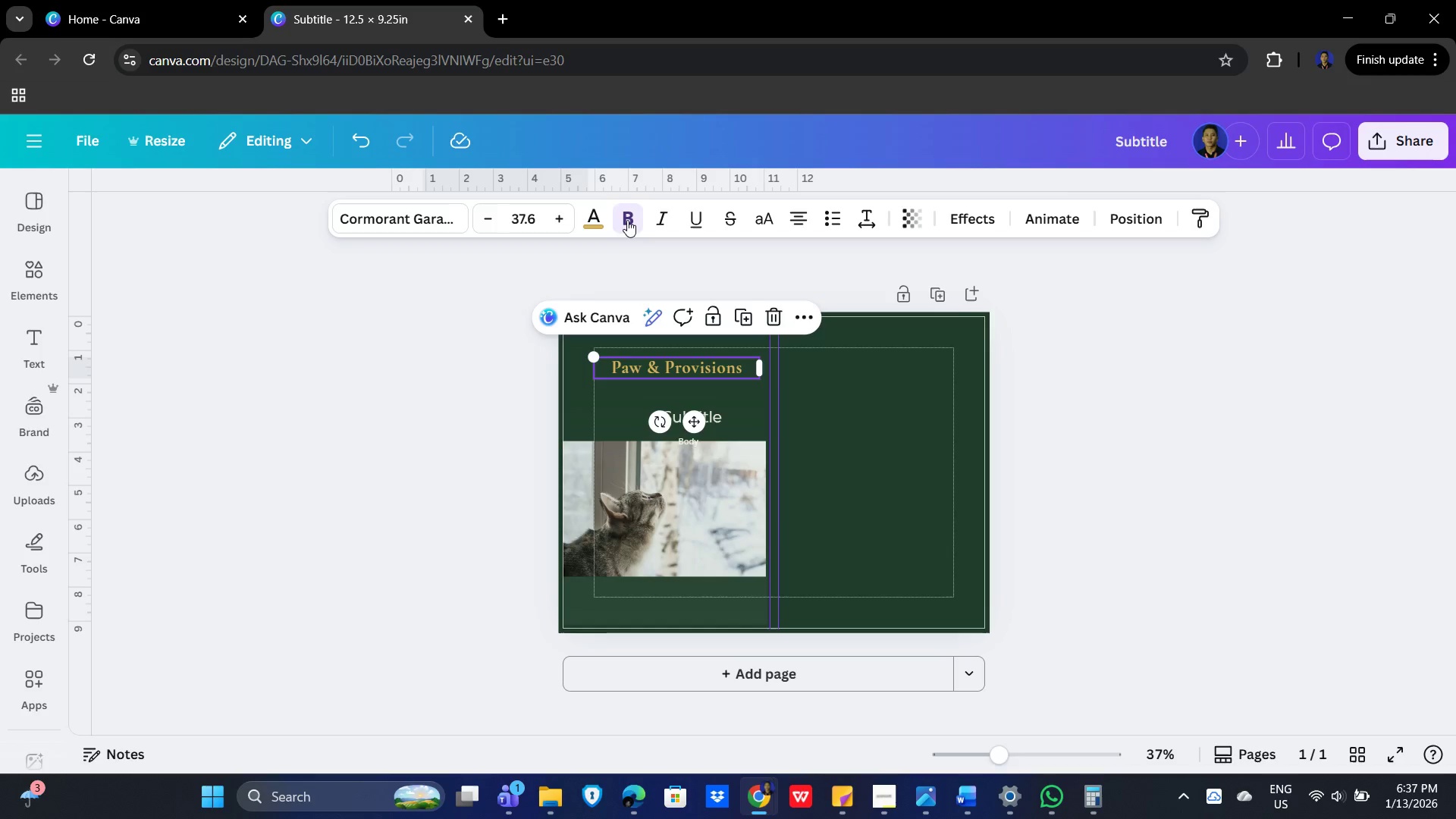 
left_click([627, 220])
 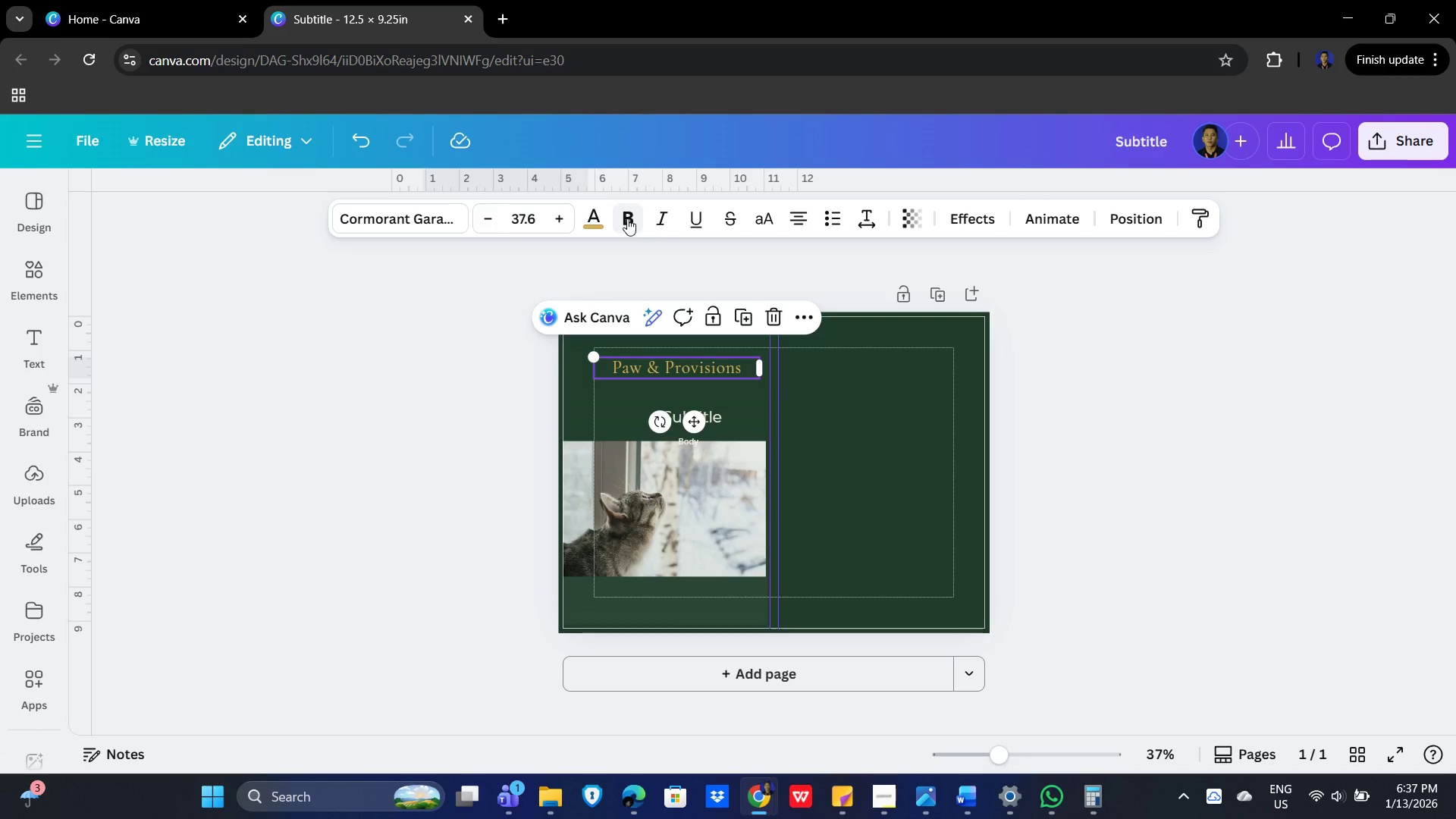 
left_click([627, 218])
 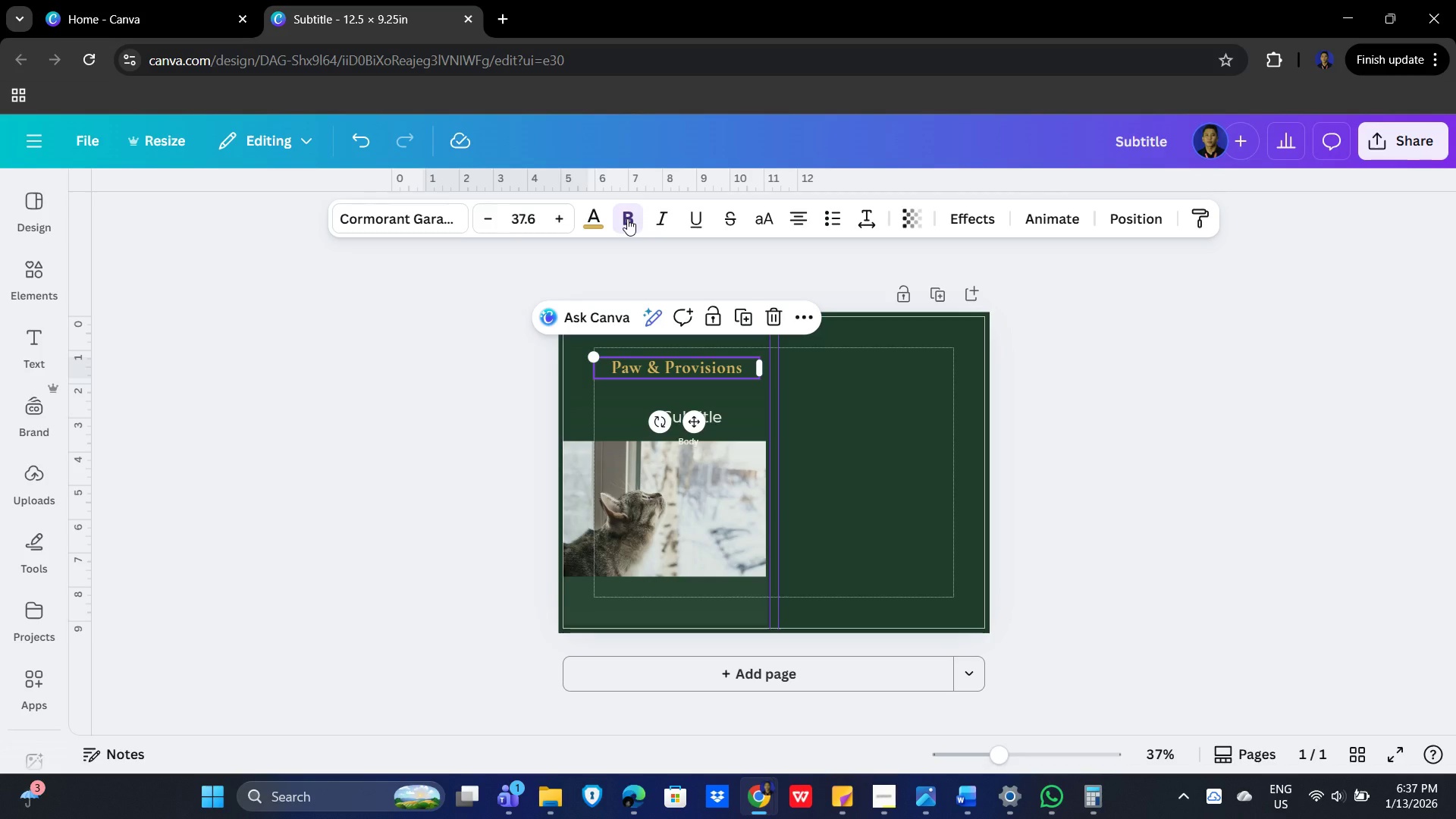 
left_click([627, 218])
 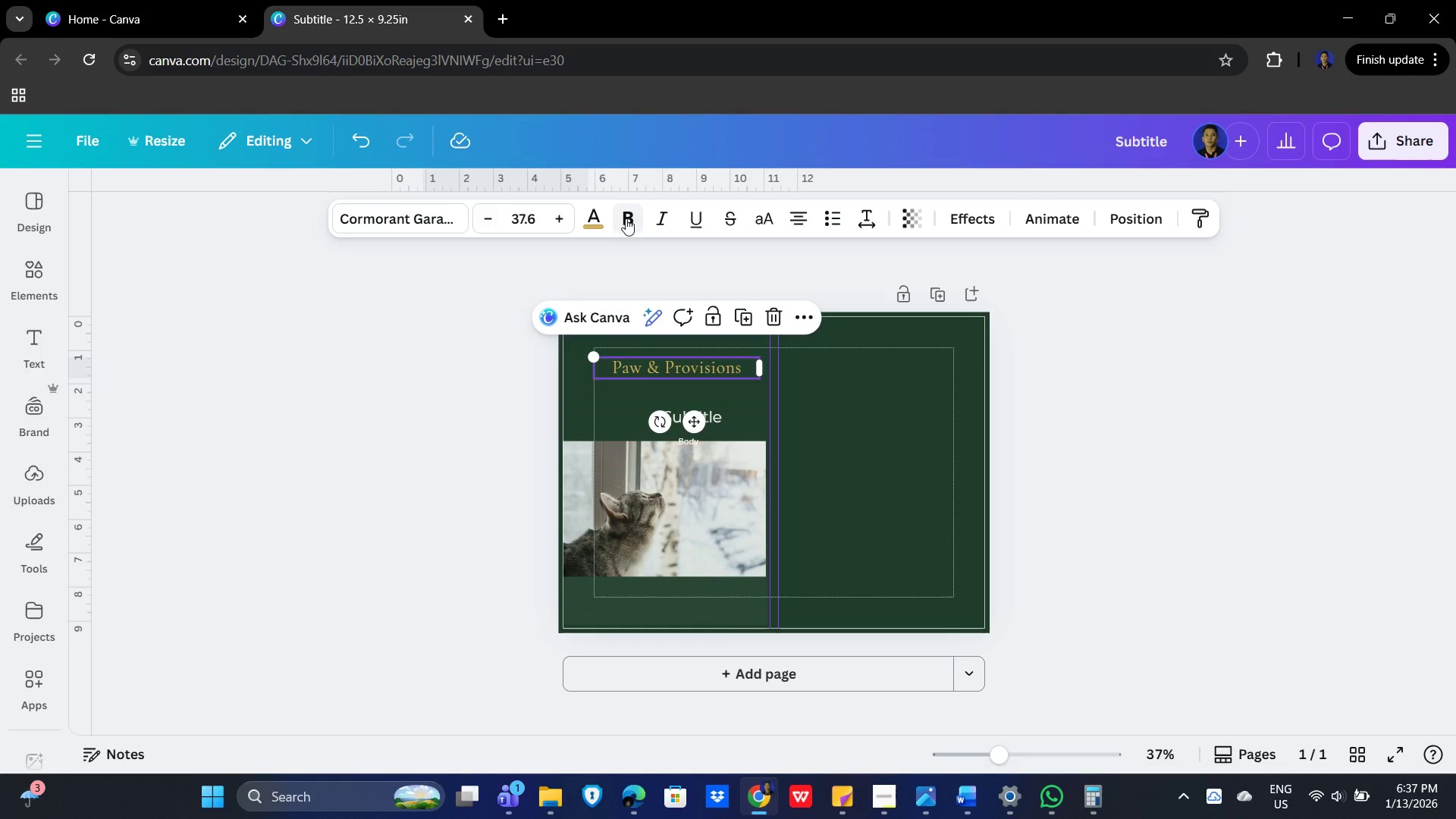 
left_click([974, 220])
 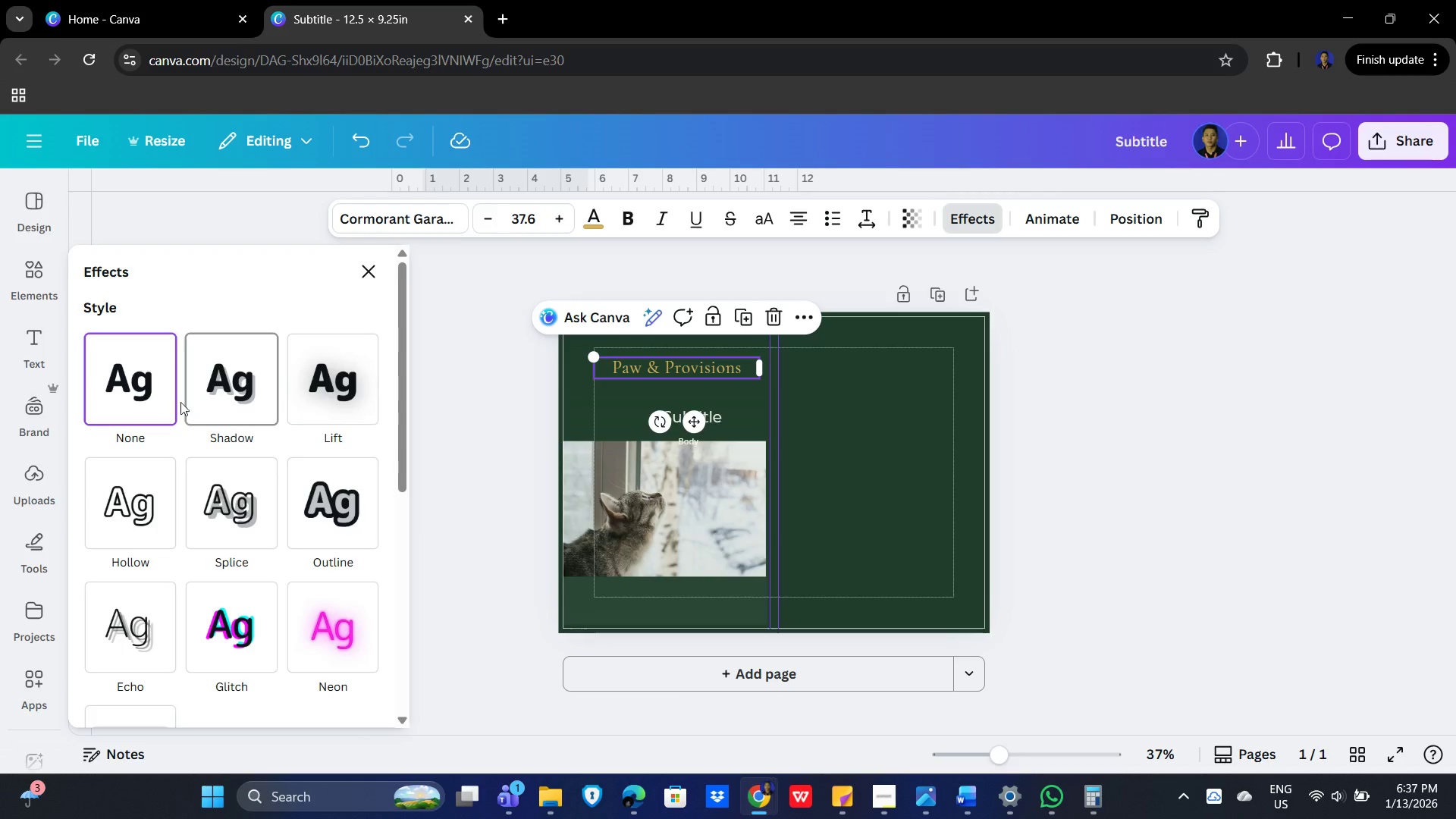 
scroll: coordinate [253, 571], scroll_direction: down, amount: 7.0
 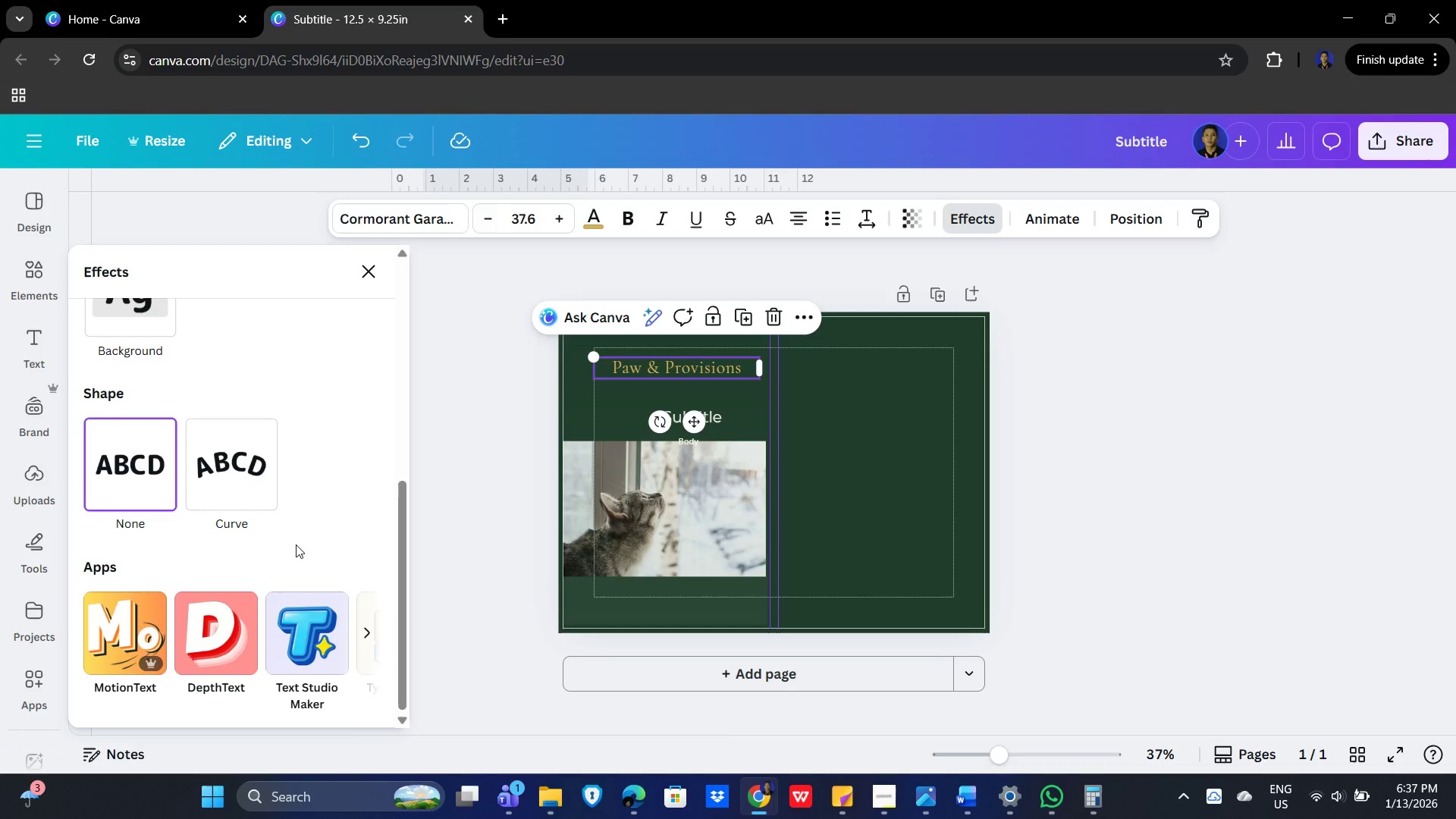 
scroll: coordinate [300, 543], scroll_direction: up, amount: 9.0
 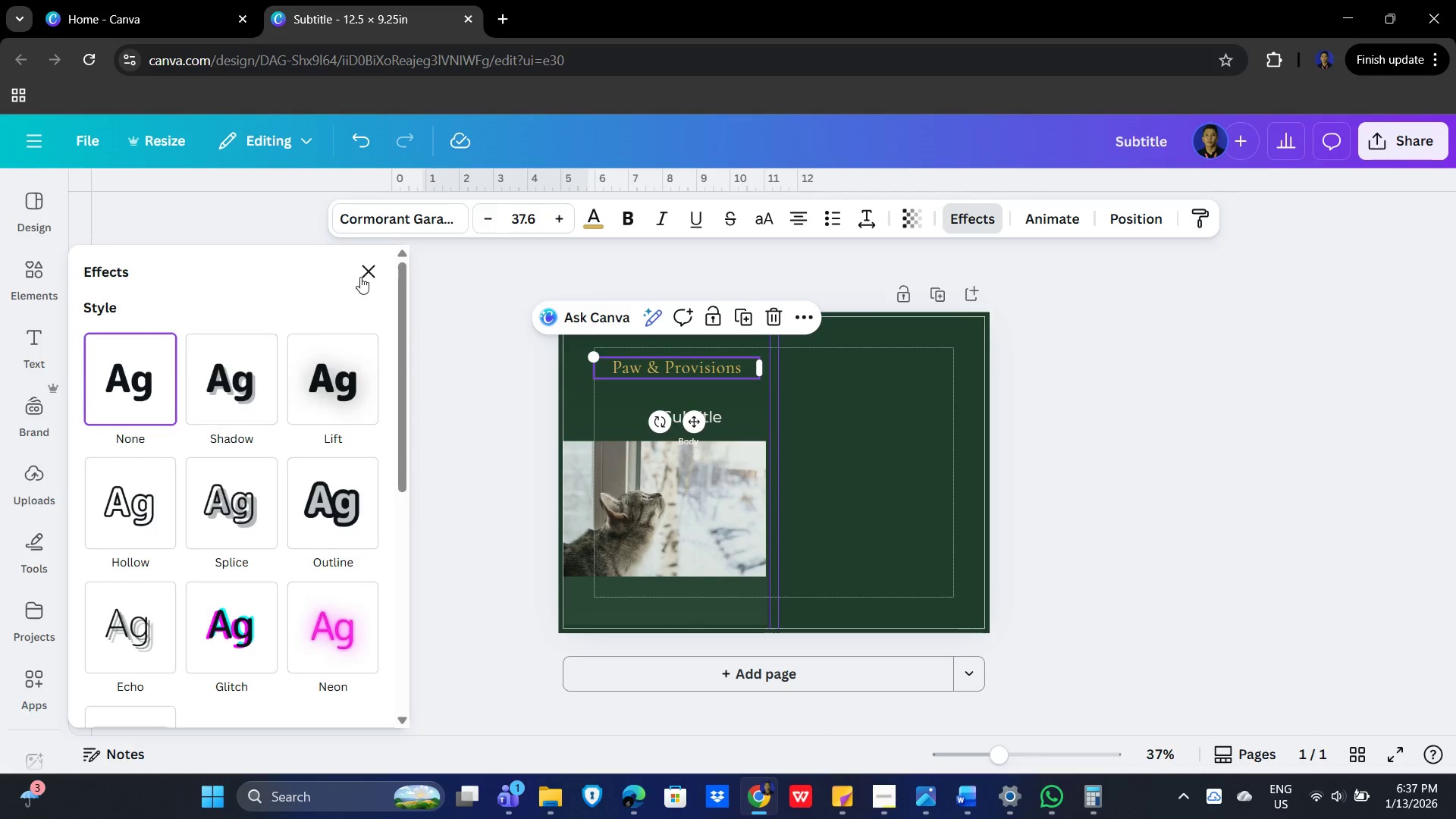 
left_click([382, 265])
 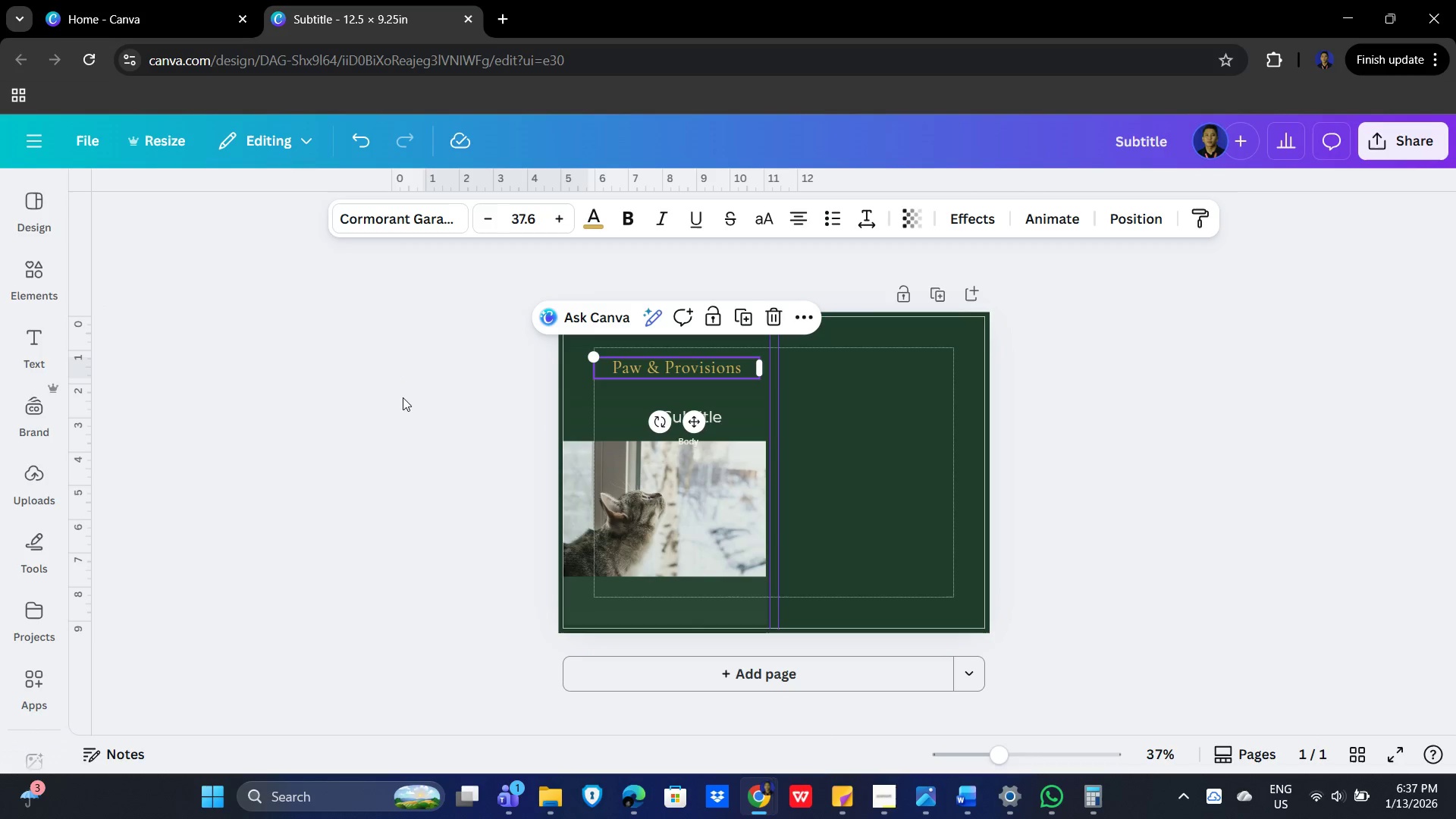 
left_click([400, 402])
 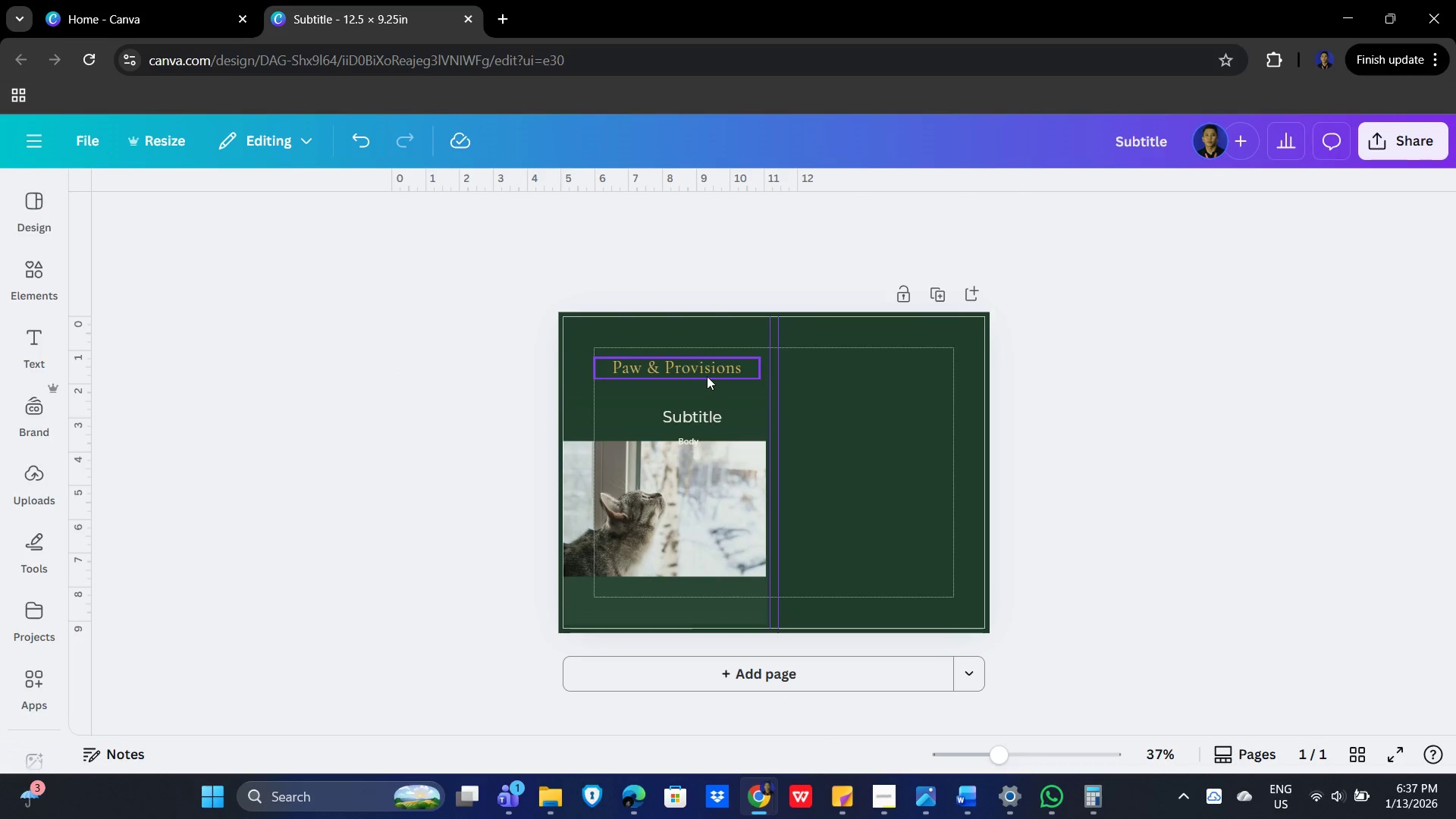 
left_click([703, 373])
 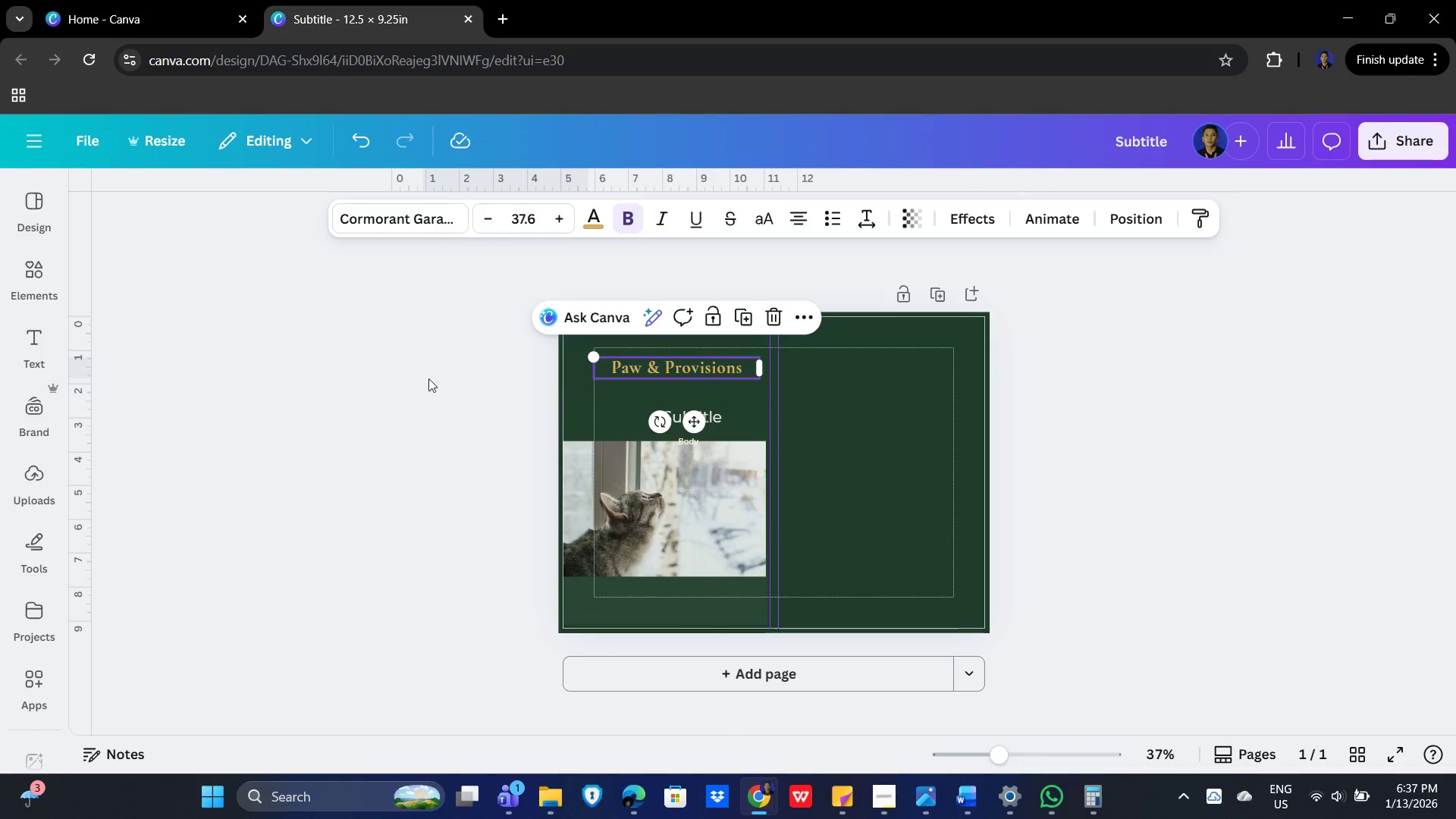 
key(Alt+AltLeft)
 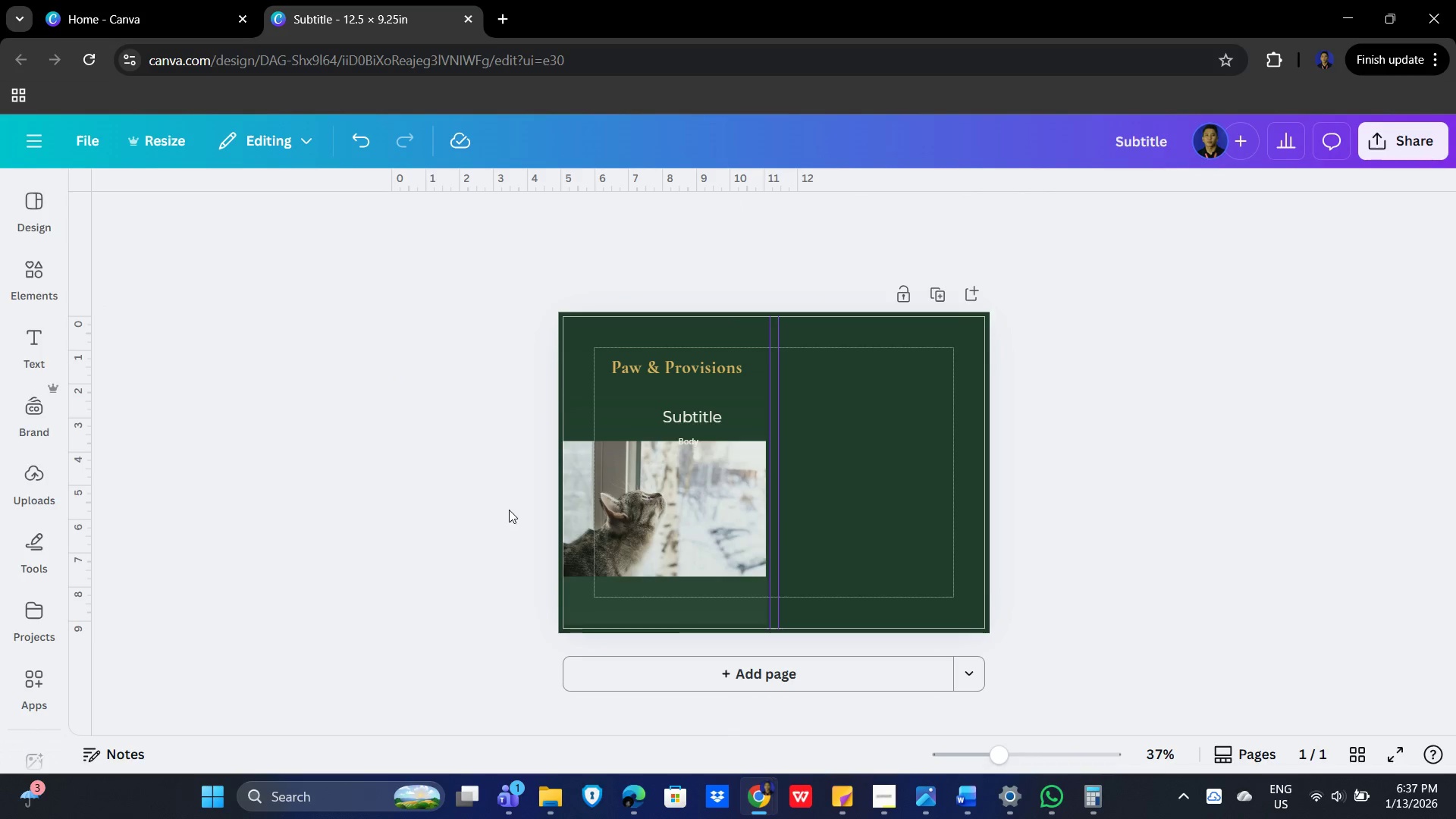 
key(Alt+Tab)
 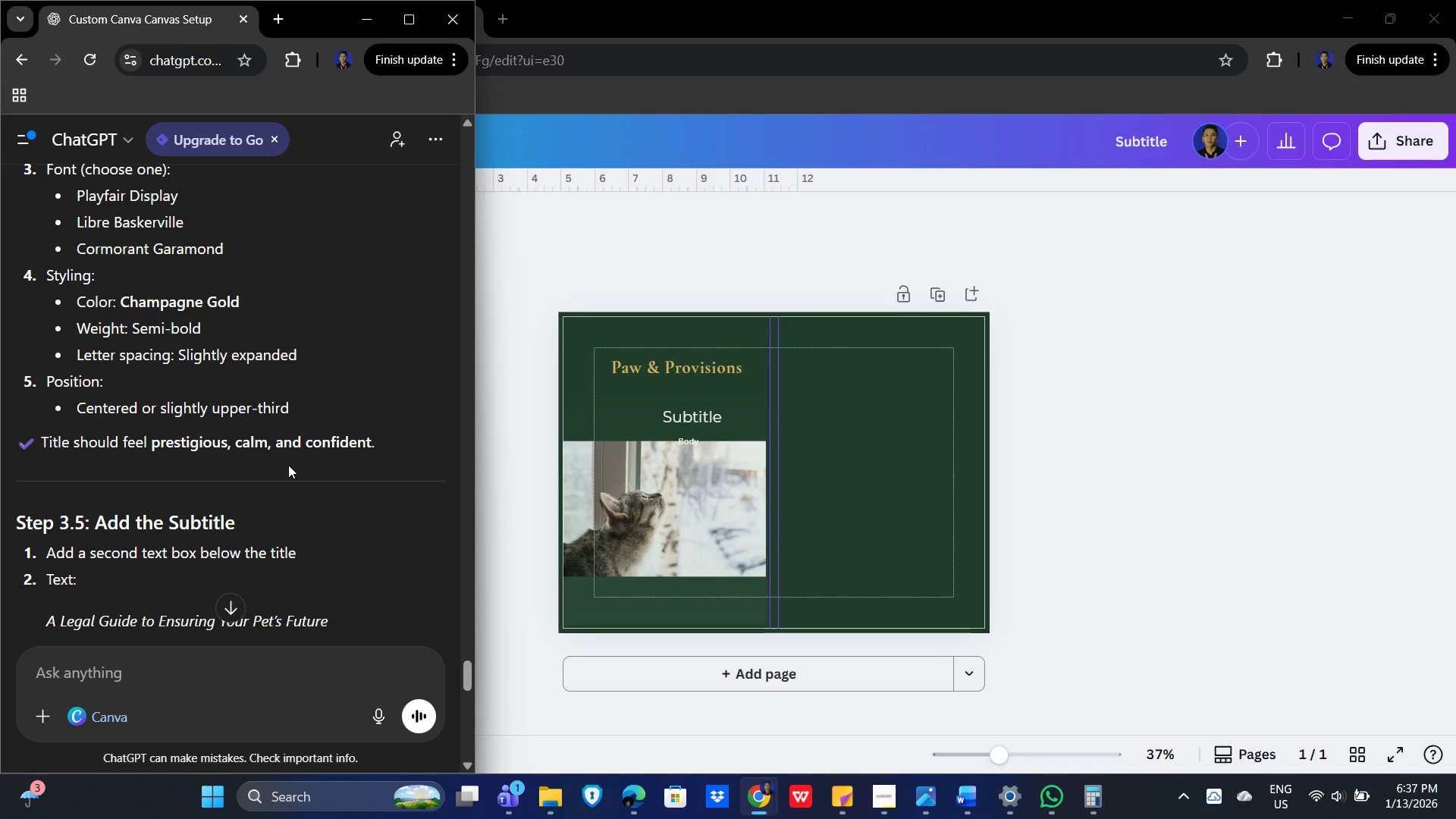 
left_click([704, 366])
 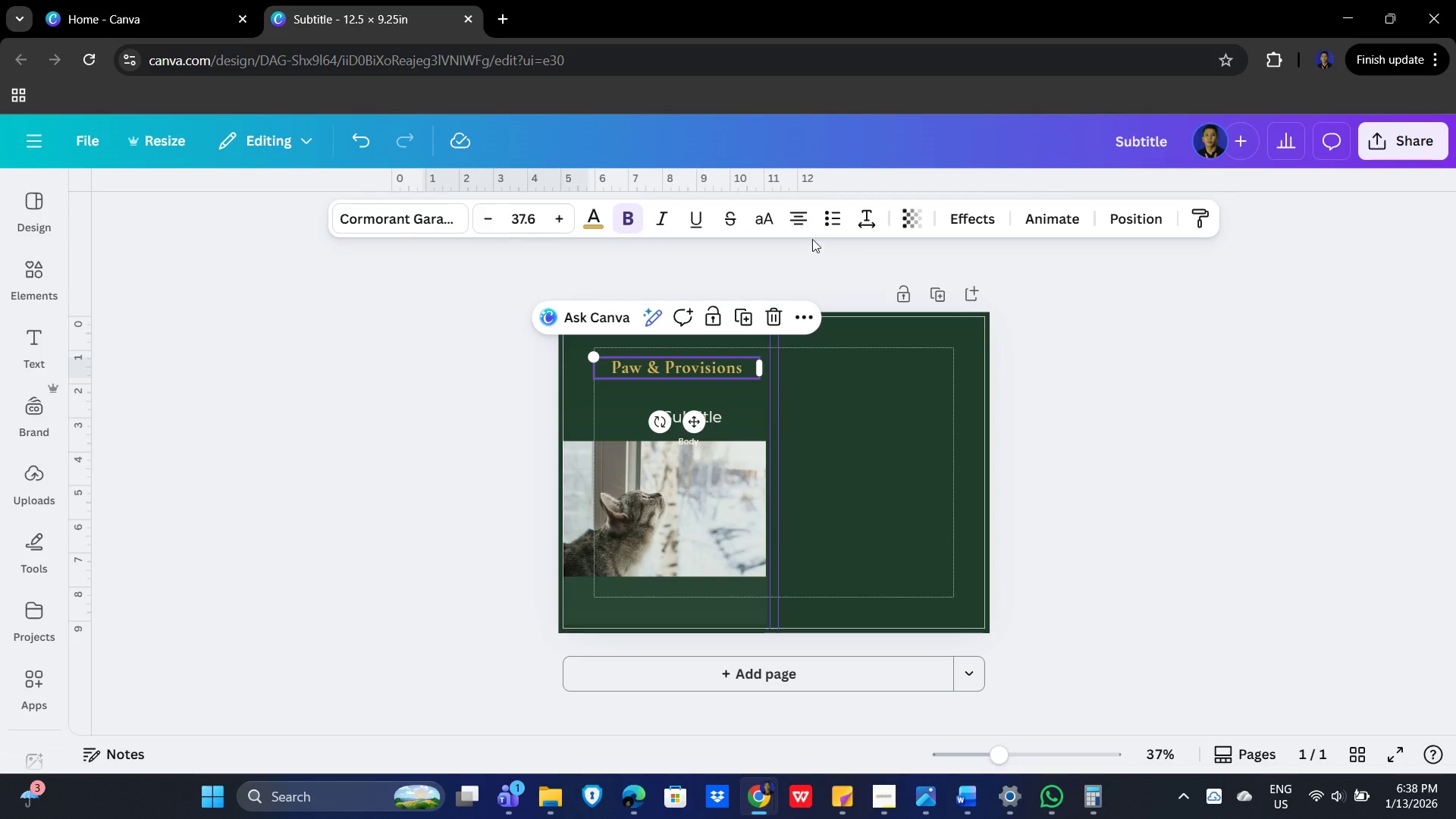 
key(Alt+AltLeft)
 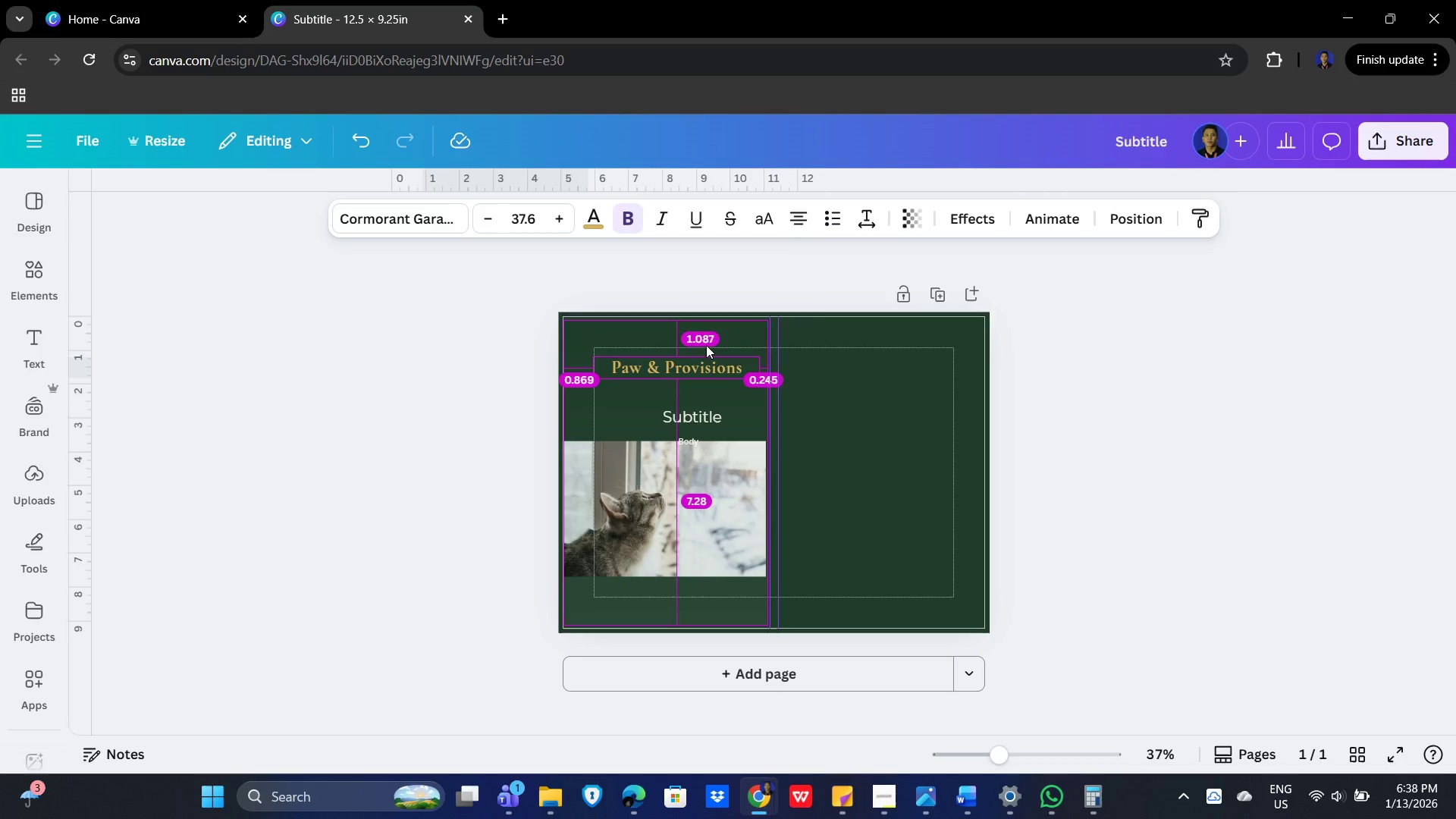 
key(Alt+Tab)
 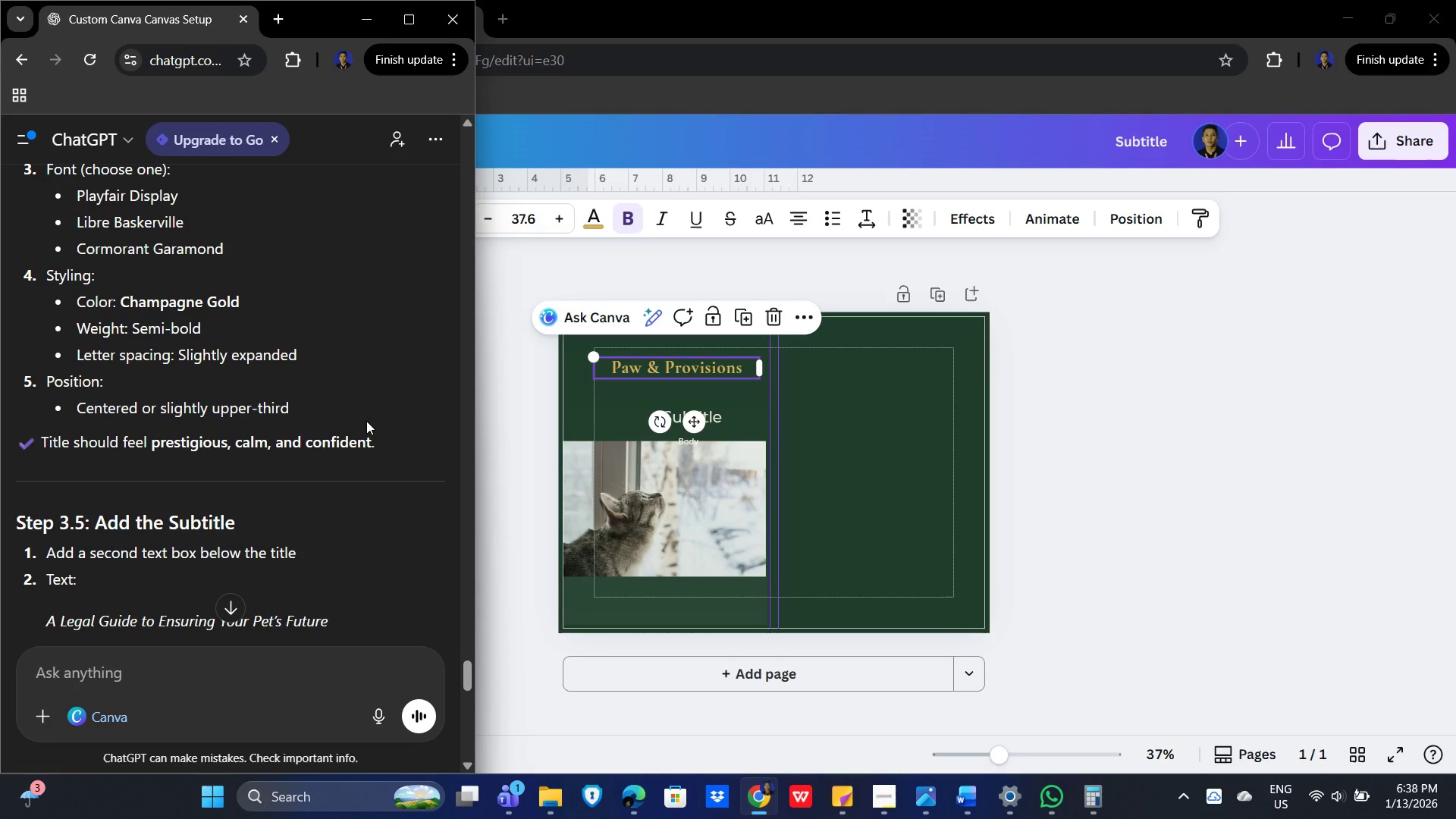 
wait(15.34)
 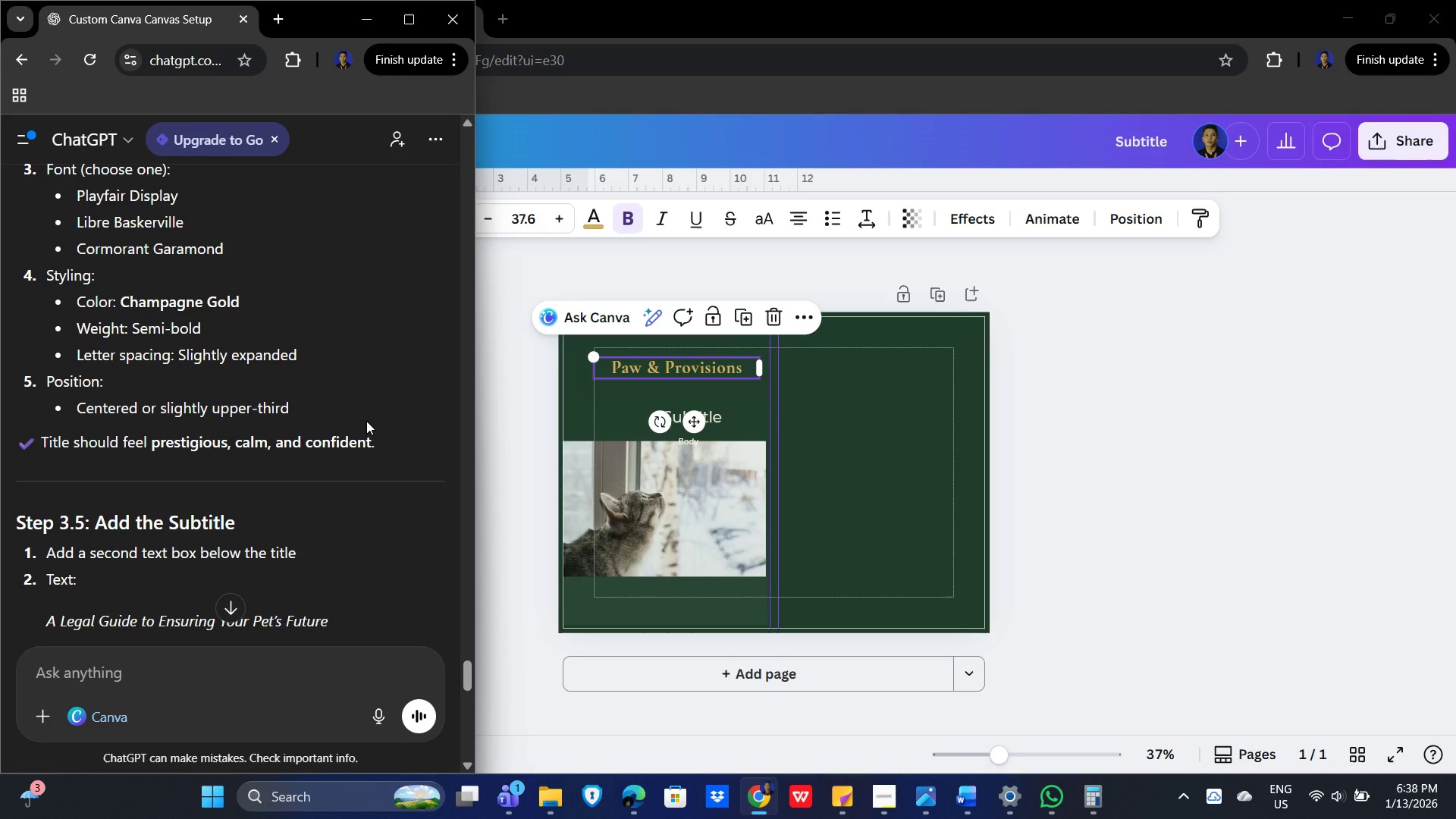 
scroll: coordinate [369, 460], scroll_direction: down, amount: 4.0
 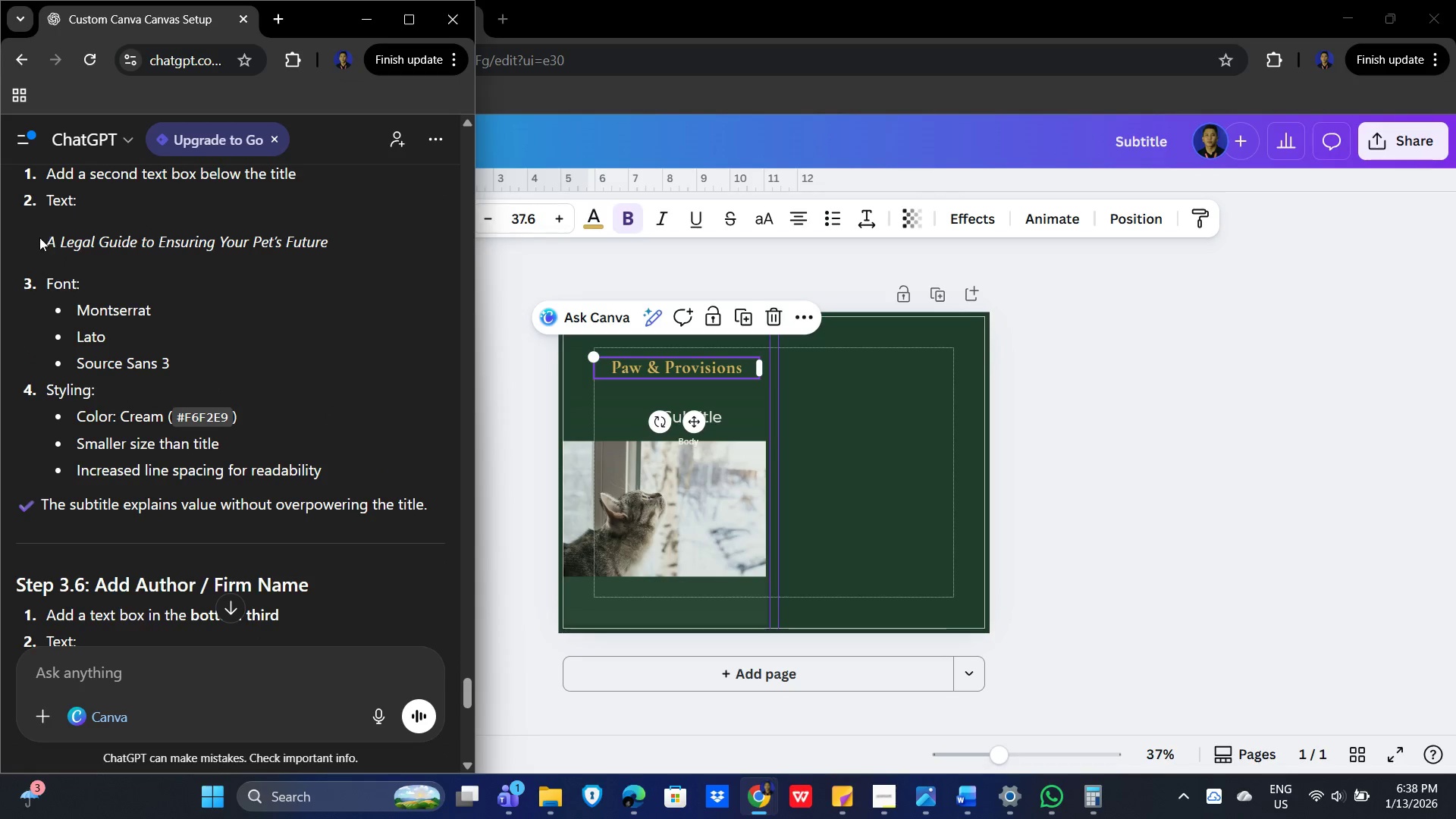 
left_click_drag(start_coordinate=[32, 235], to_coordinate=[335, 245])
 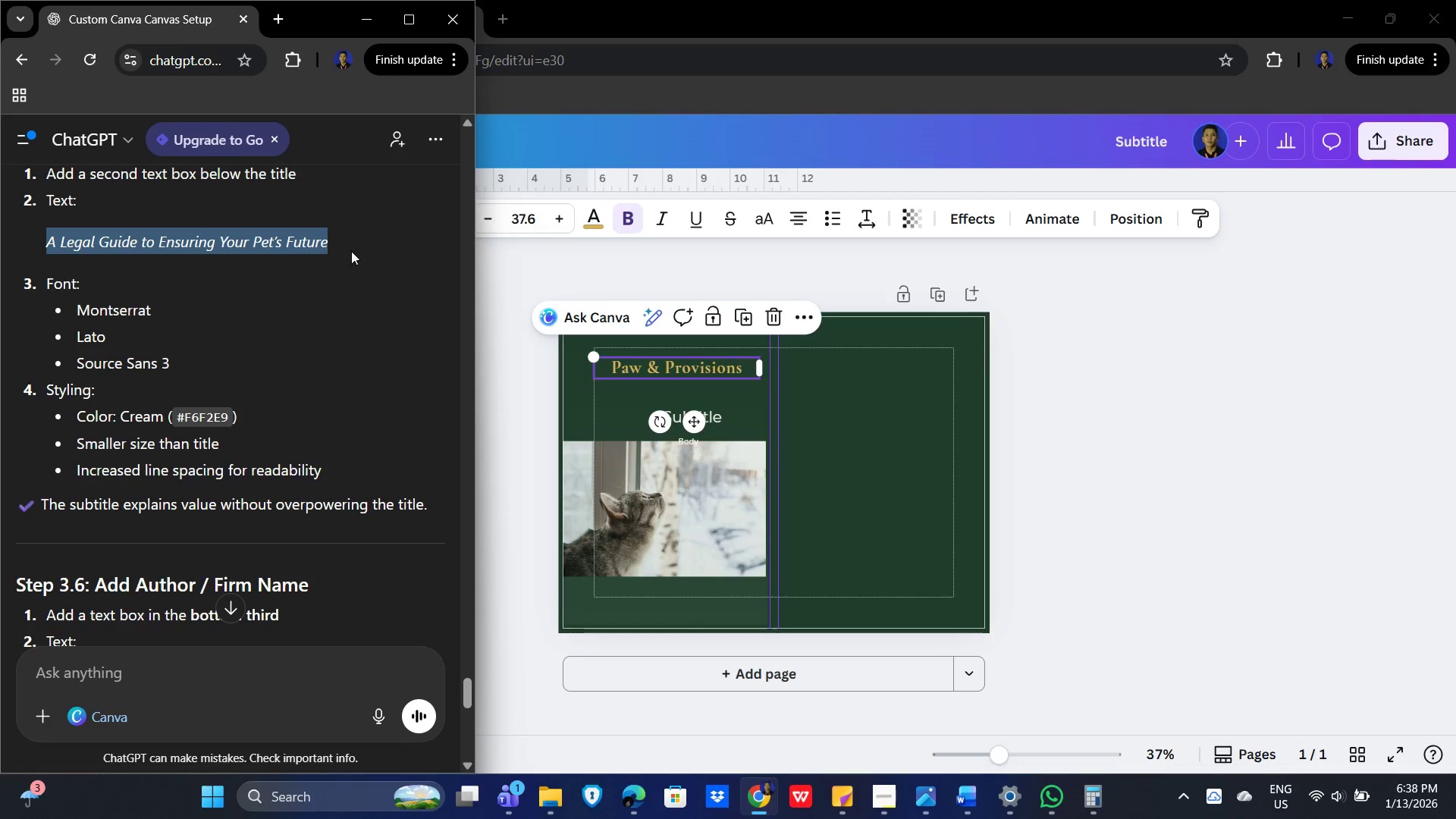 
key(Control+C)
 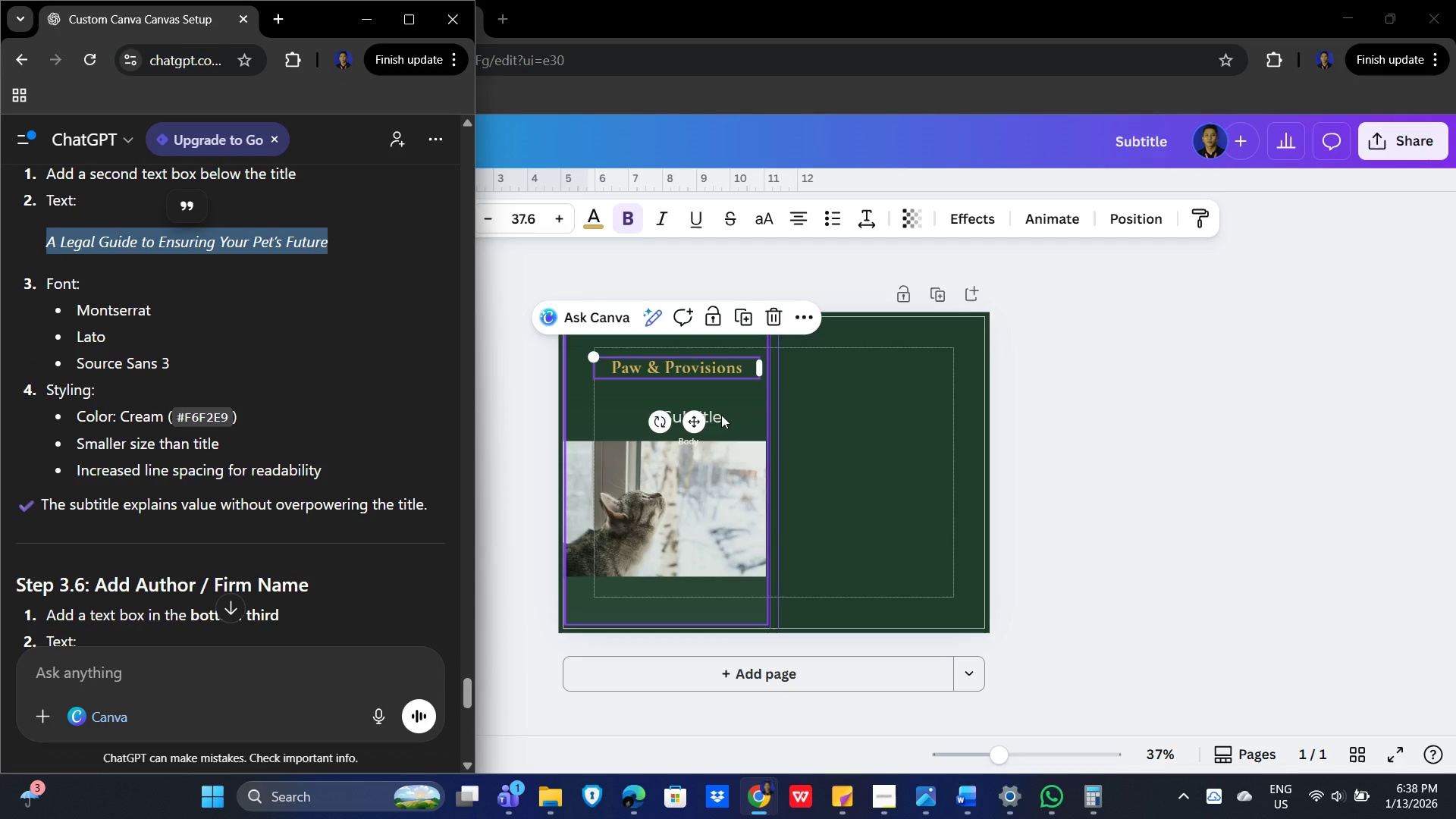 
left_click([720, 415])
 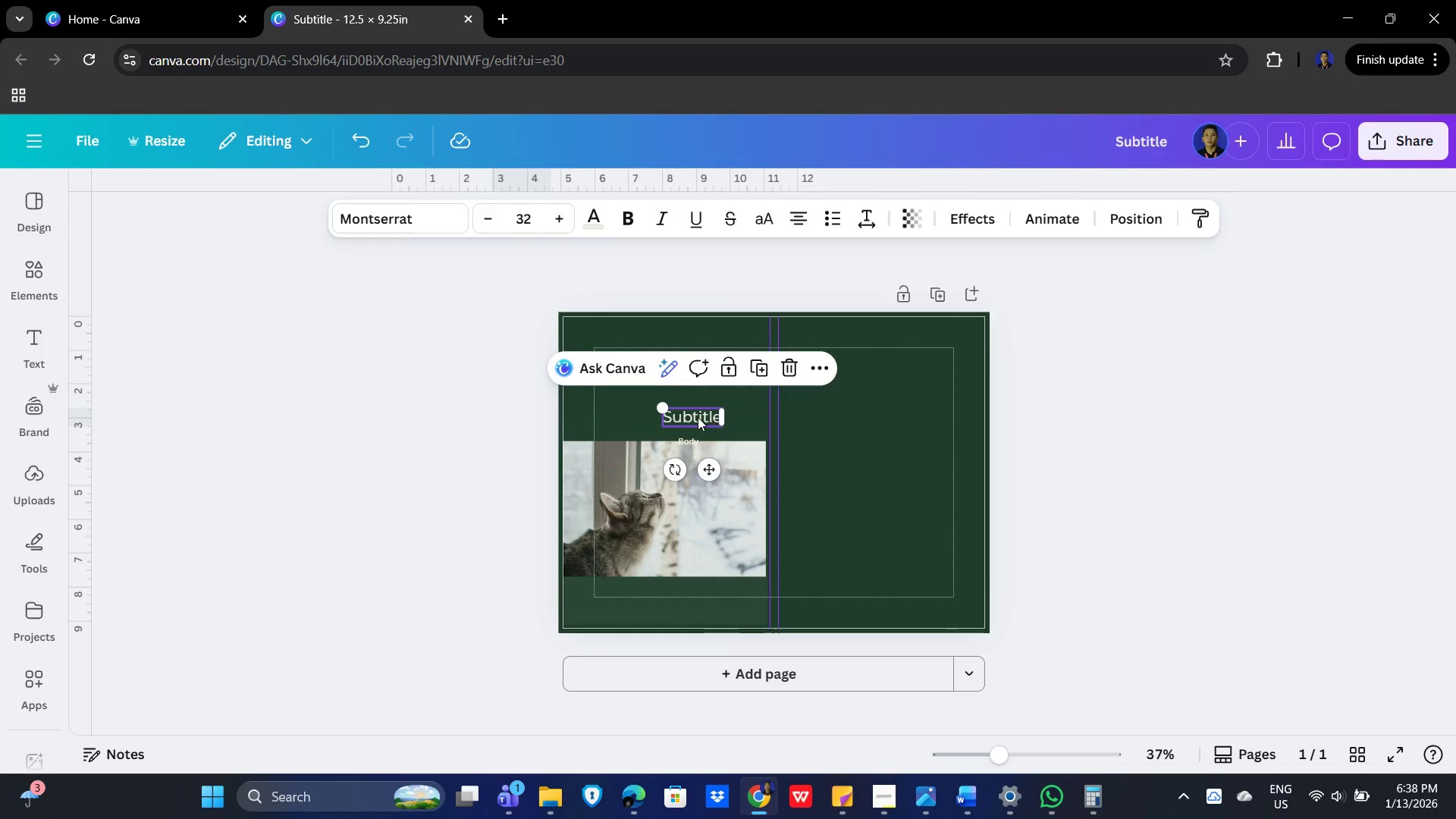 
left_click([698, 417])
 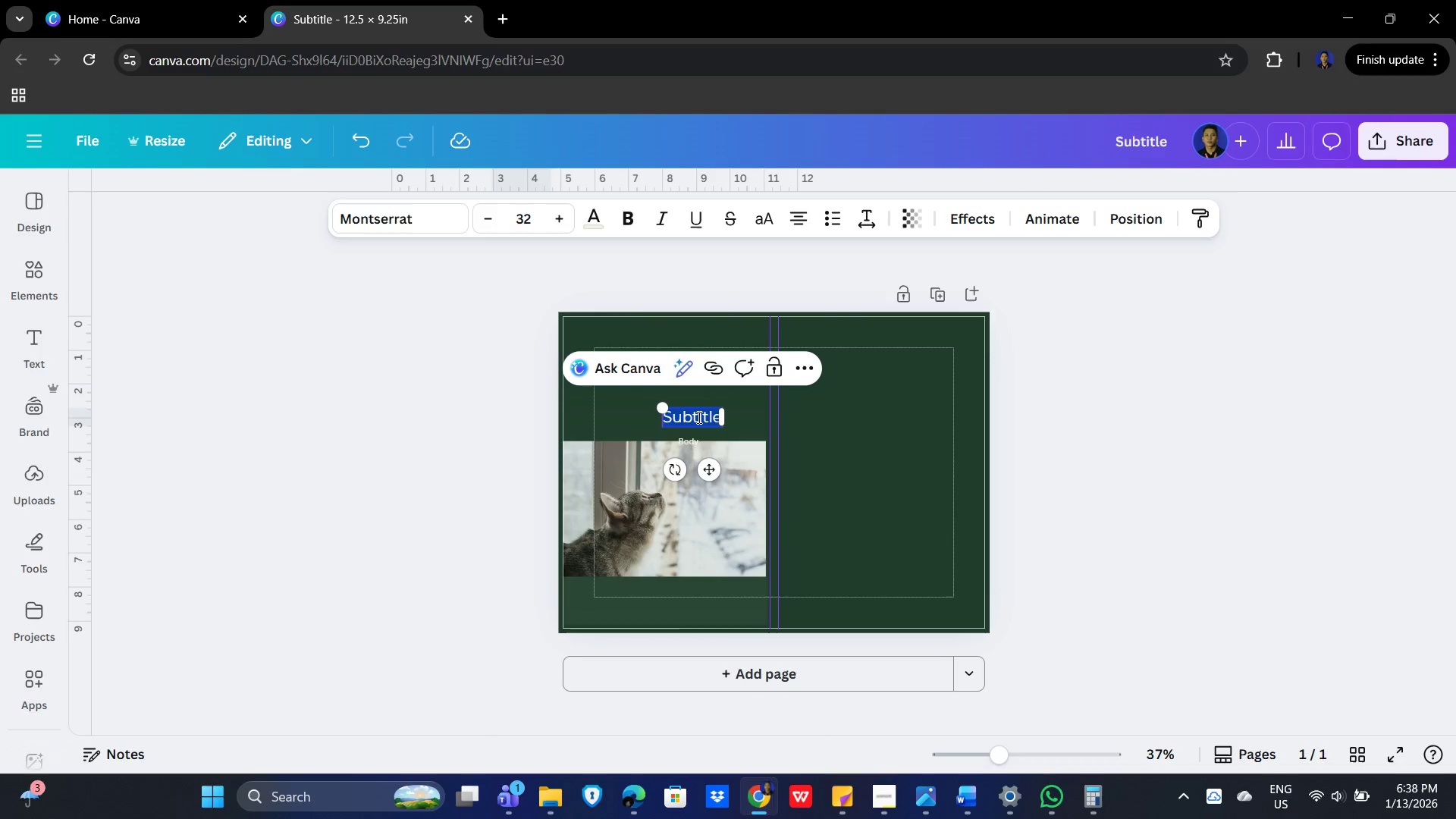 
key(Control+V)
 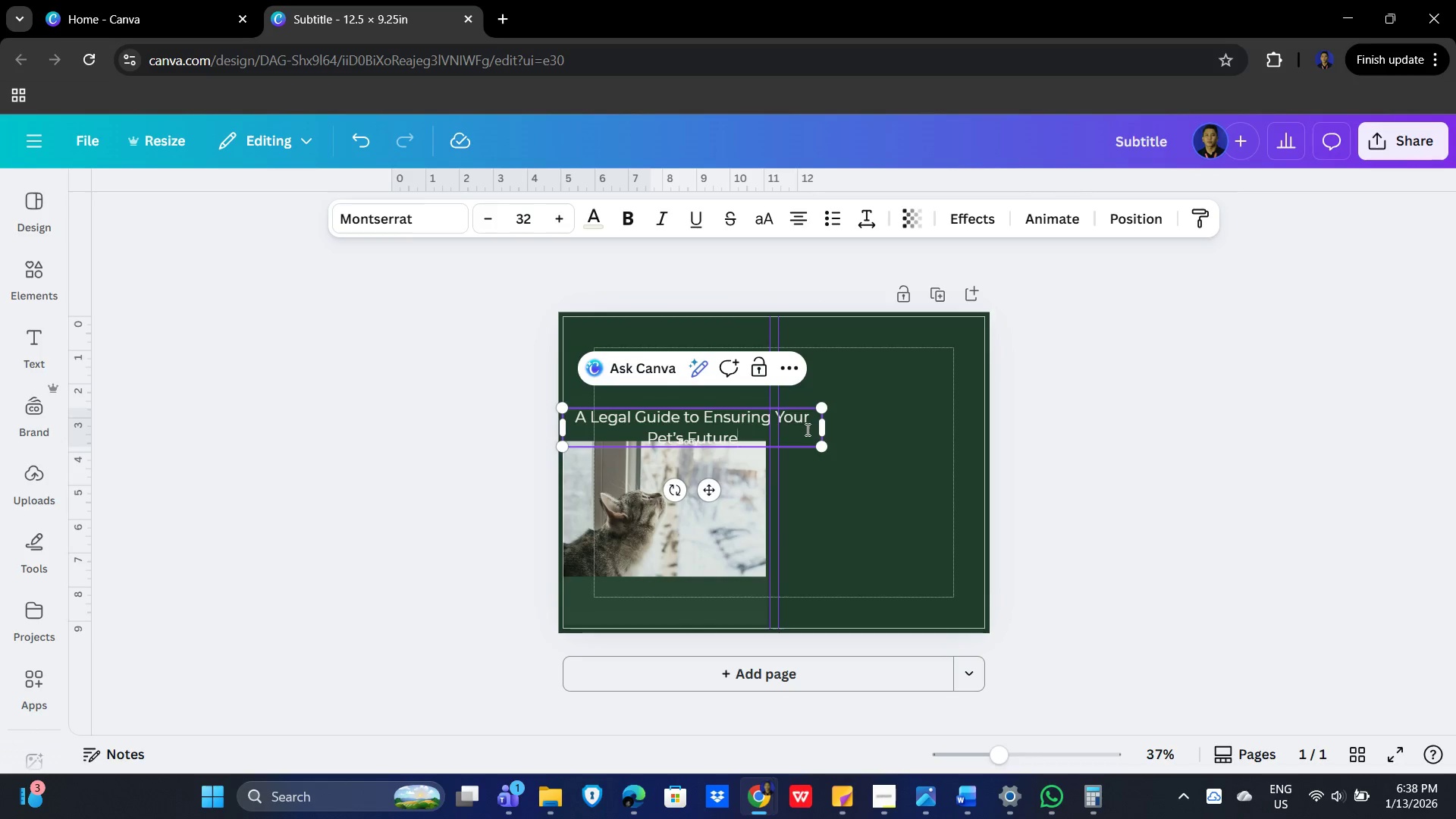 
key(Alt+AltLeft)
 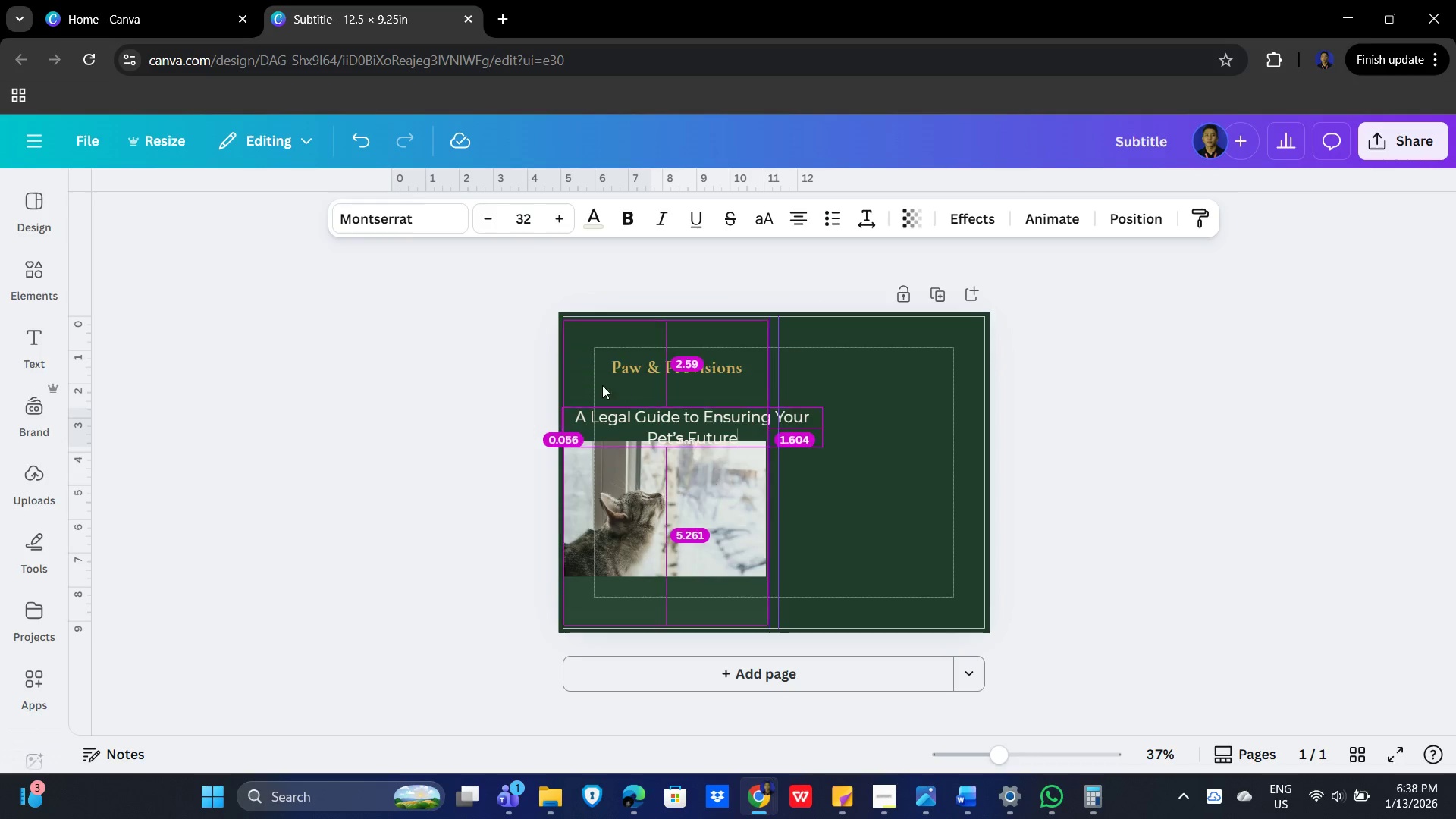 
key(Alt+Tab)
 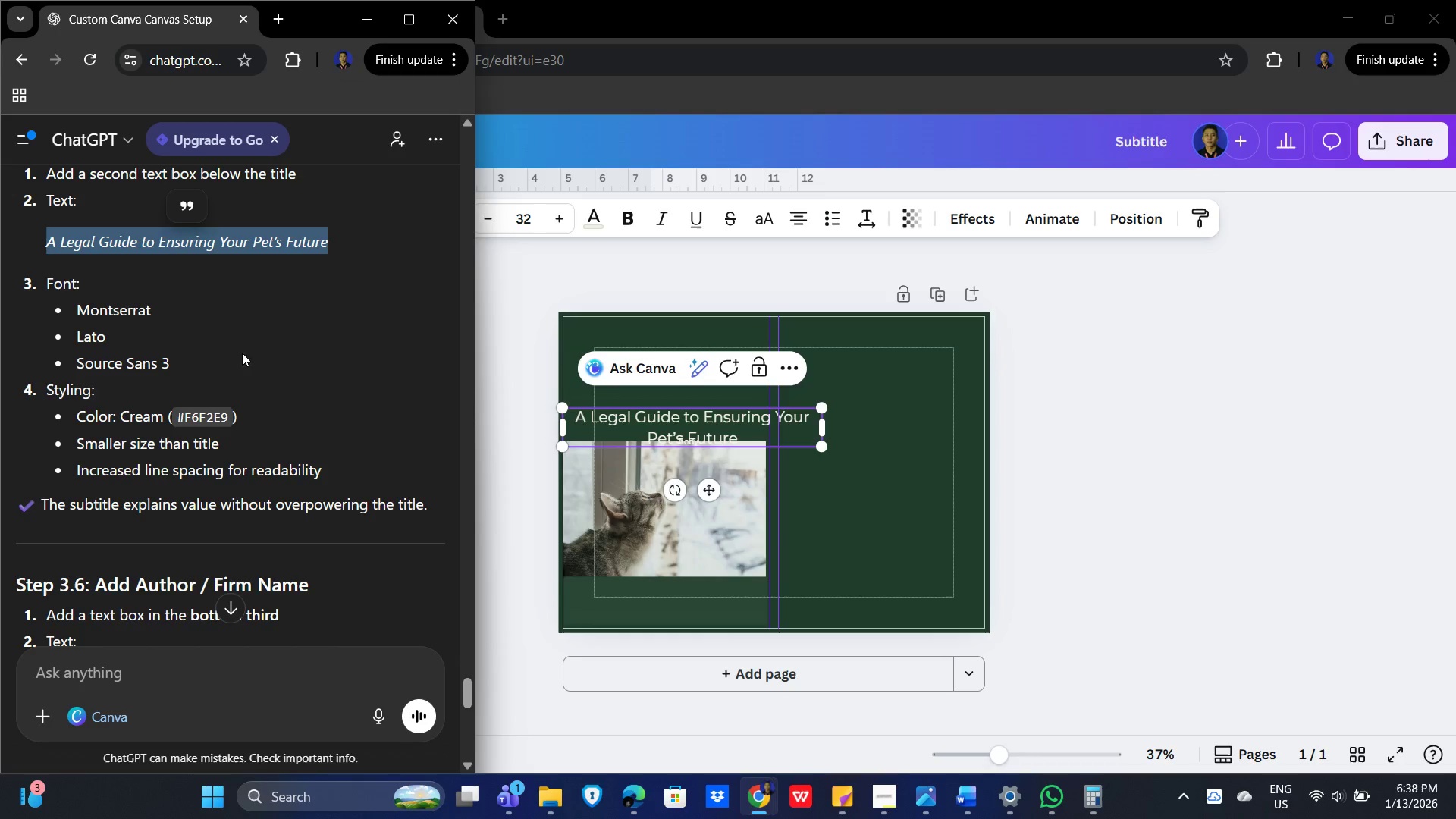 
left_click_drag(start_coordinate=[187, 308], to_coordinate=[77, 305])
 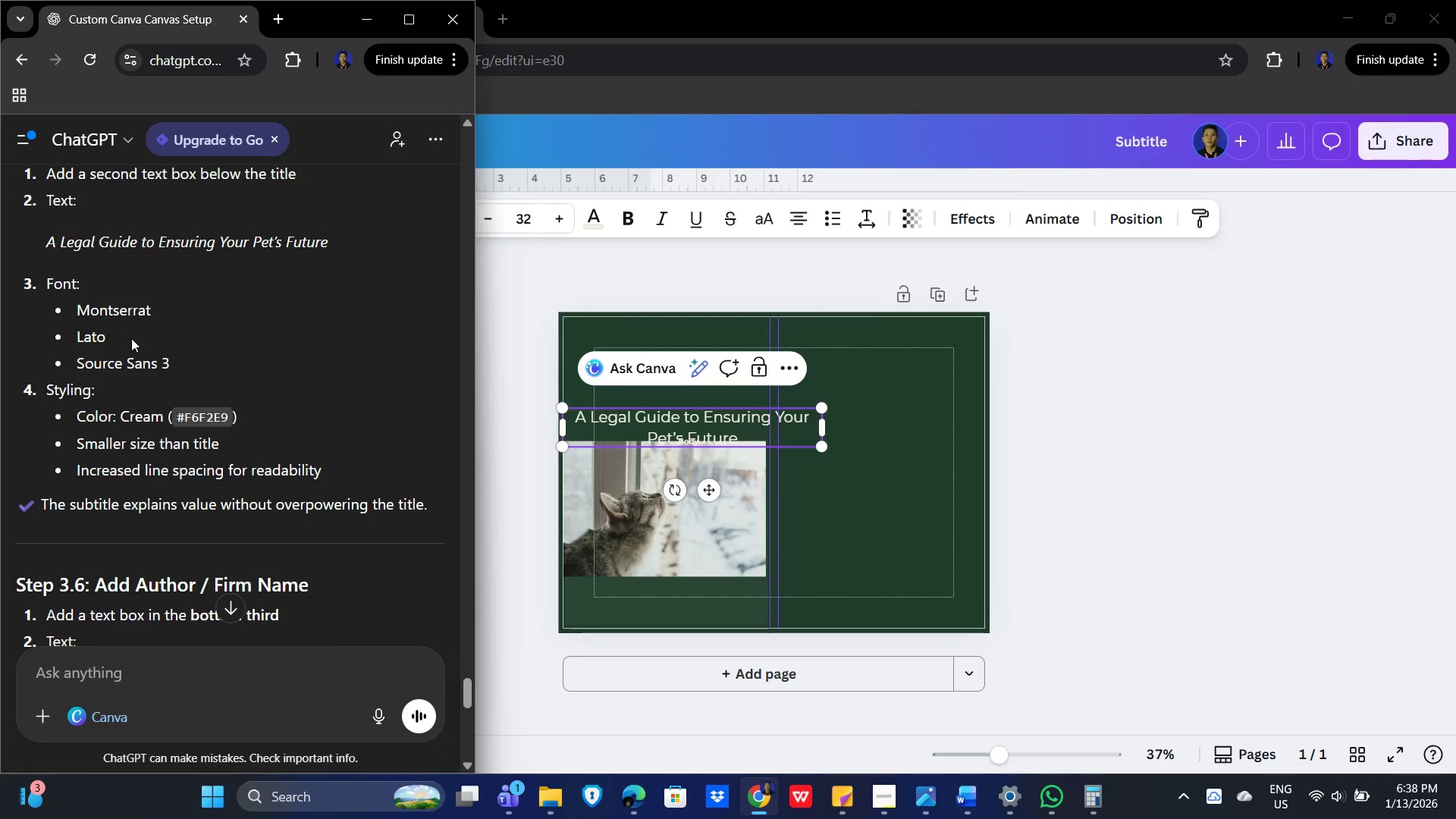 
left_click_drag(start_coordinate=[133, 338], to_coordinate=[72, 337])
 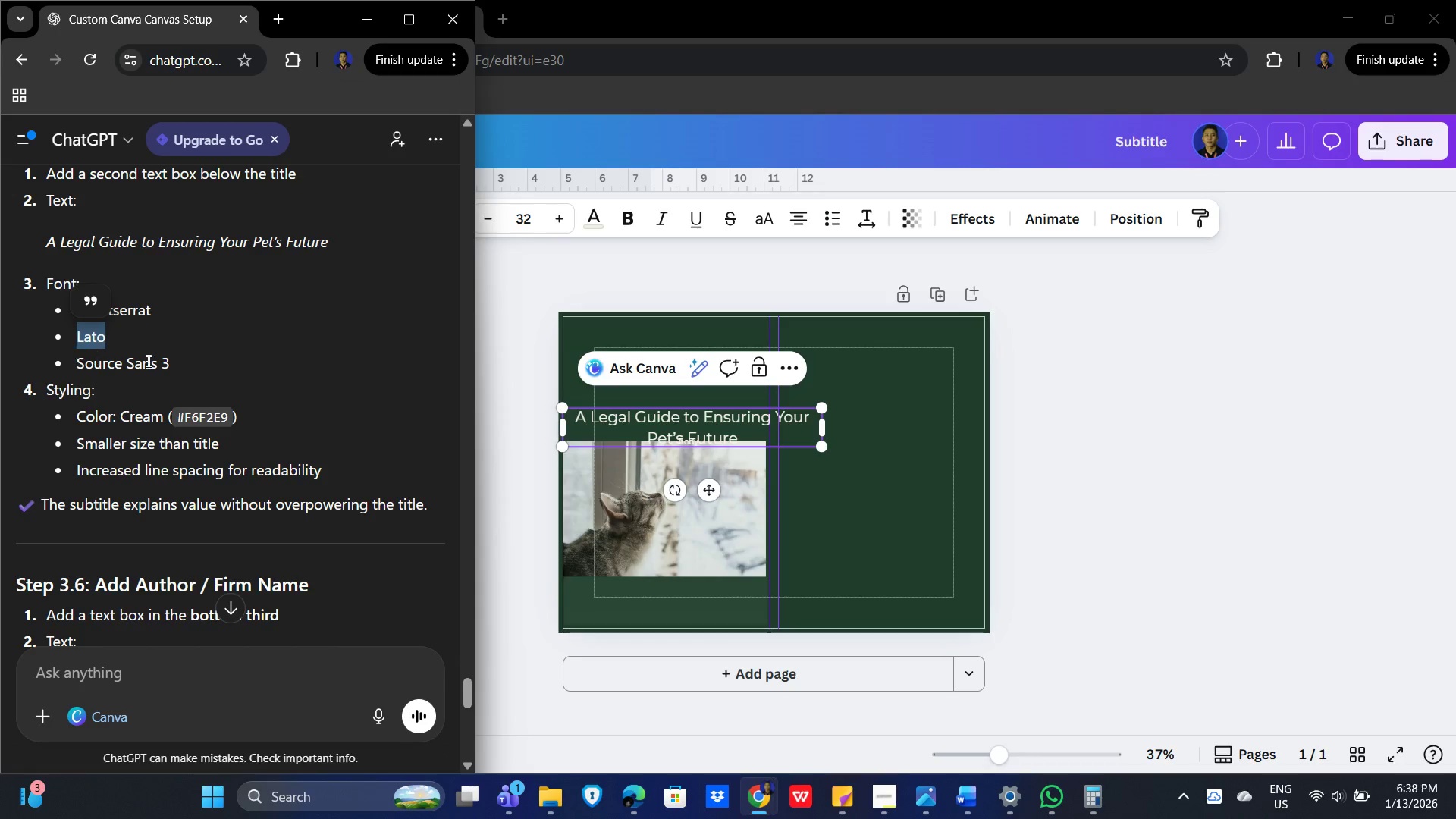 
key(Control+C)
 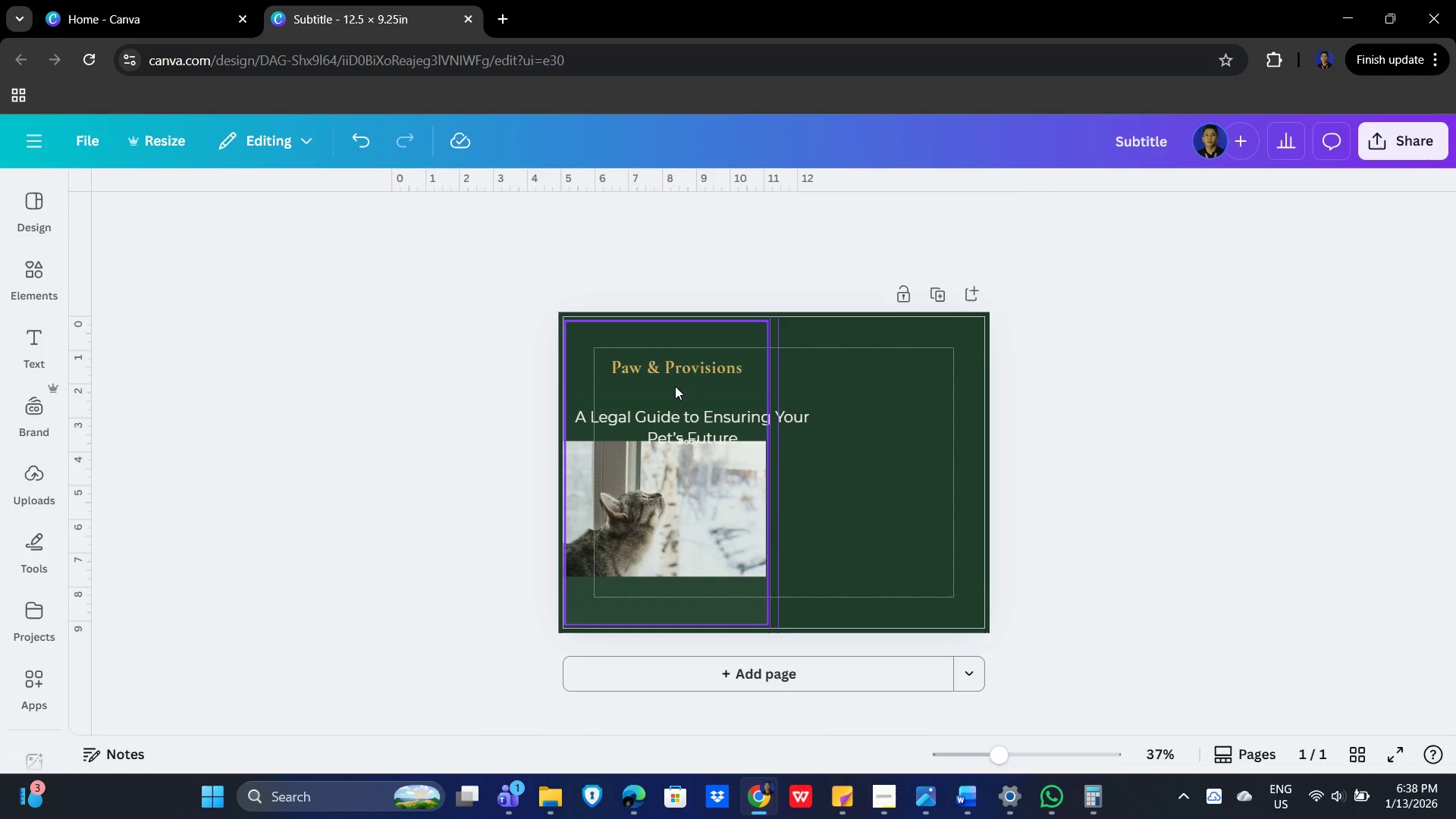 
left_click([682, 413])
 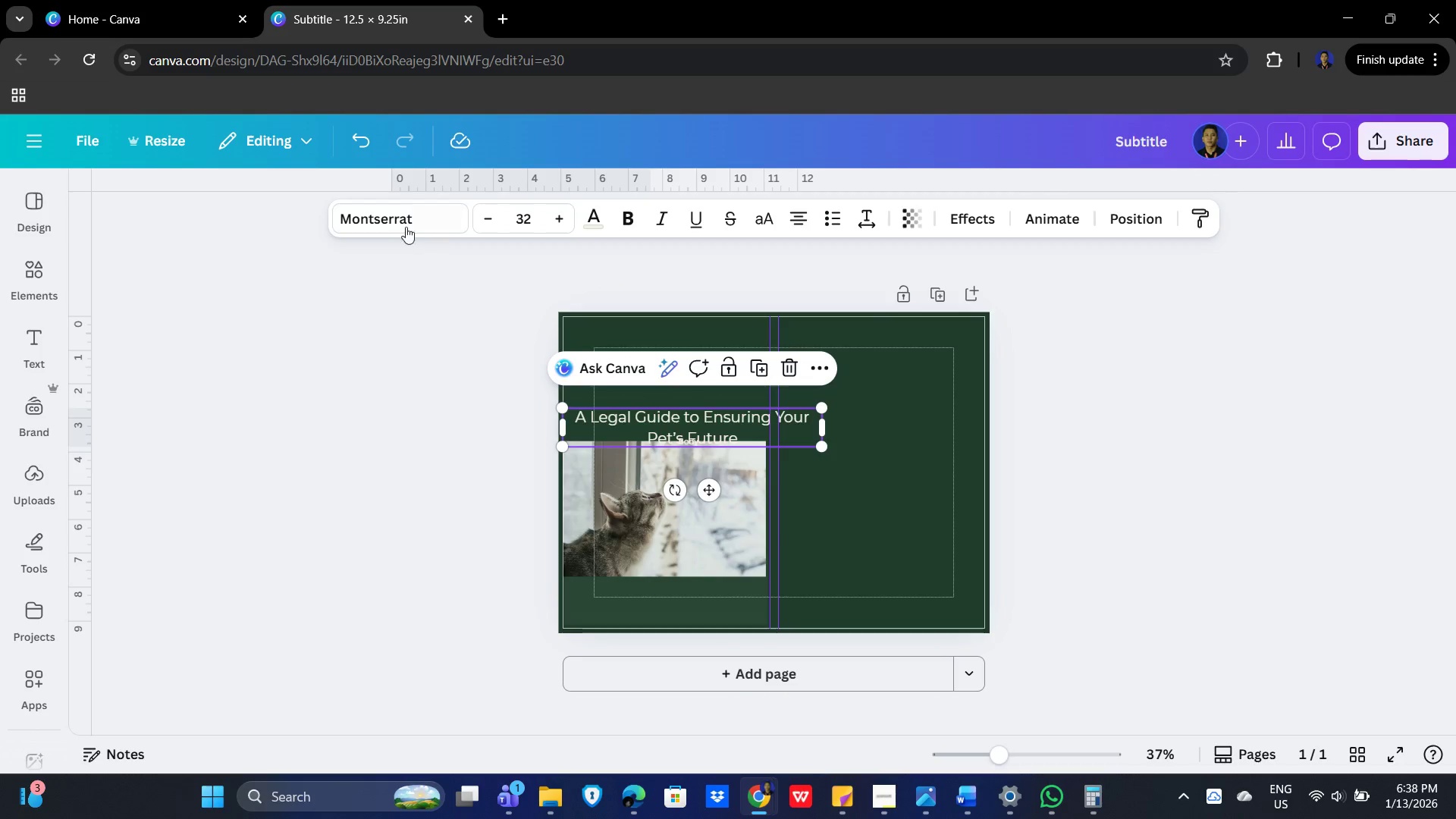 
left_click([398, 222])
 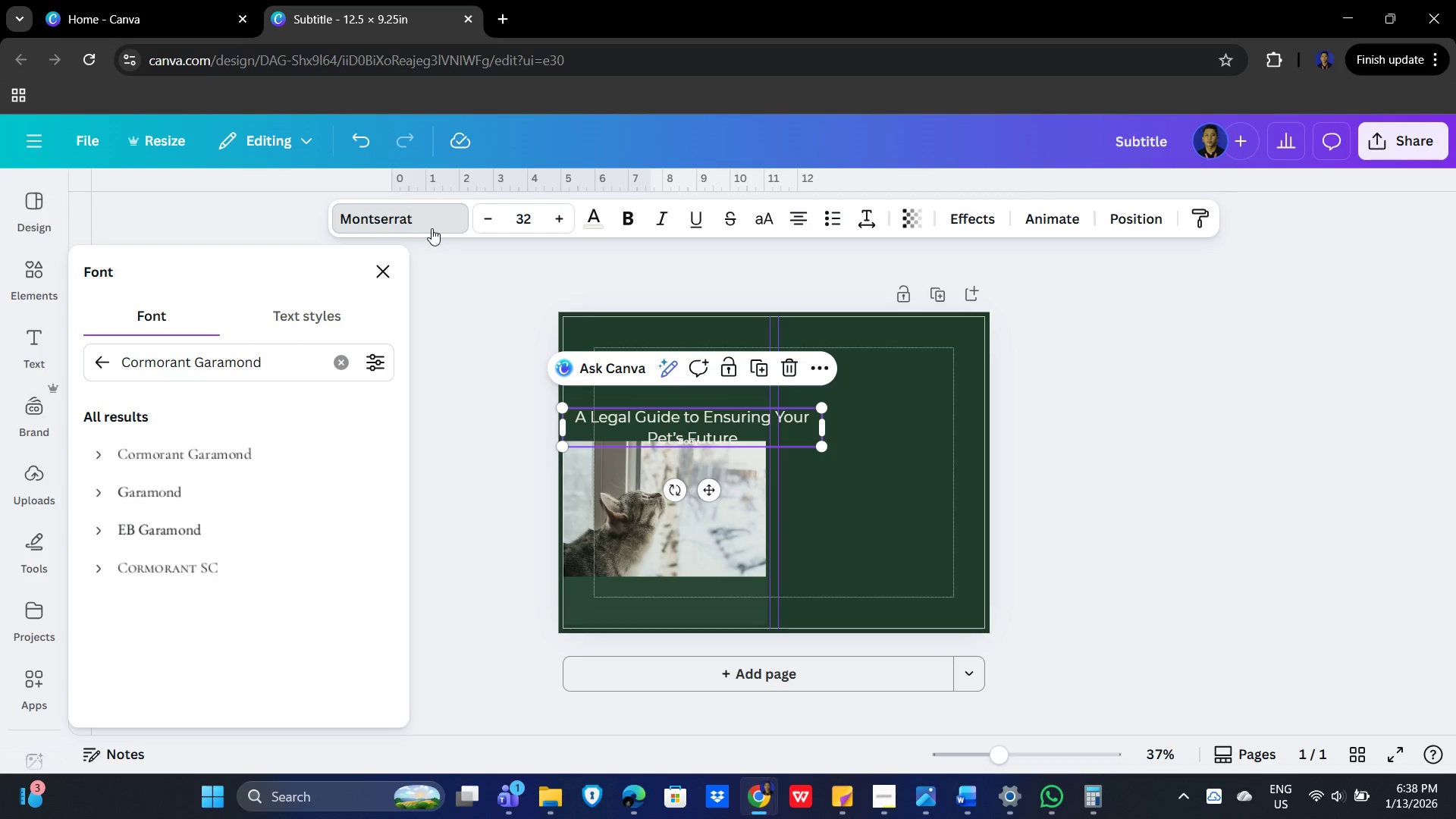 
hold_key(key=ControlLeft, duration=0.58)
 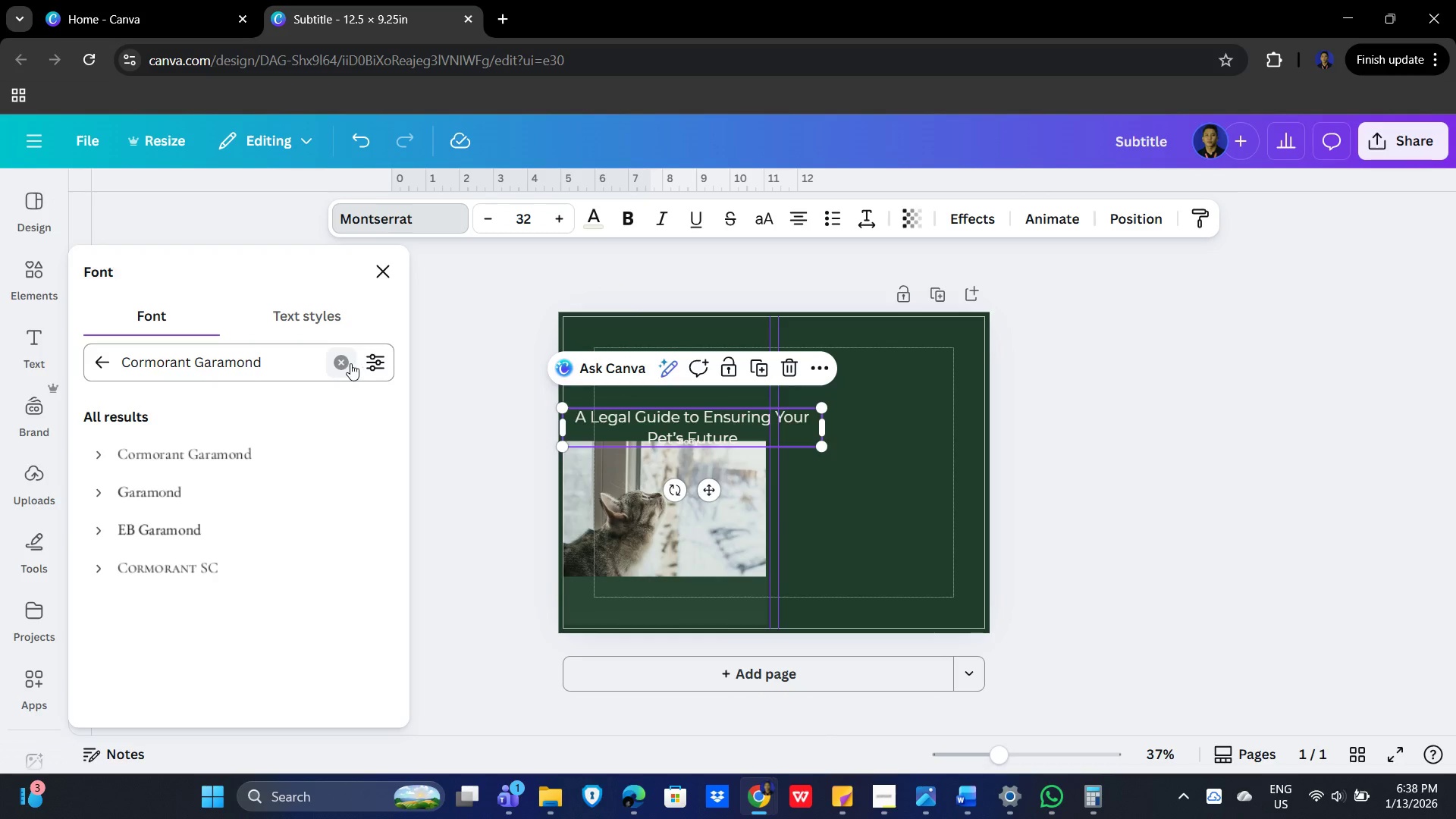 
left_click([343, 361])
 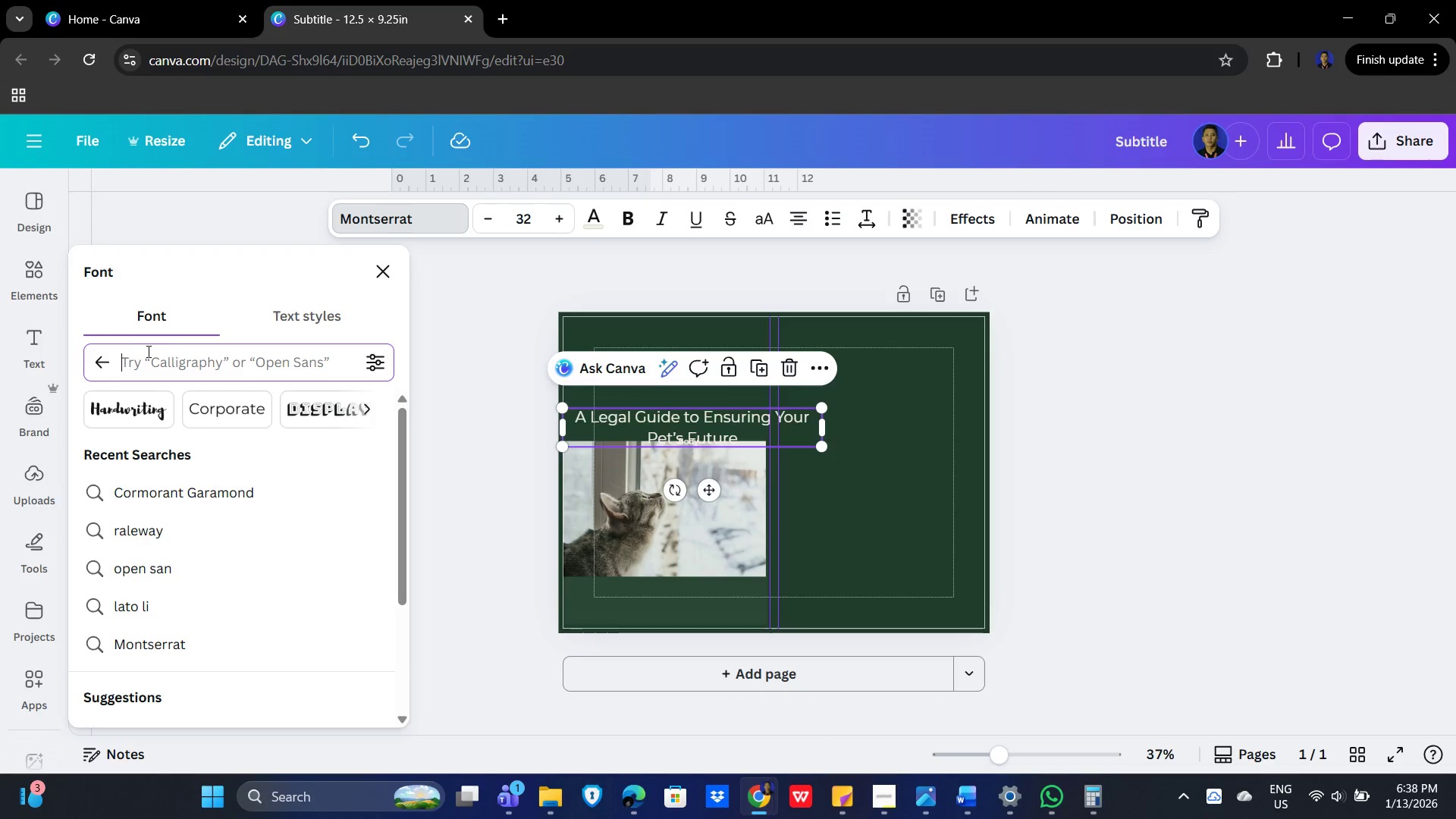 
key(Control+V)
 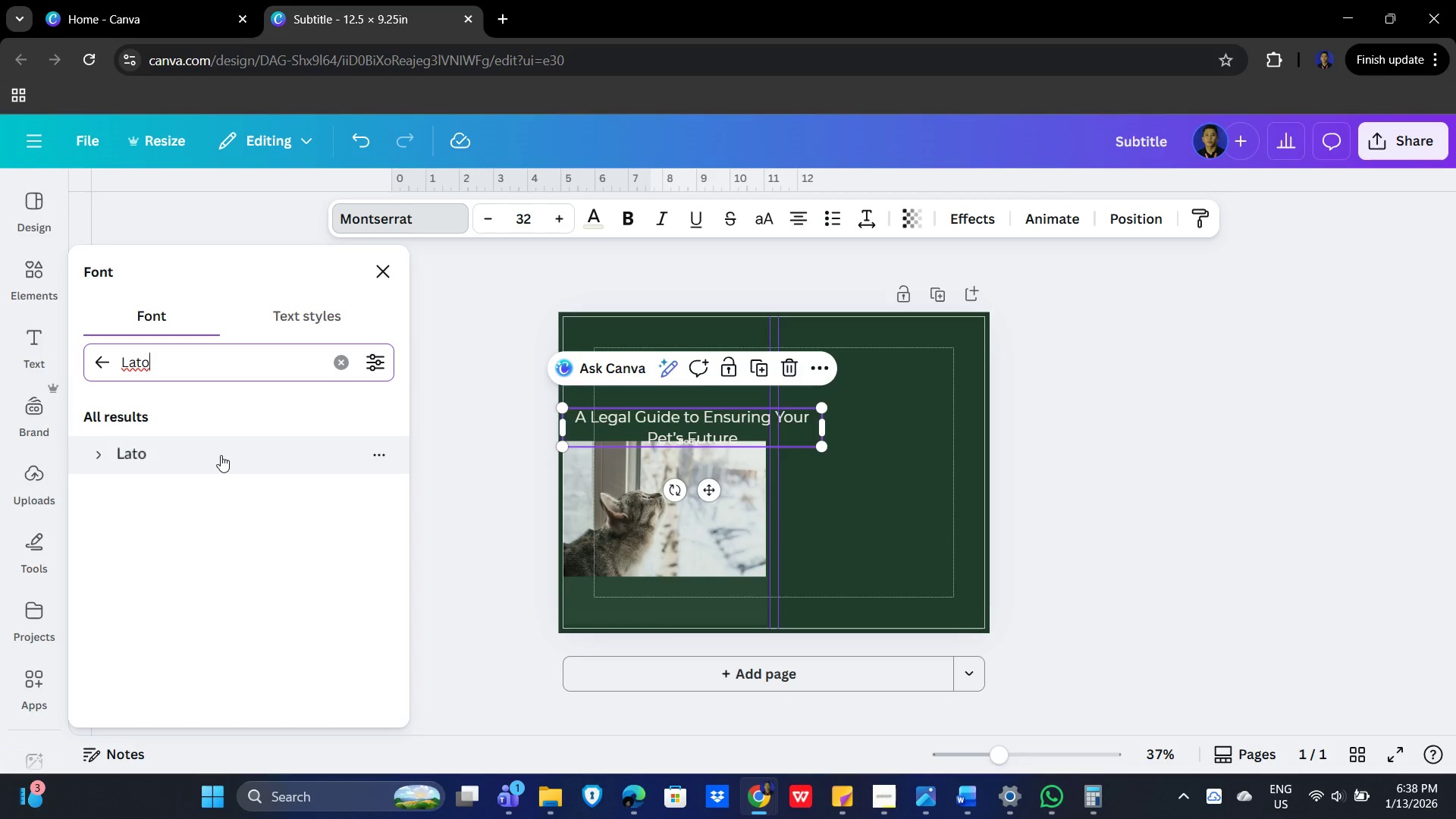 
left_click([141, 449])
 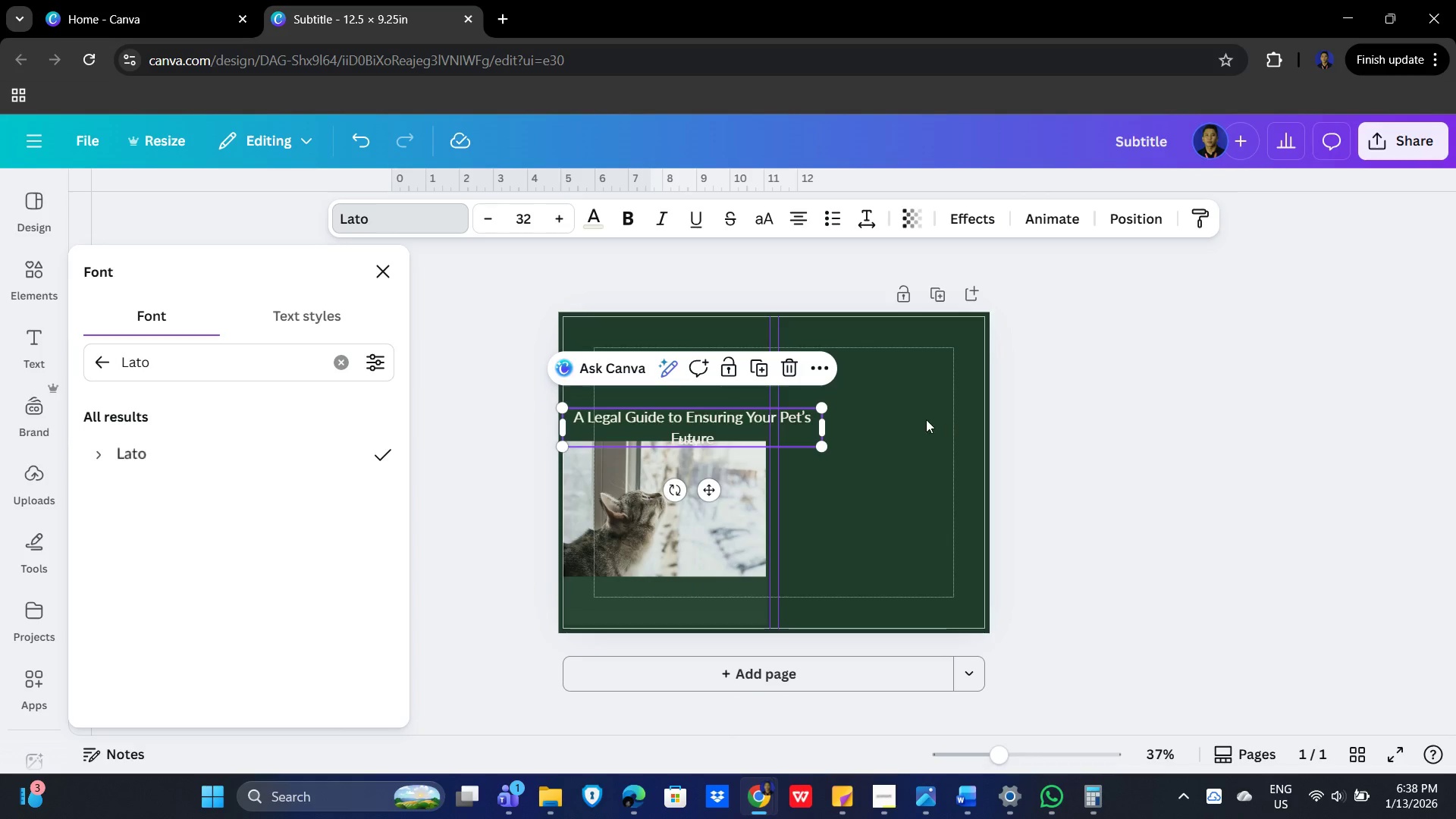 
key(Alt+AltLeft)
 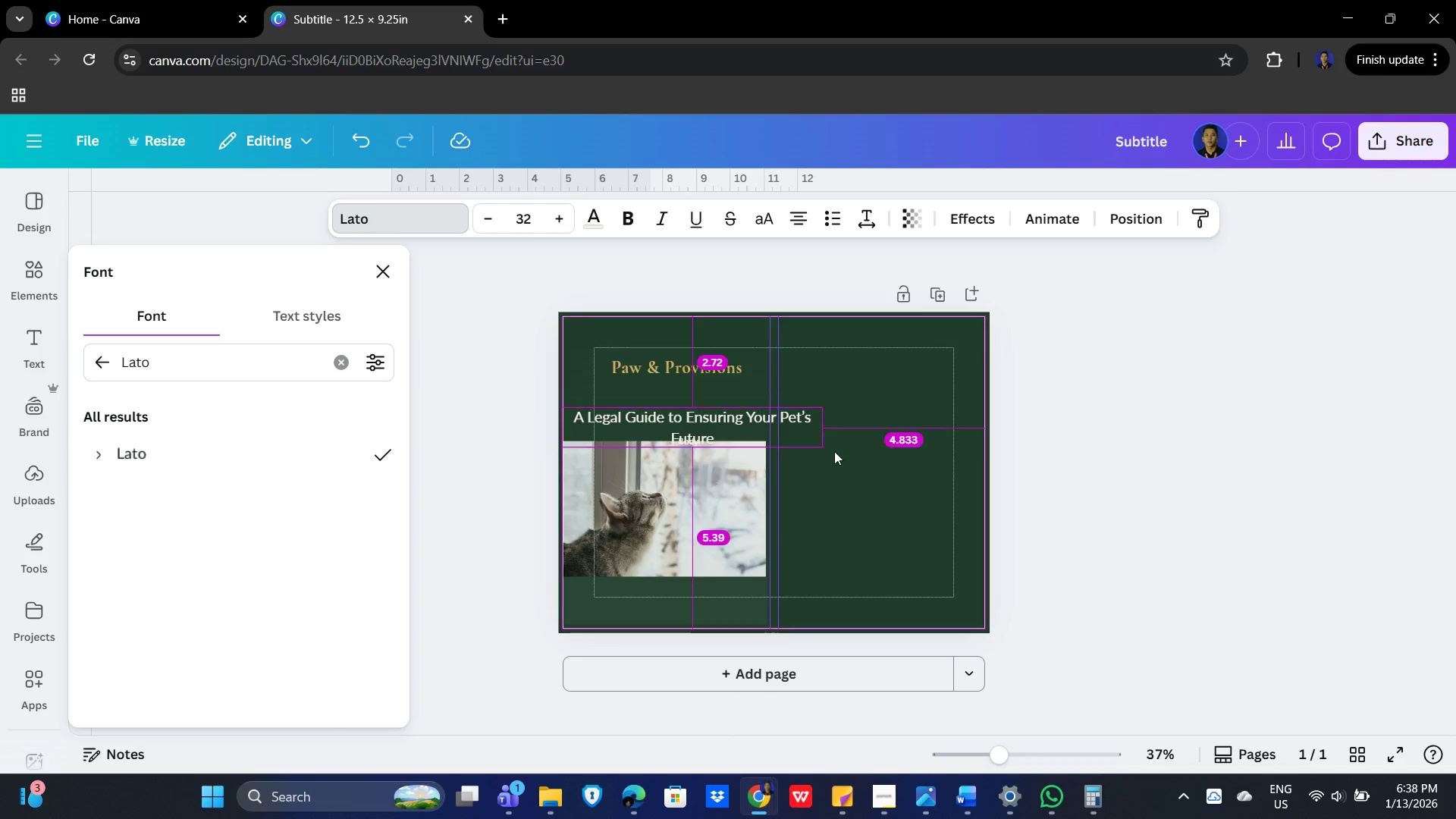 
key(Alt+Tab)
 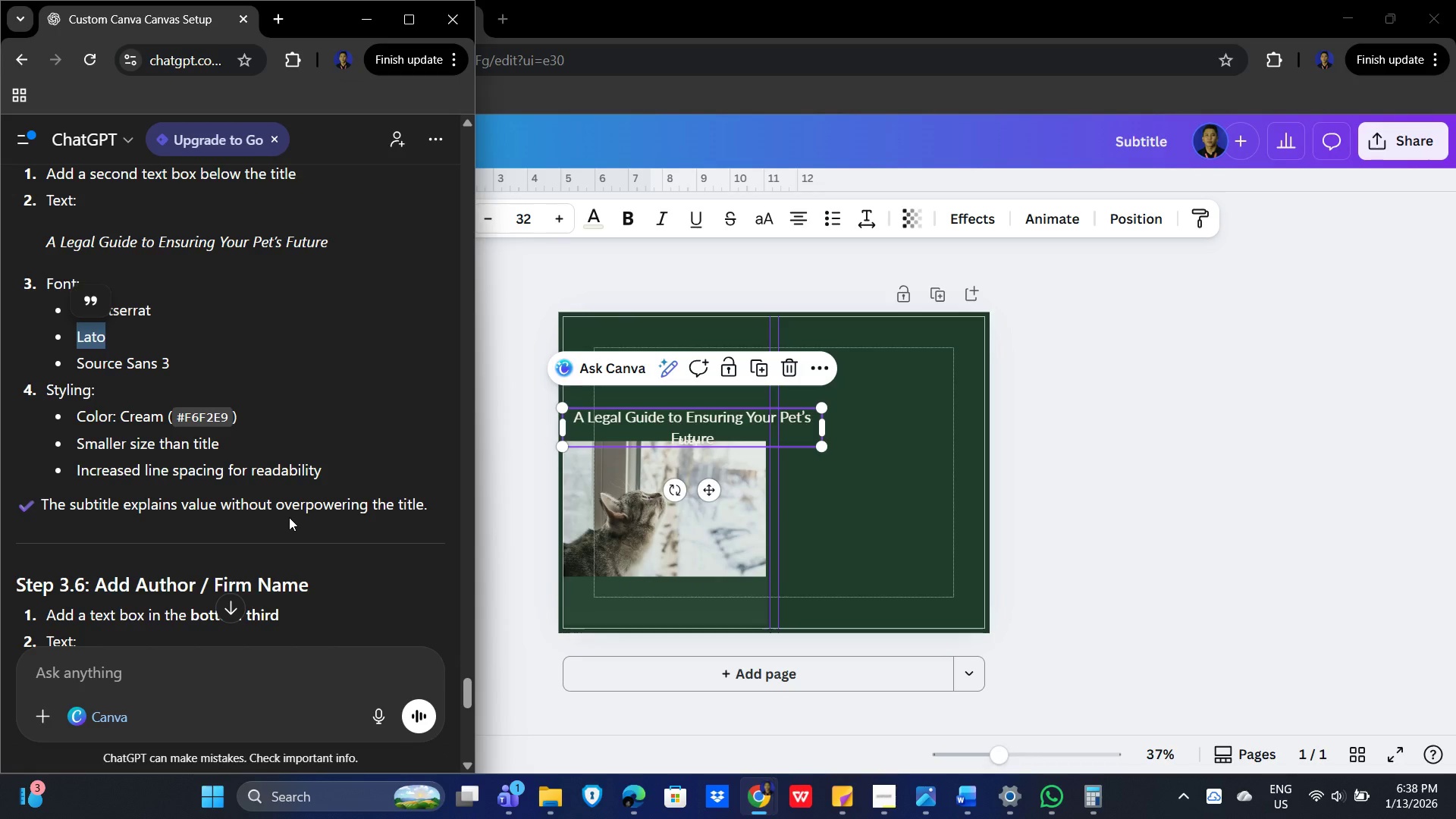 
wait(6.84)
 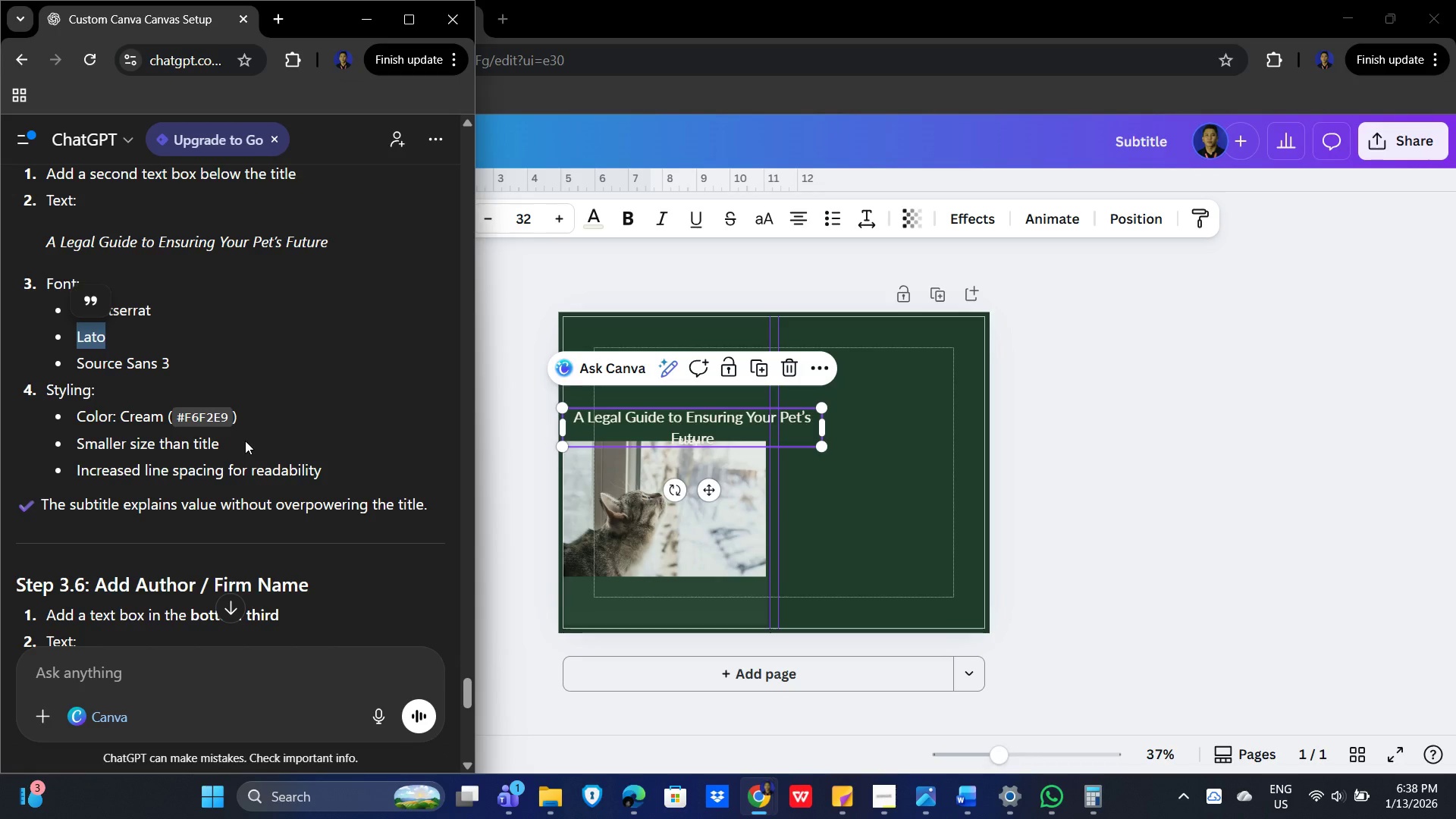 
left_click_drag(start_coordinate=[819, 446], to_coordinate=[722, 418])
 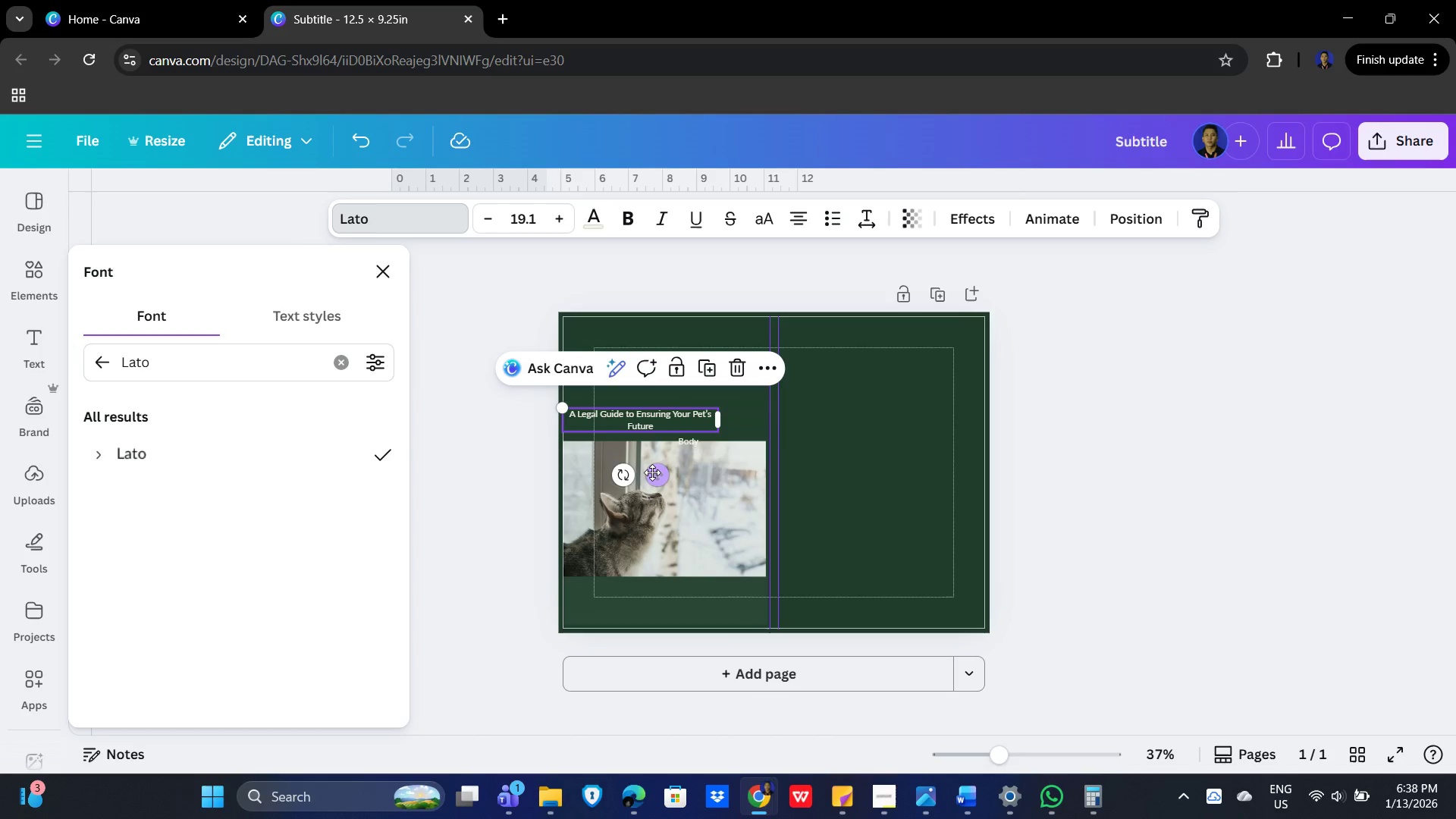 
left_click_drag(start_coordinate=[653, 470], to_coordinate=[687, 445])
 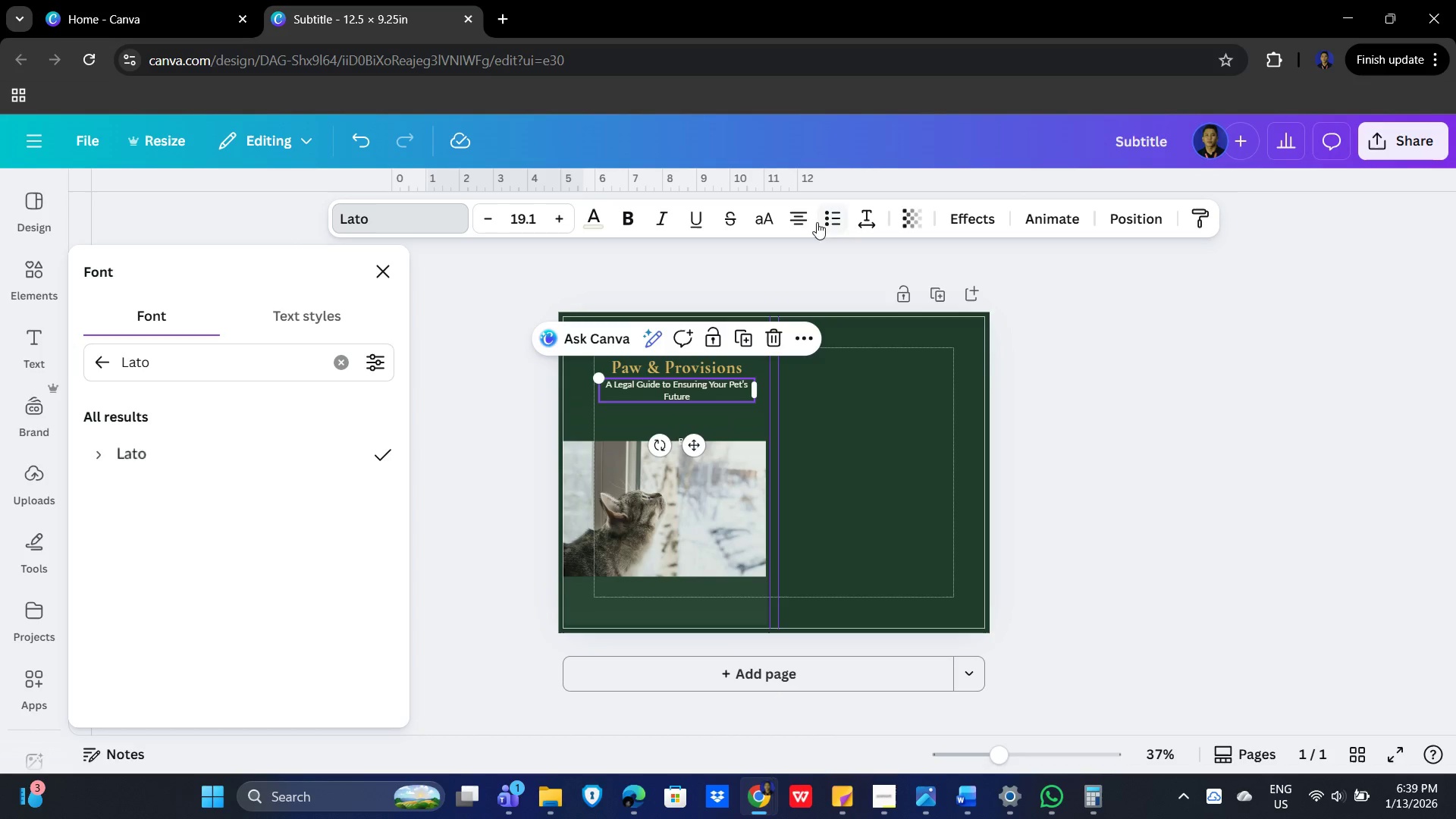 
key(Alt+AltLeft)
 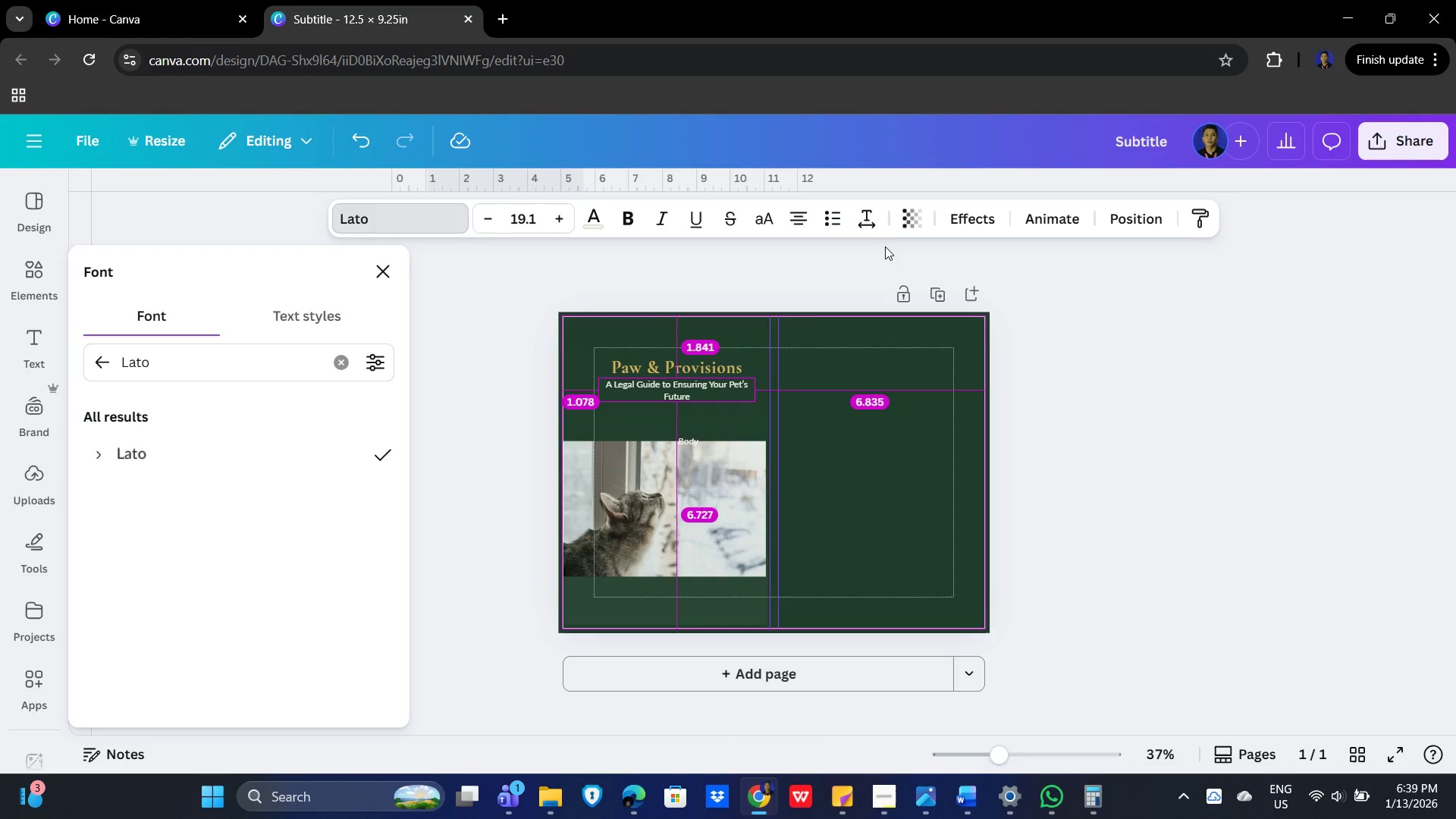 
key(Alt+Tab)
 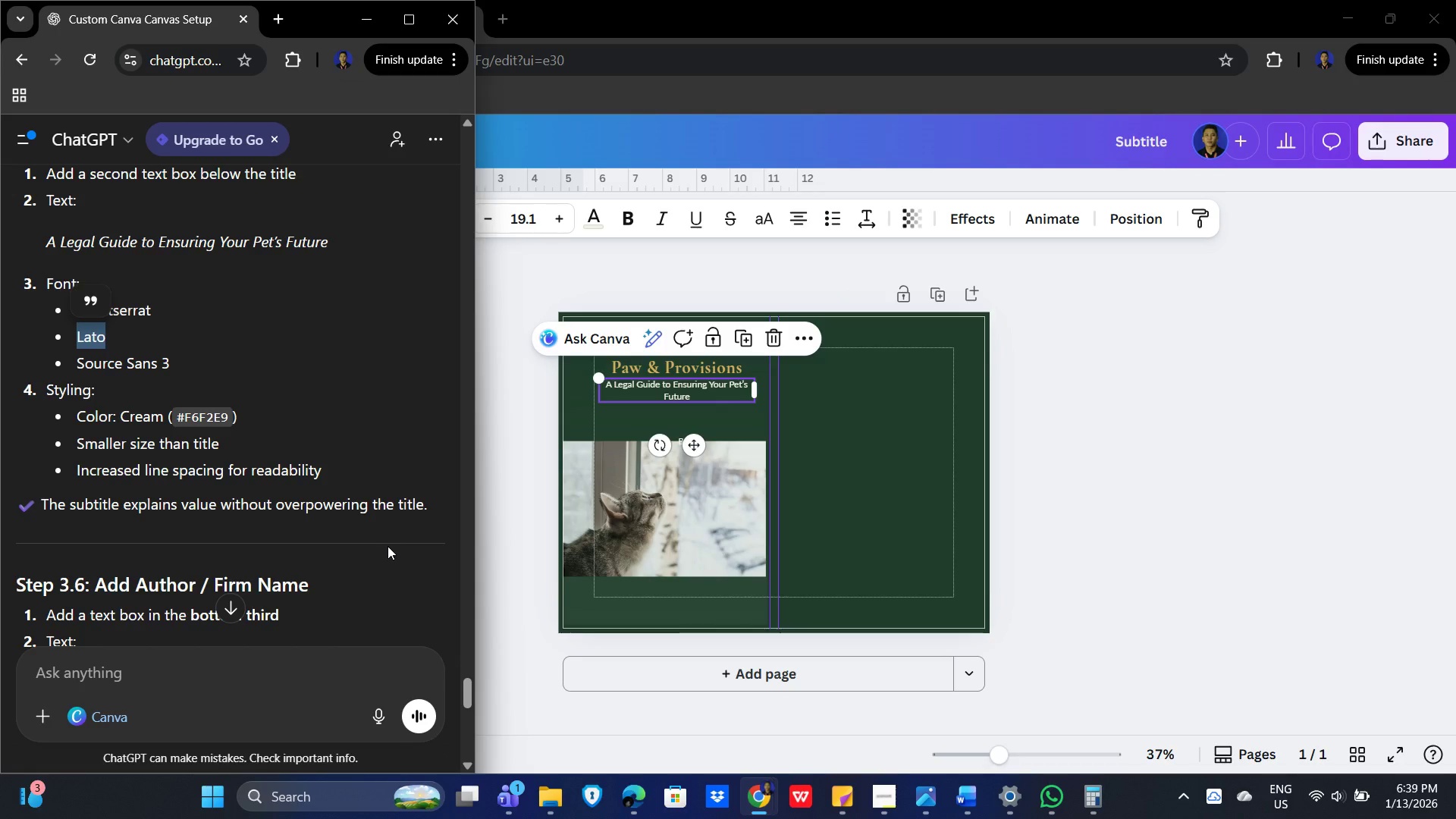 
hold_key(key=AltLeft, duration=0.5)
 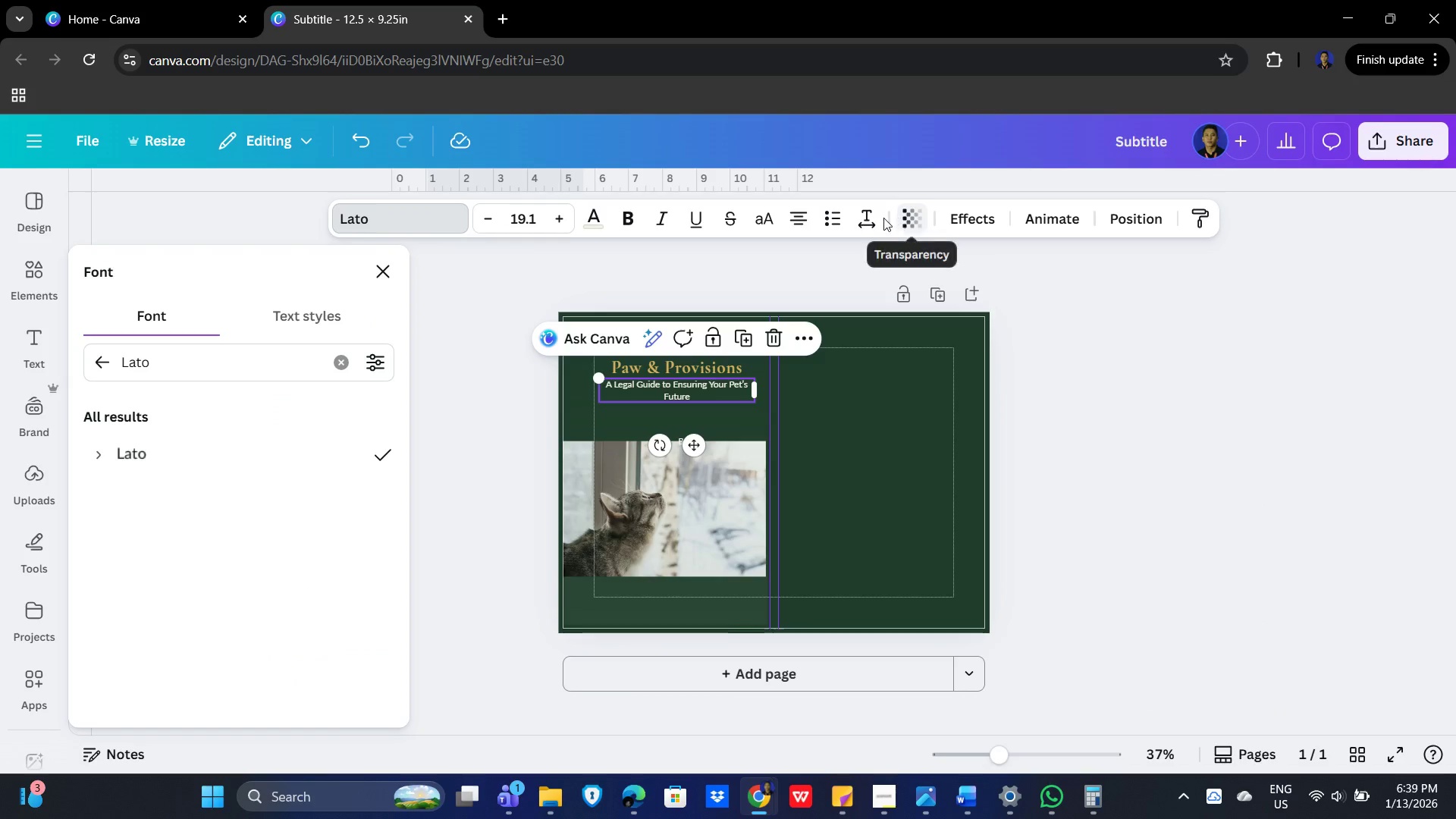 
hold_key(key=Tab, duration=0.36)
 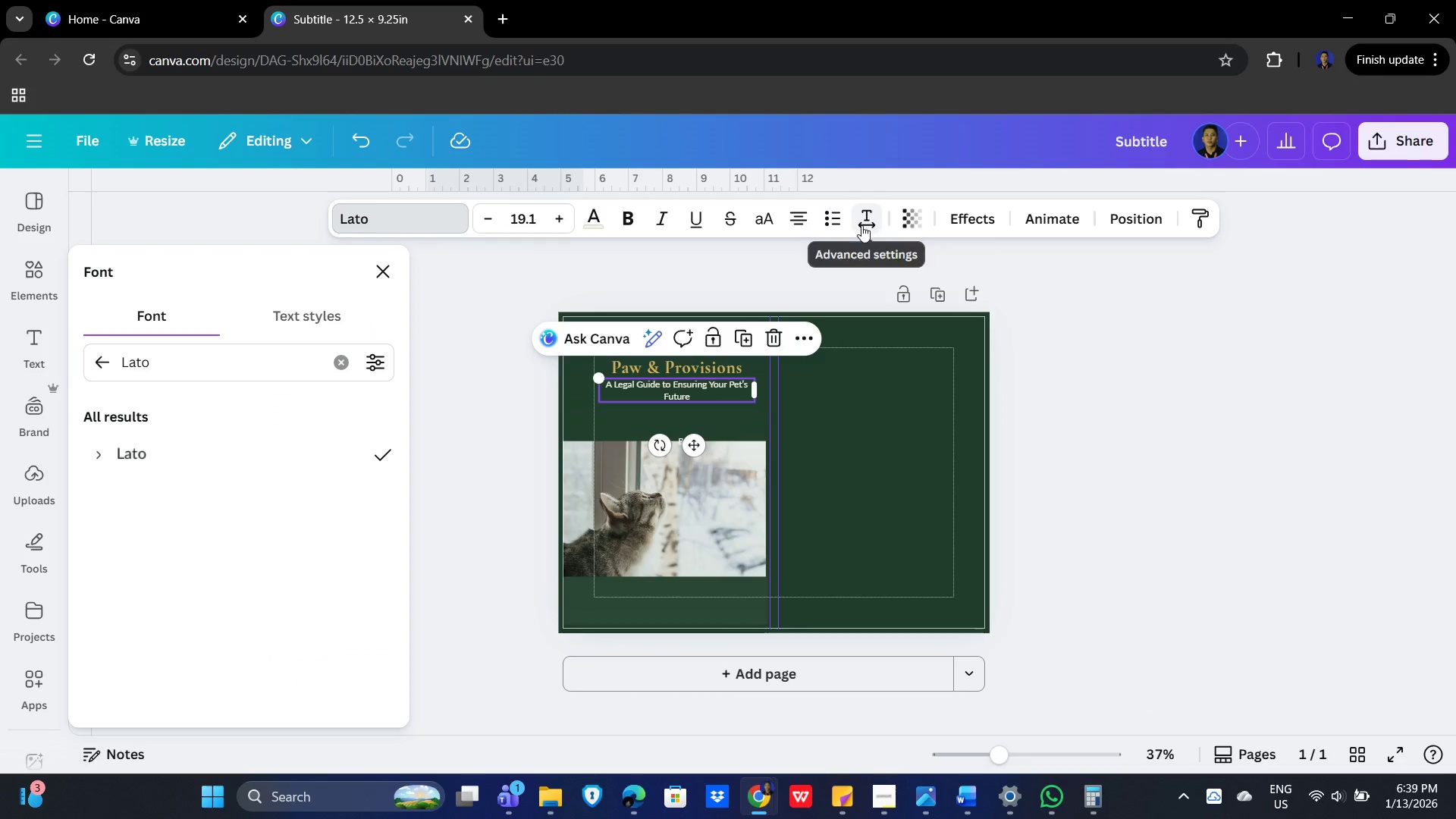 
left_click([875, 216])
 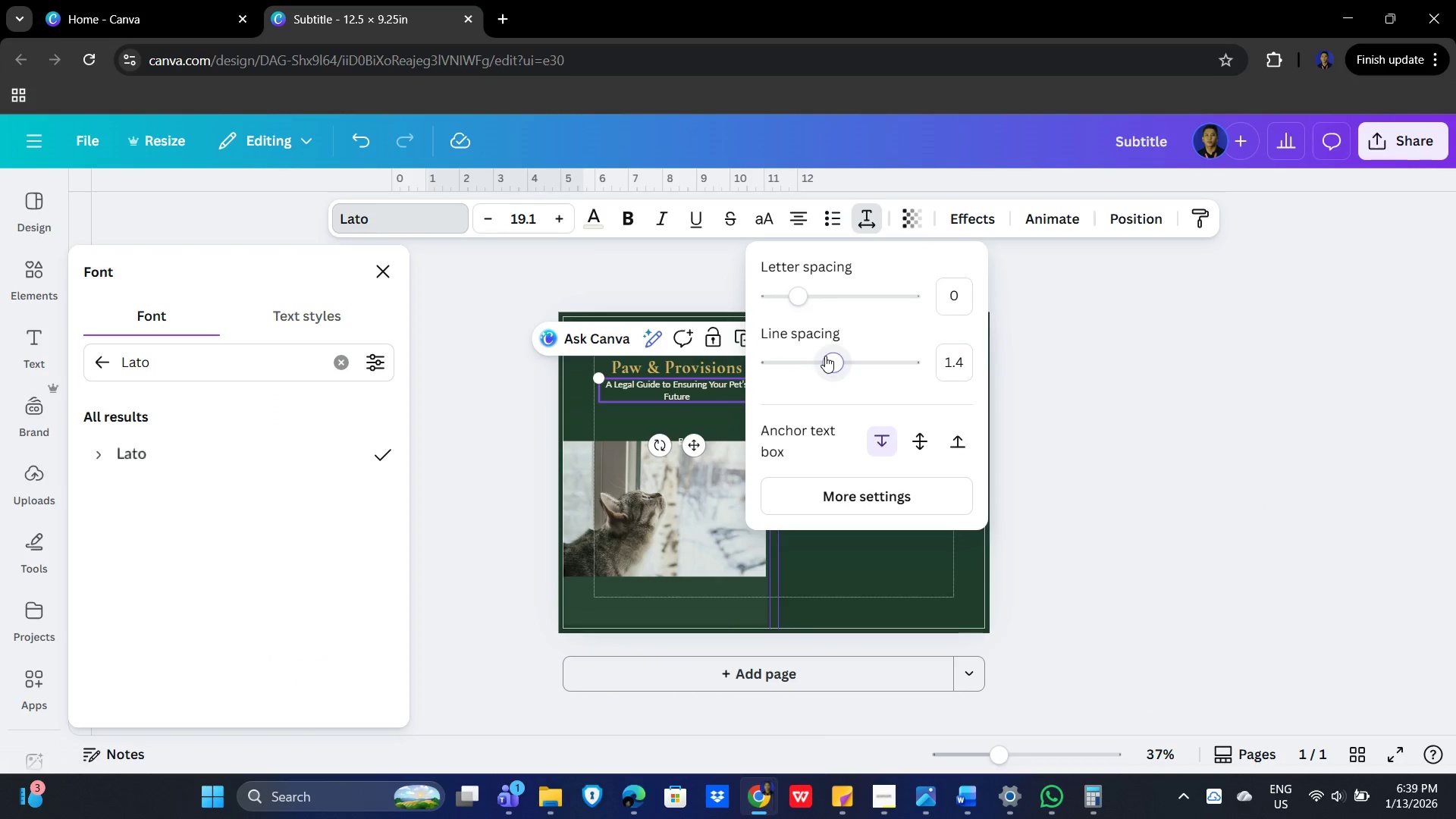 
left_click([825, 356])
 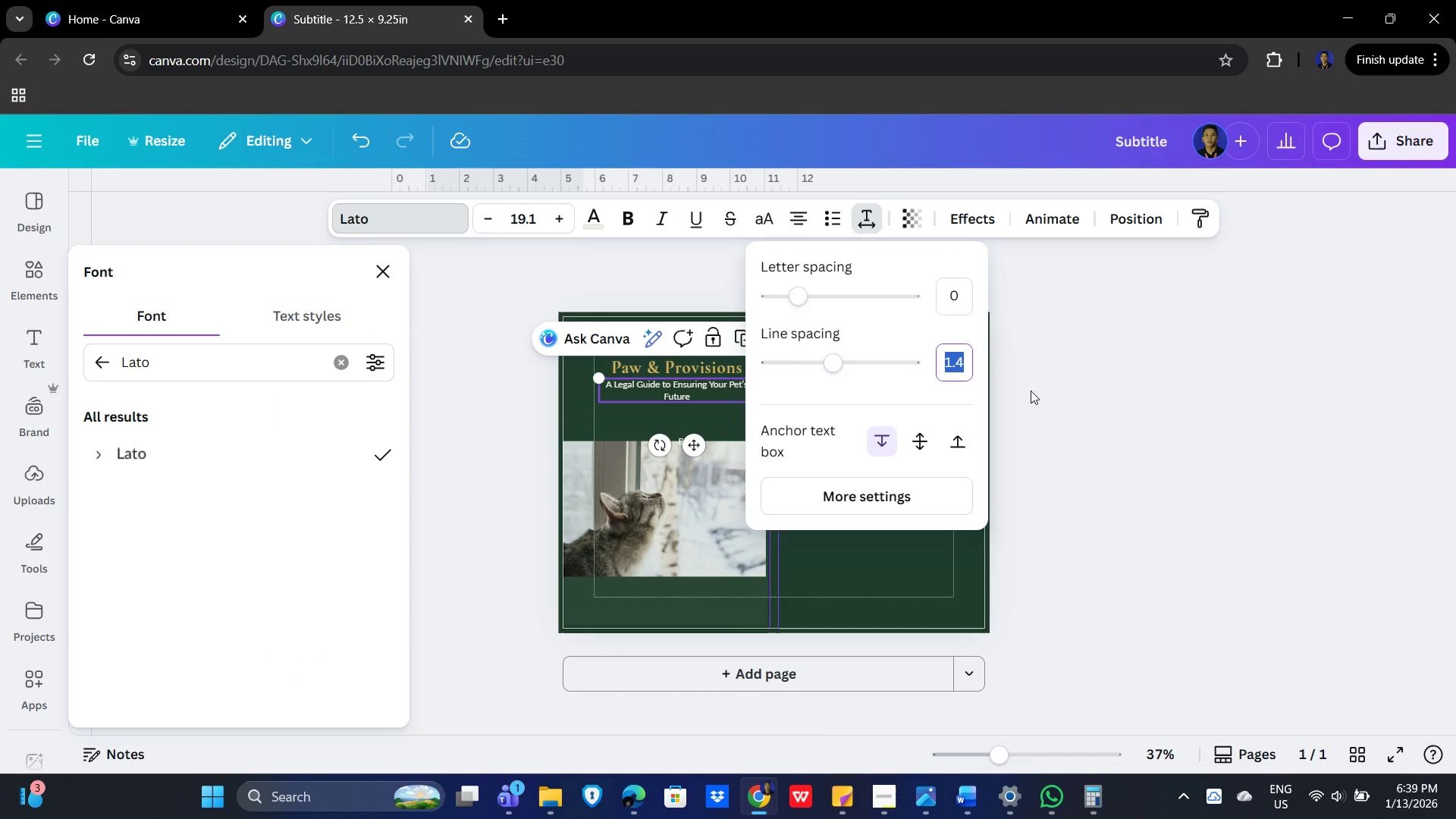 
key(Numpad2)
 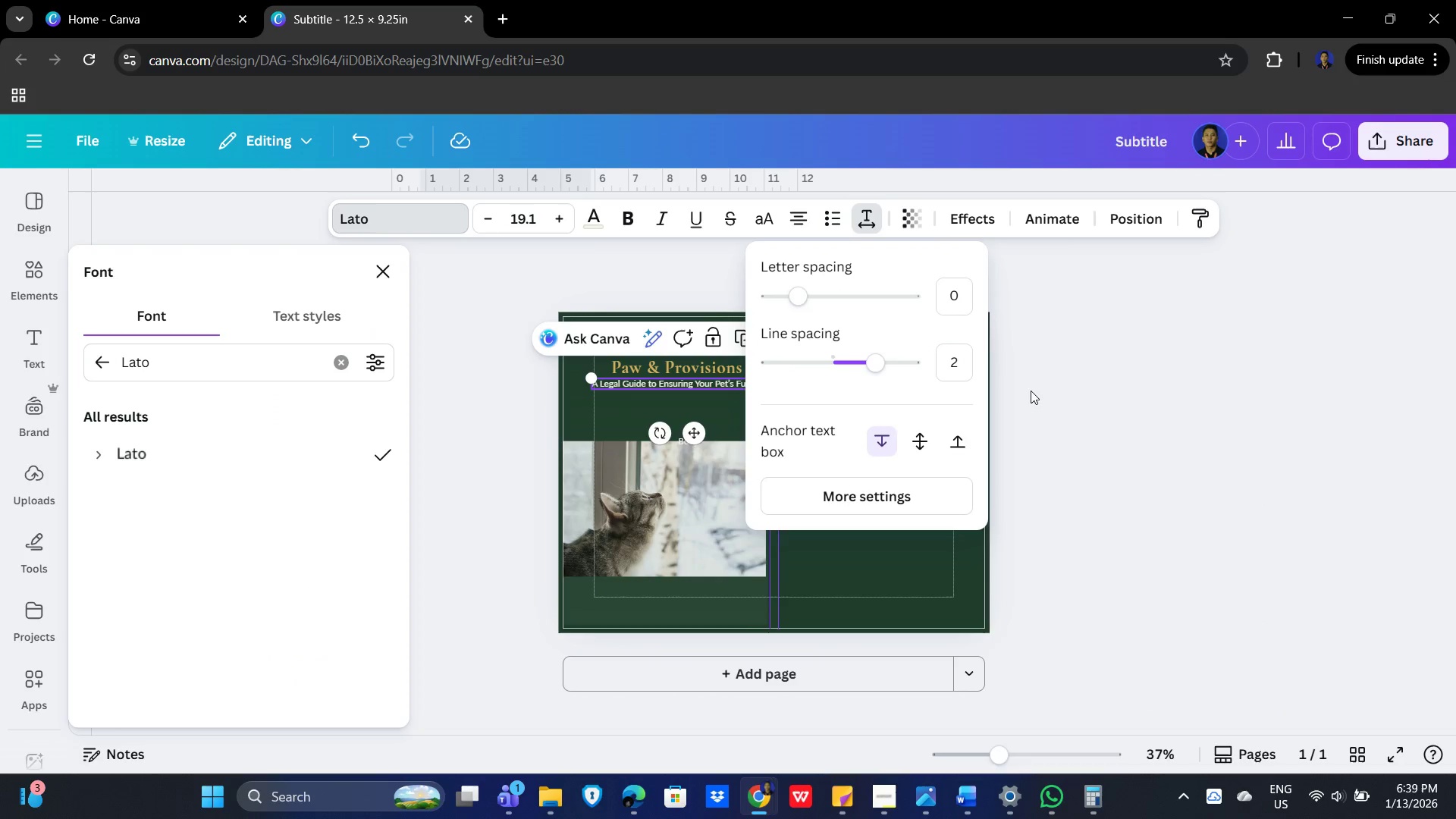 
key(NumpadEnter)
 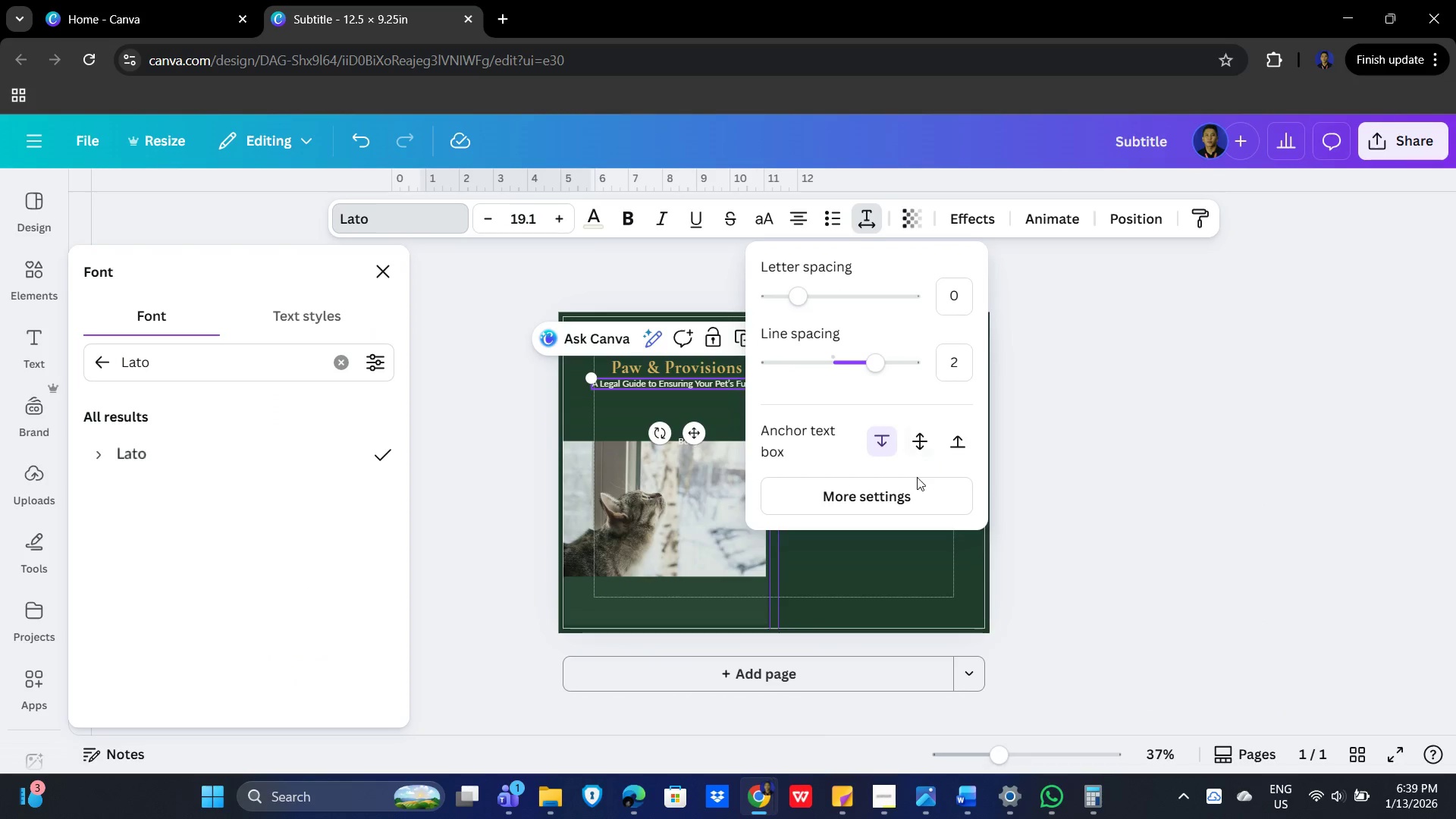 
left_click([1157, 441])
 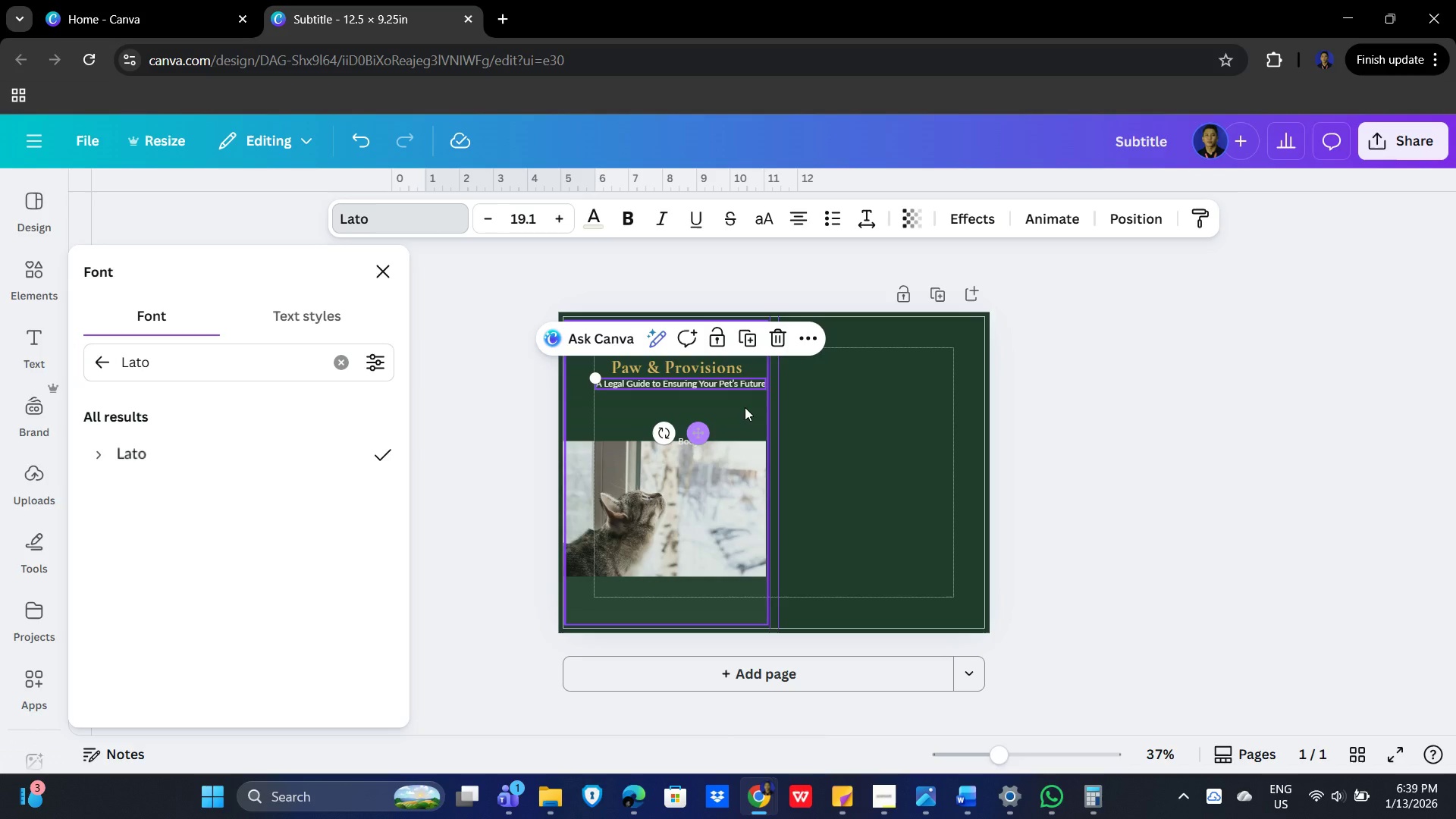 
wait(5.92)
 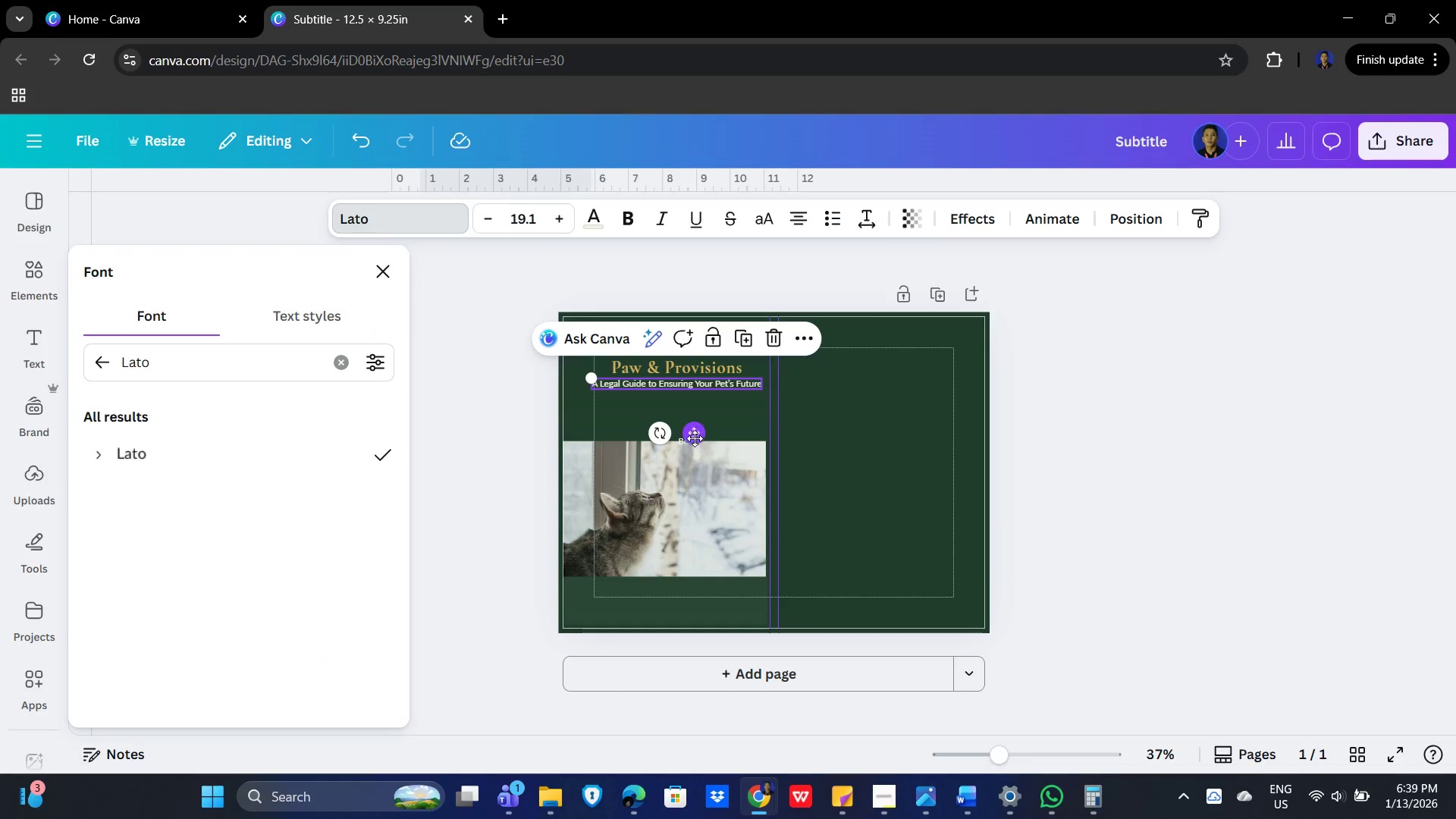 
left_click([754, 381])
 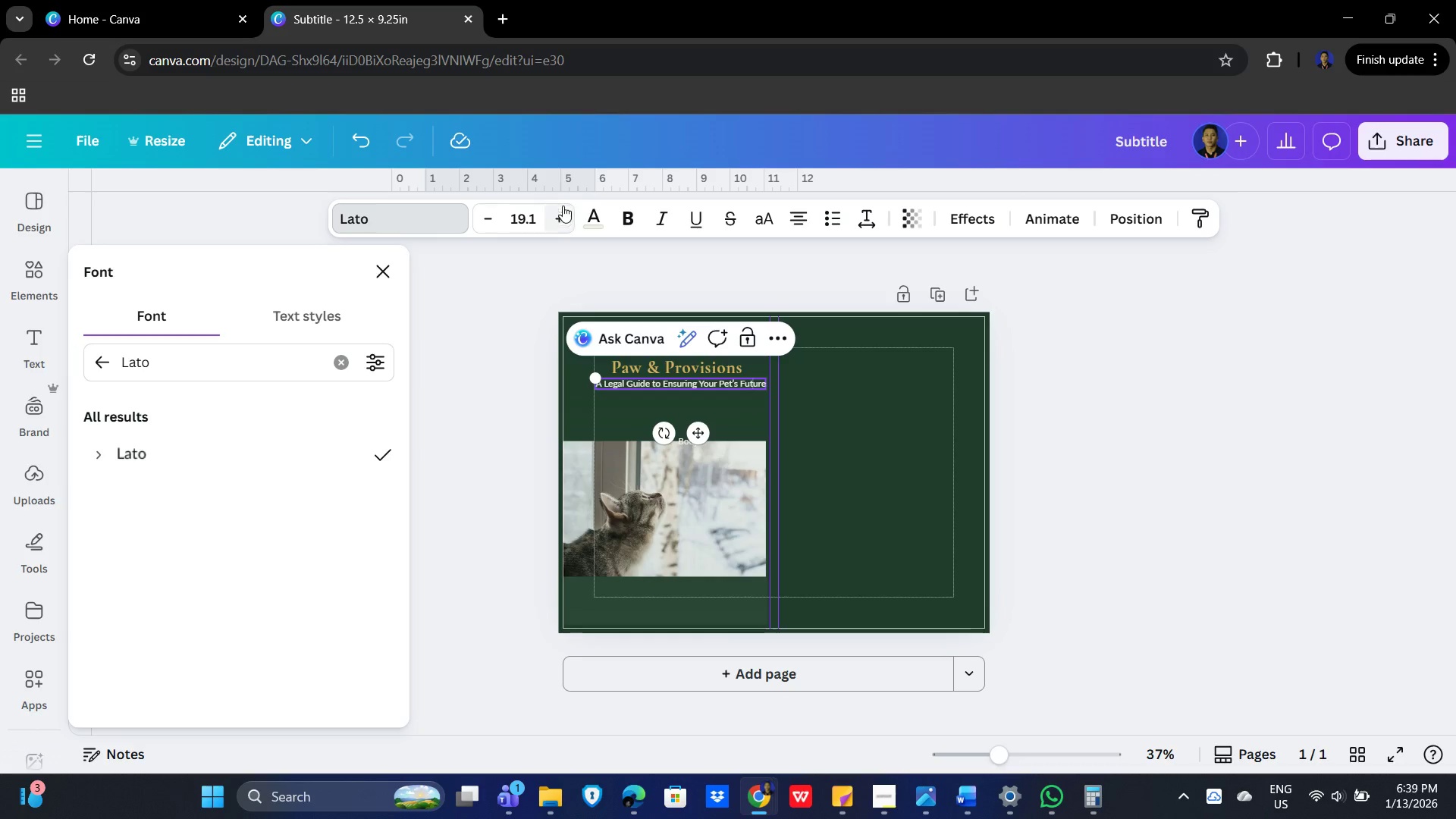 
left_click([557, 209])
 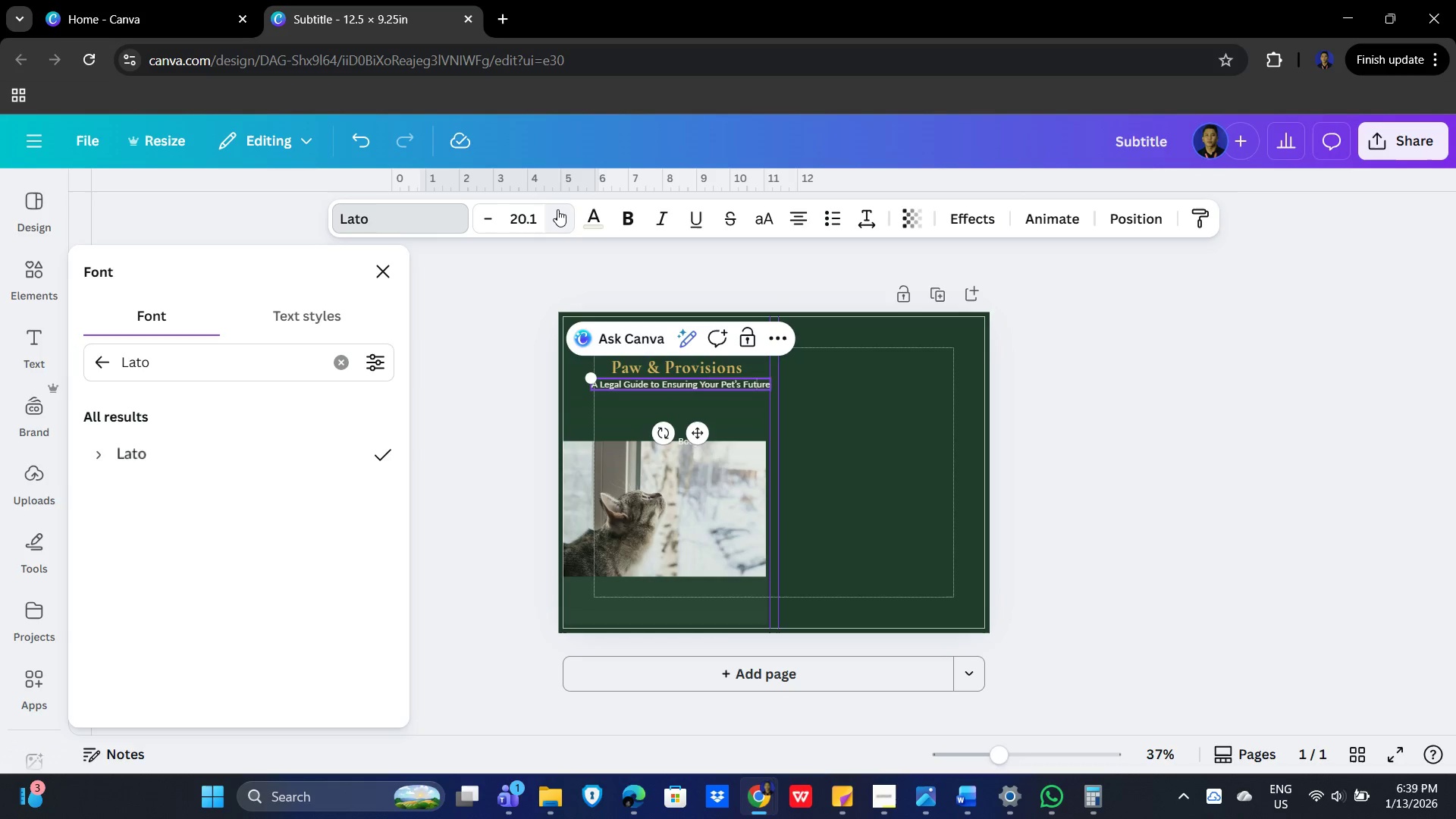 
left_click([557, 209])
 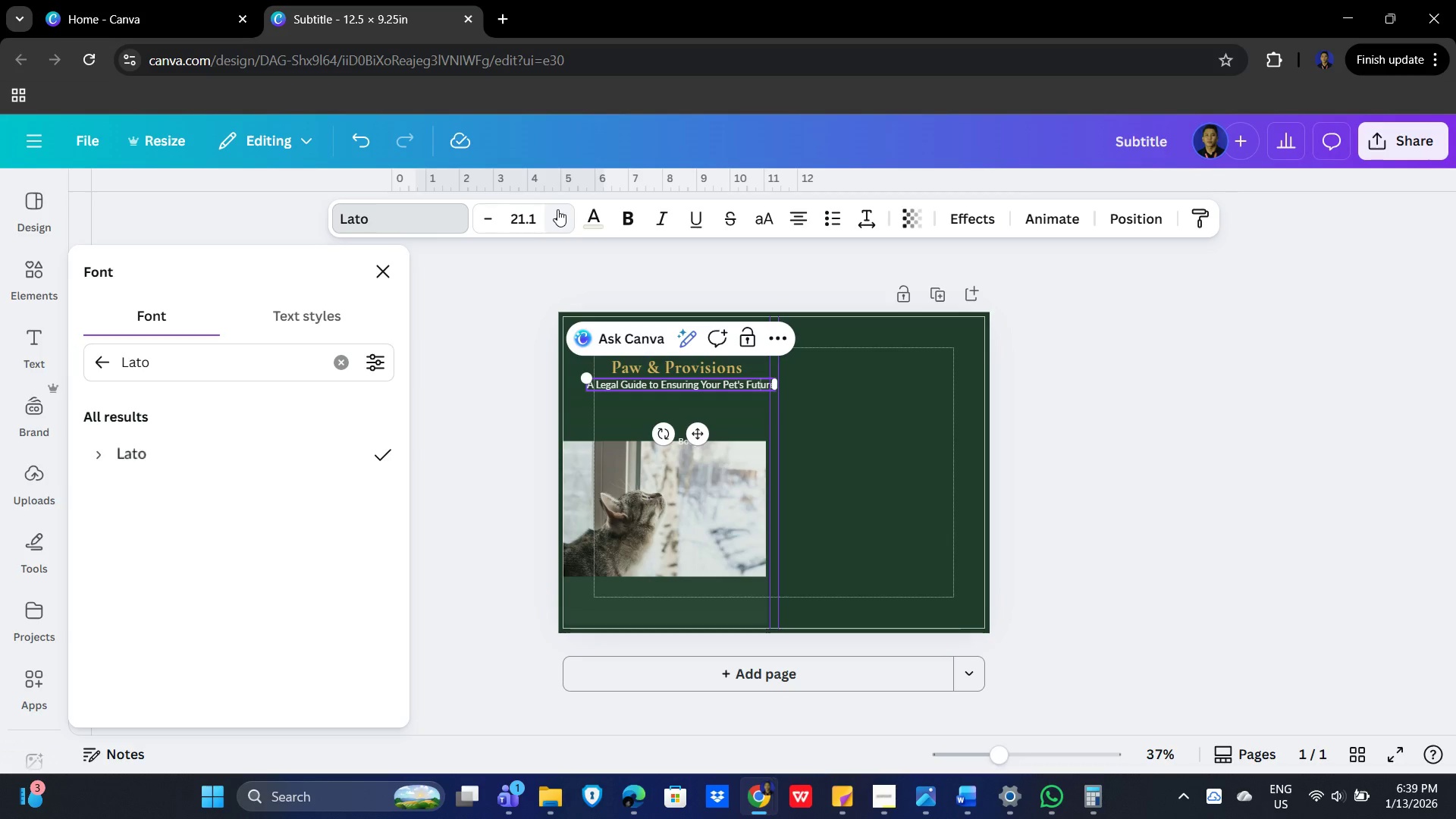 
left_click([557, 209])
 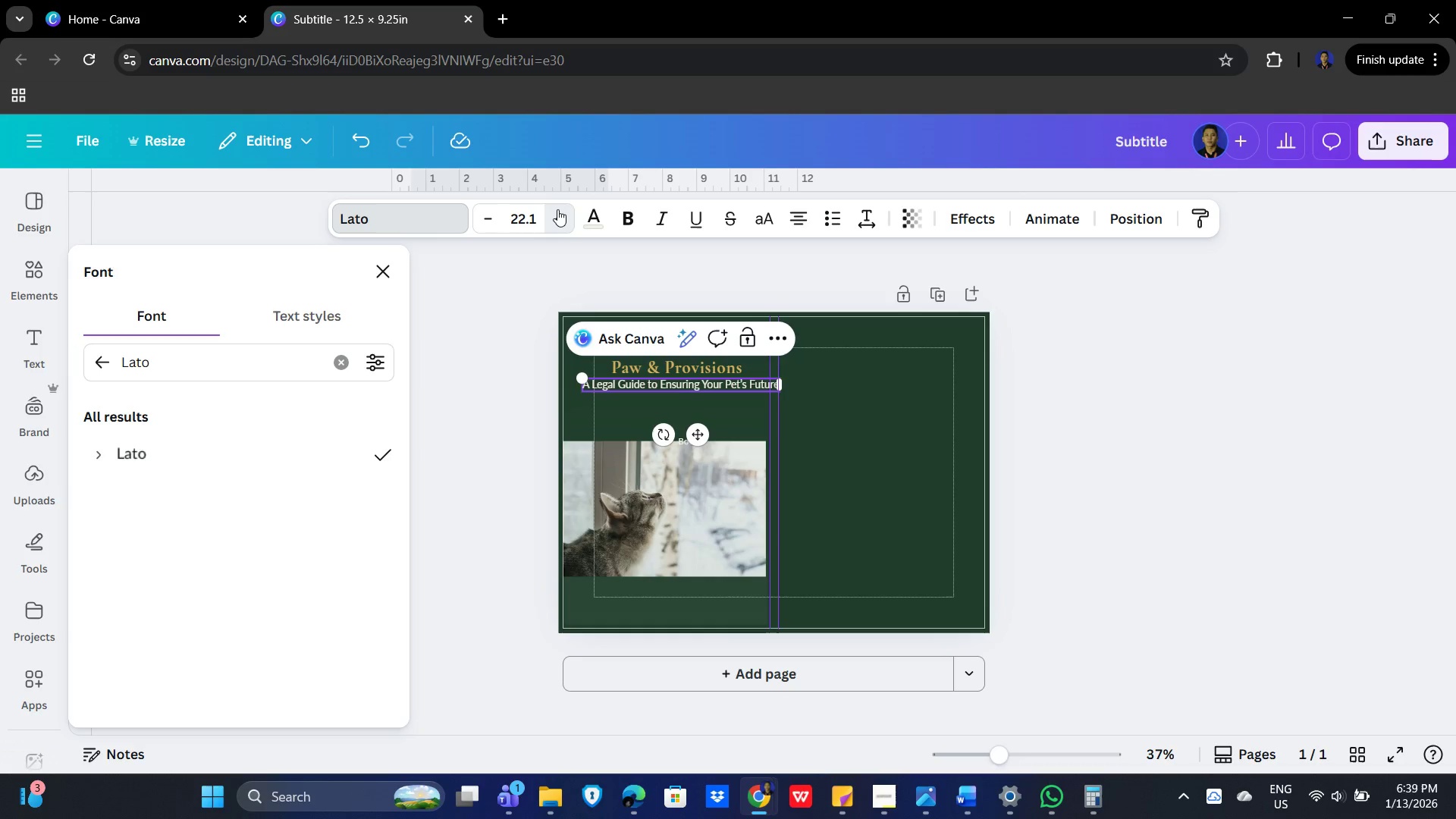 
double_click([557, 209])
 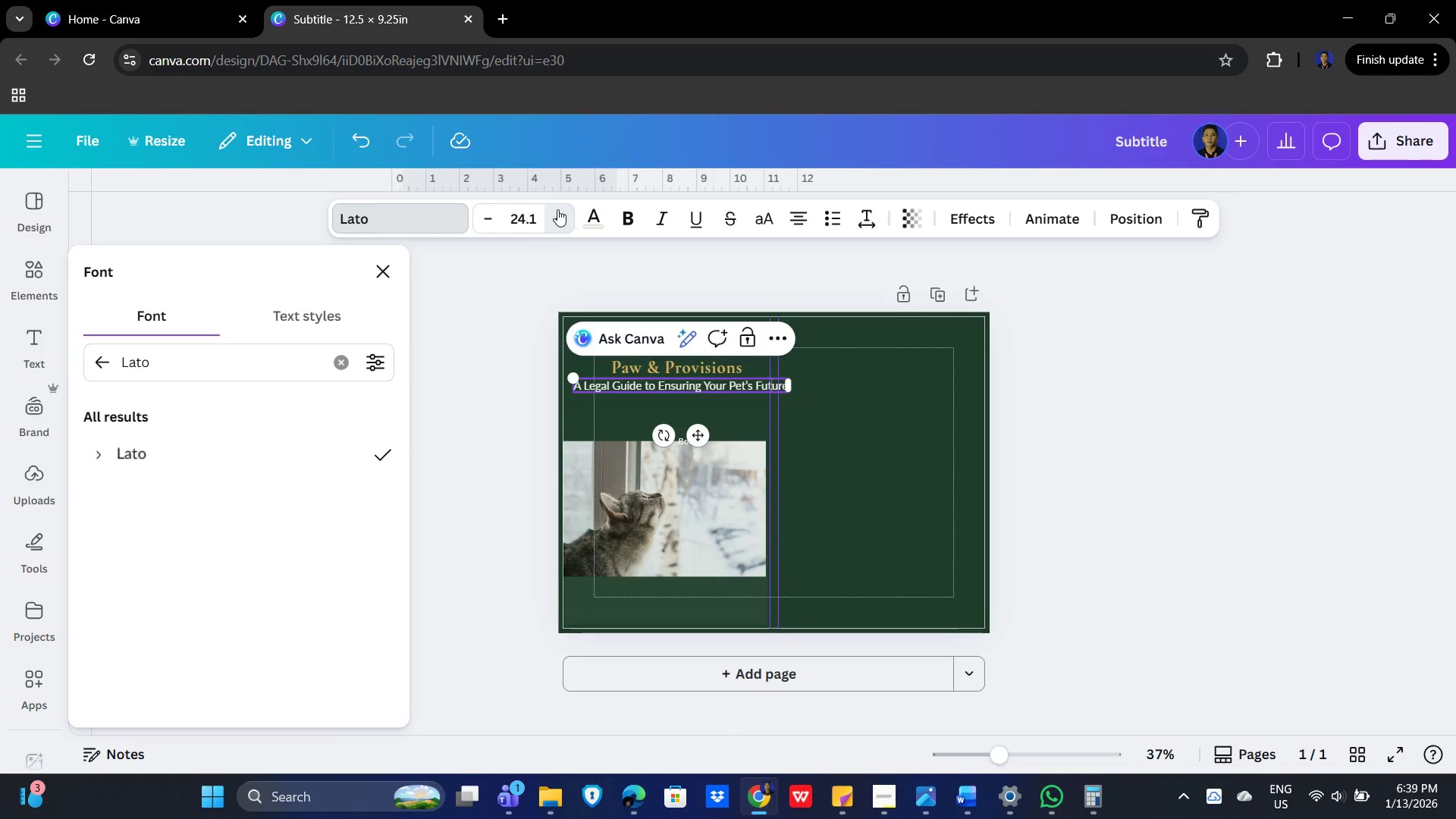 
triple_click([557, 209])
 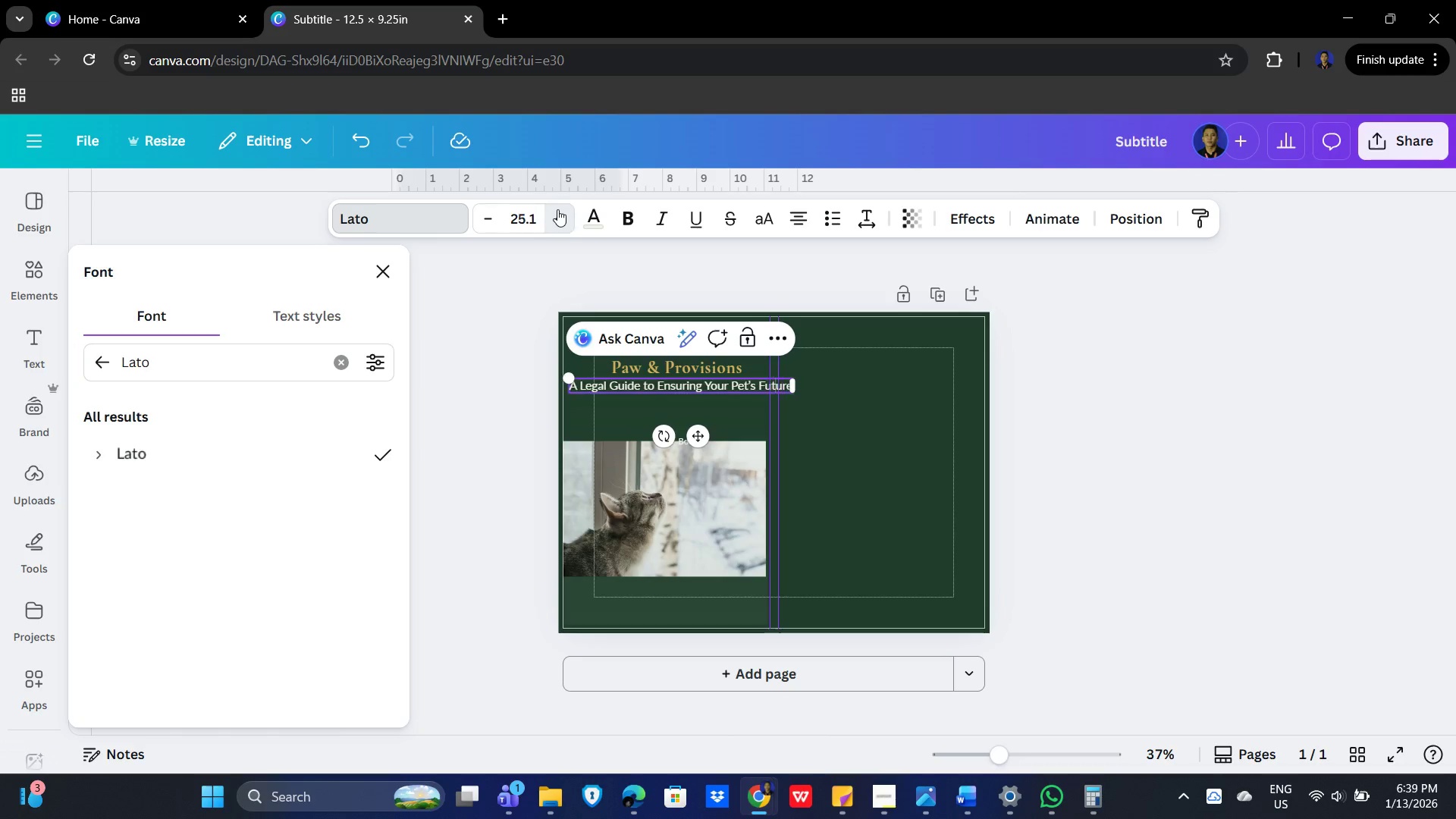 
triple_click([557, 209])
 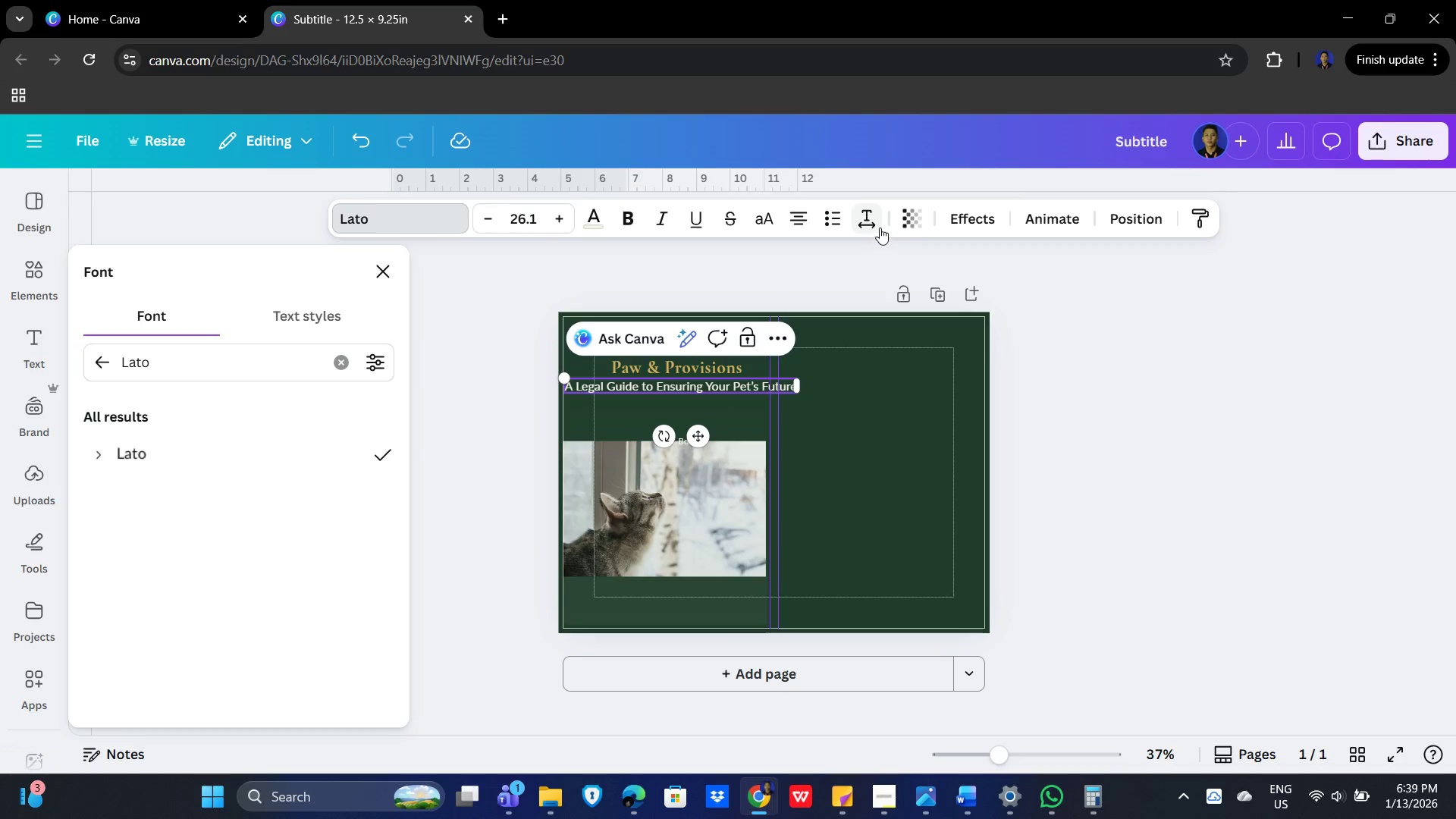 
left_click([863, 220])
 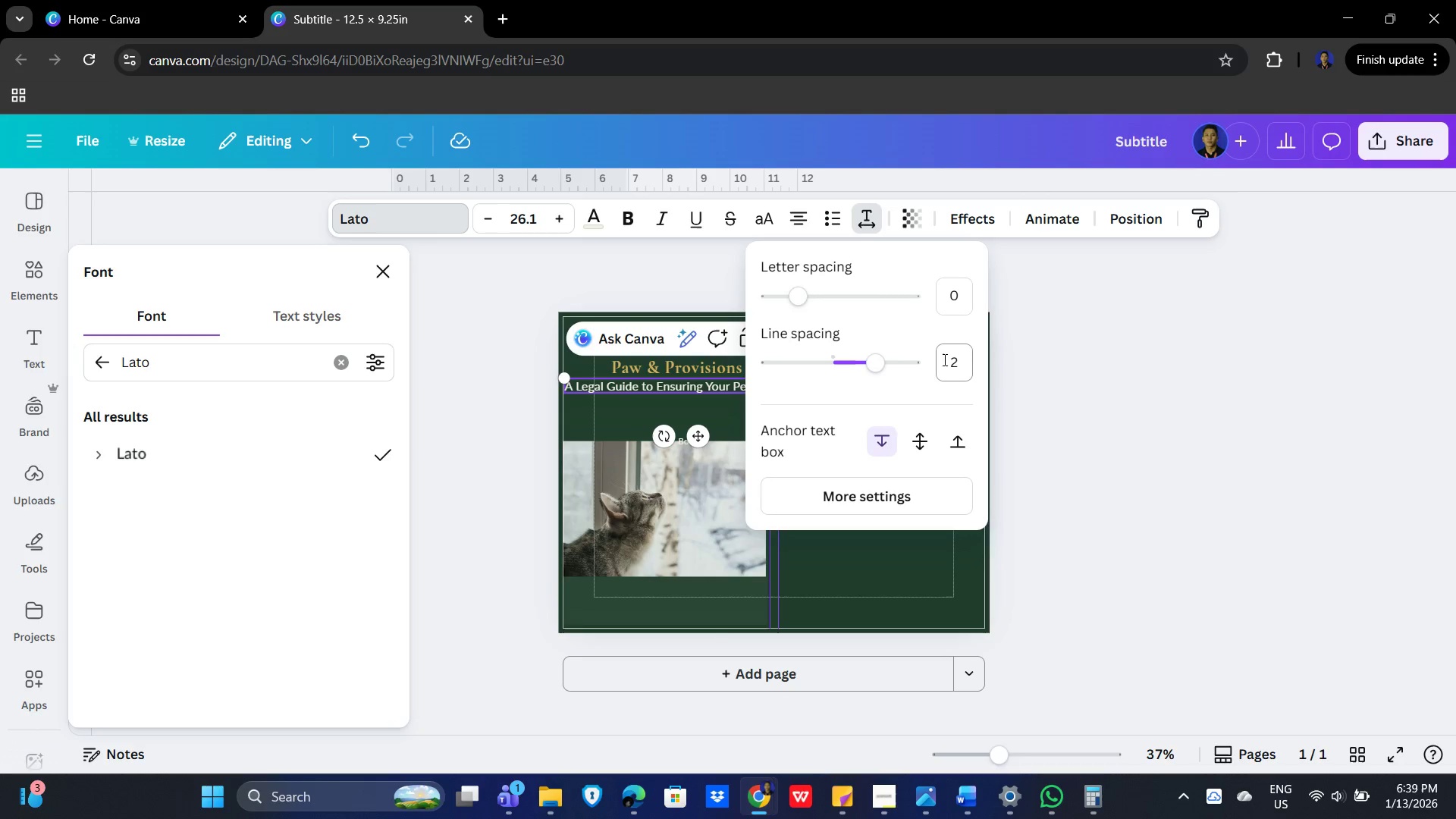 
left_click([959, 362])
 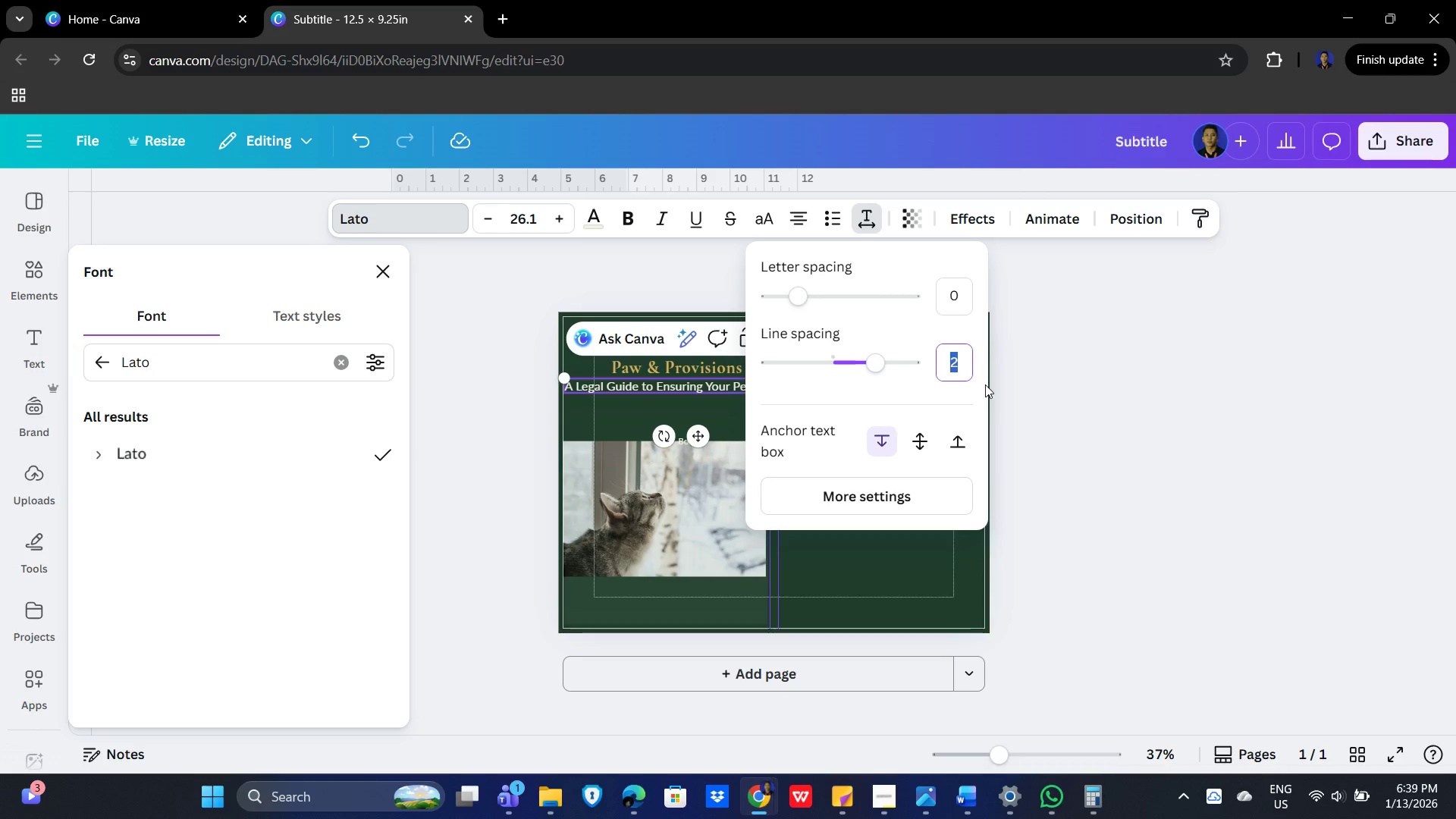 
key(Numpad1)
 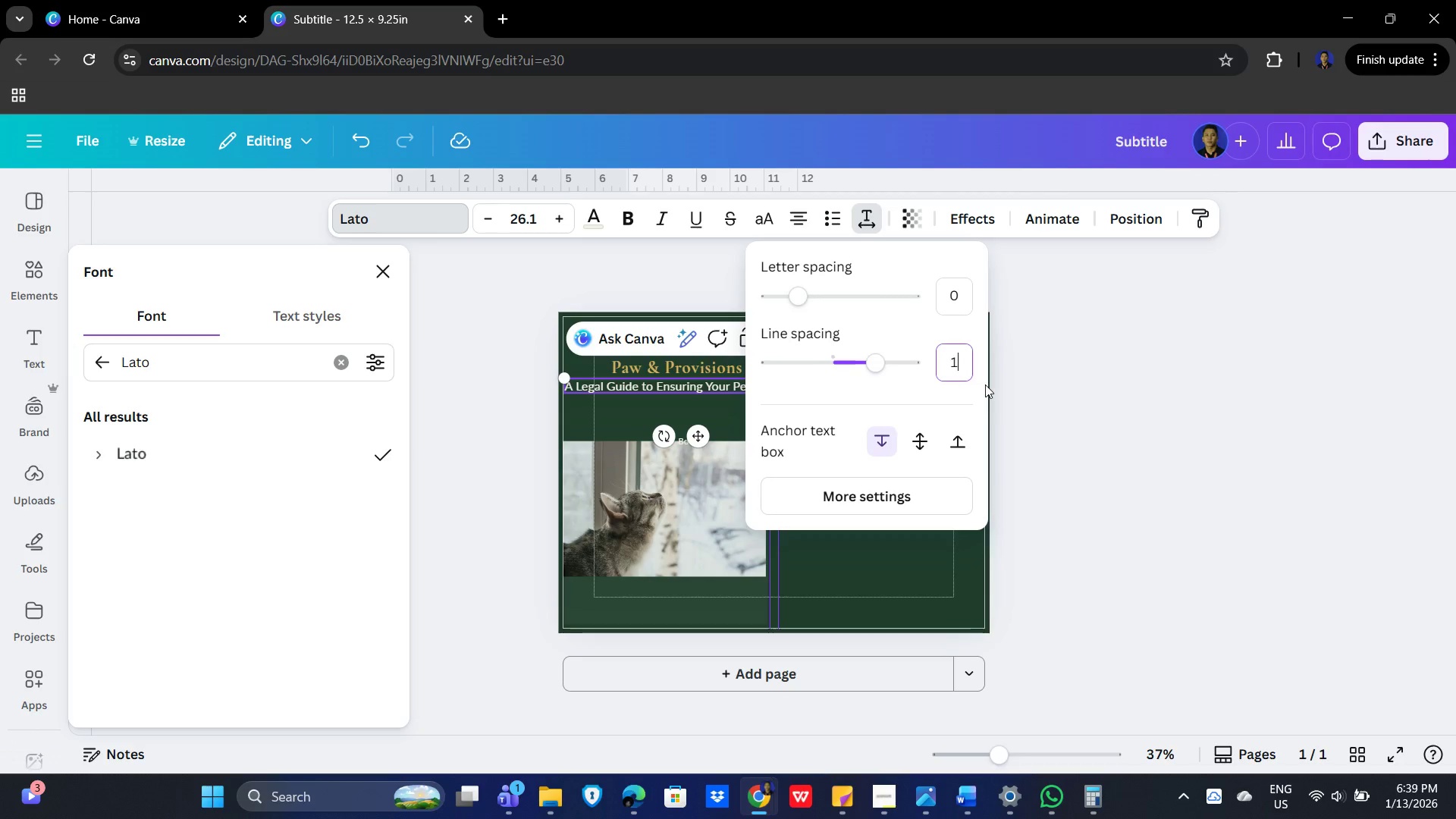 
key(NumpadEnter)
 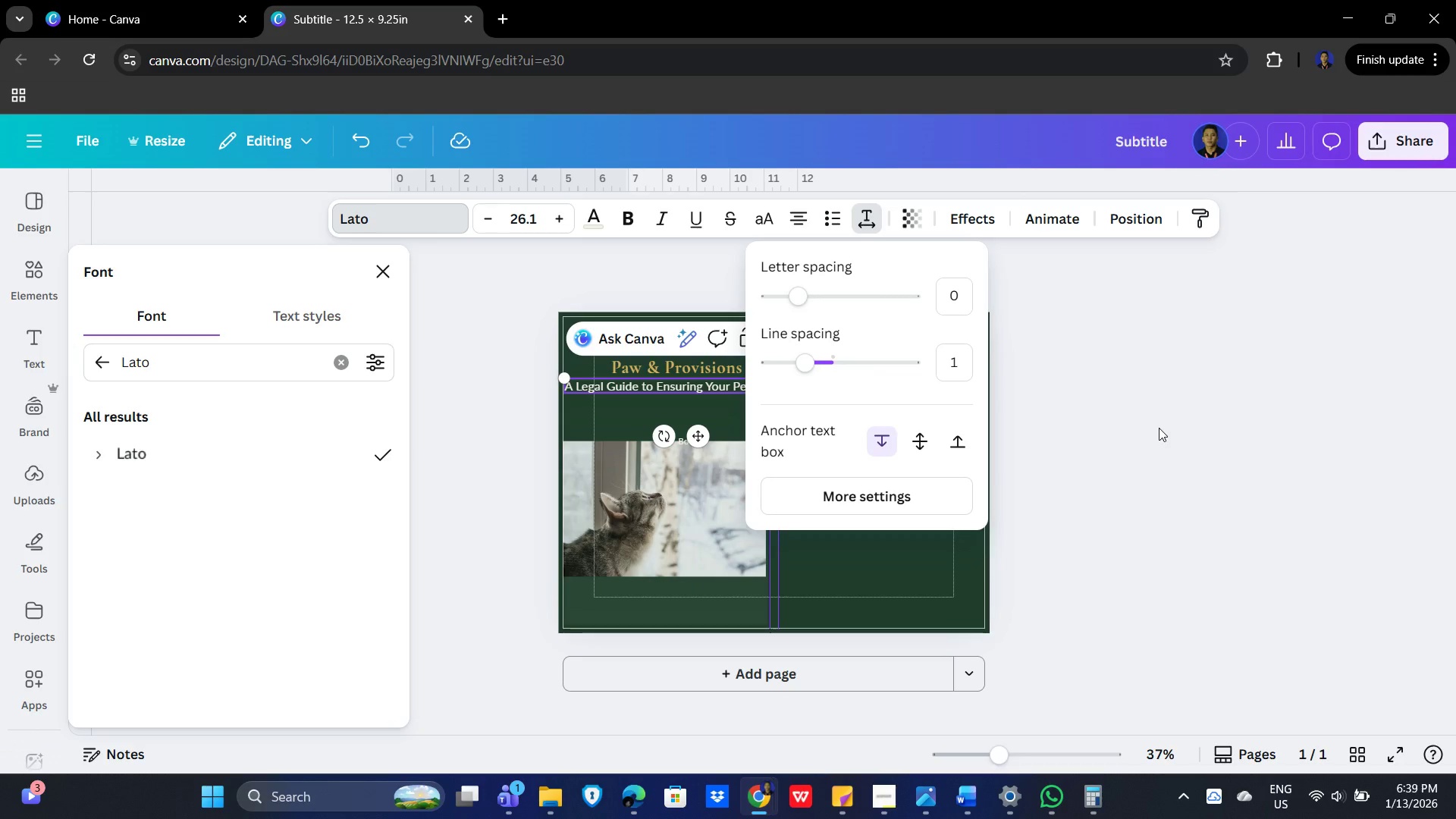 
left_click([1159, 428])
 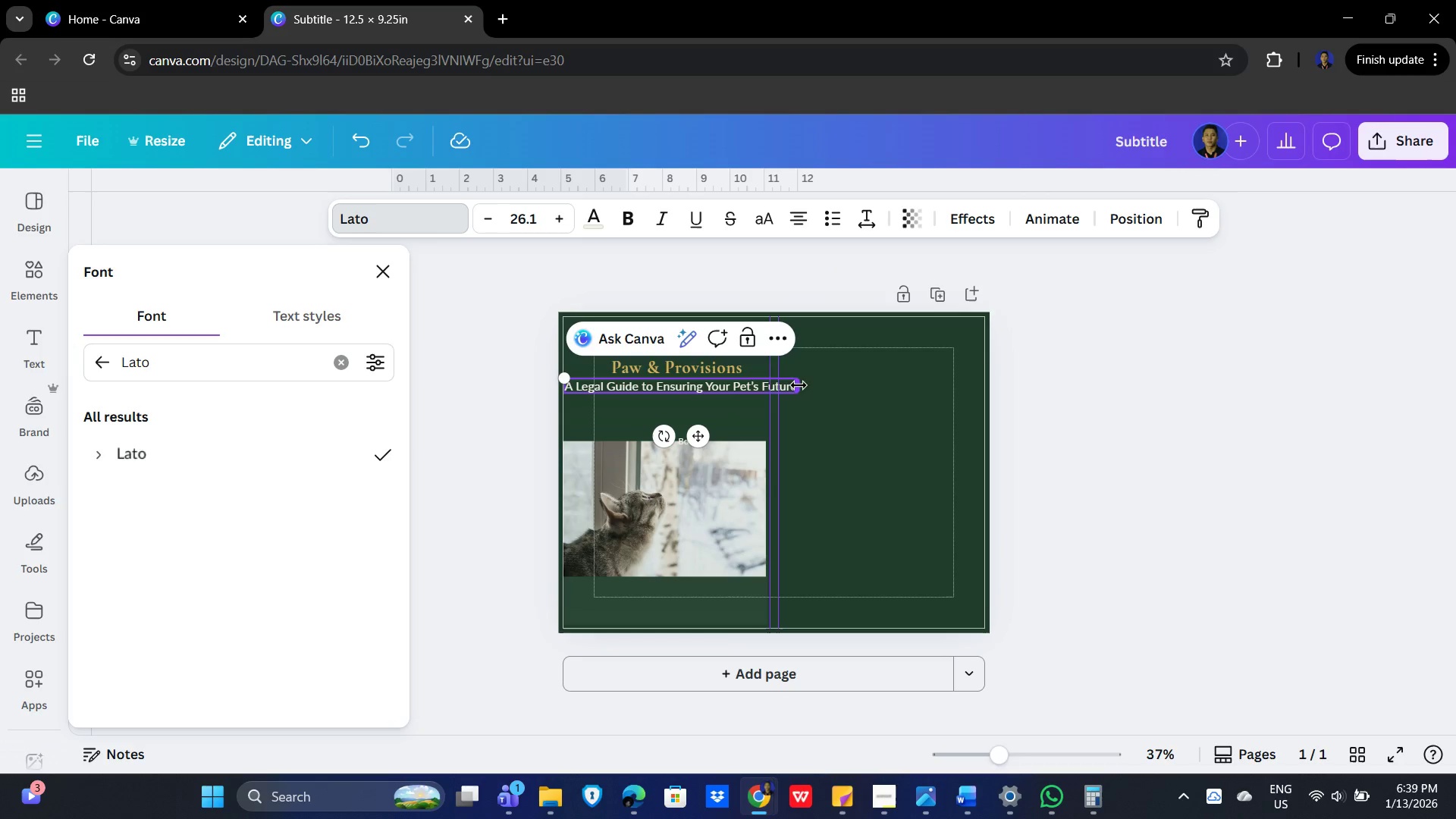 
key(Alt+AltLeft)
 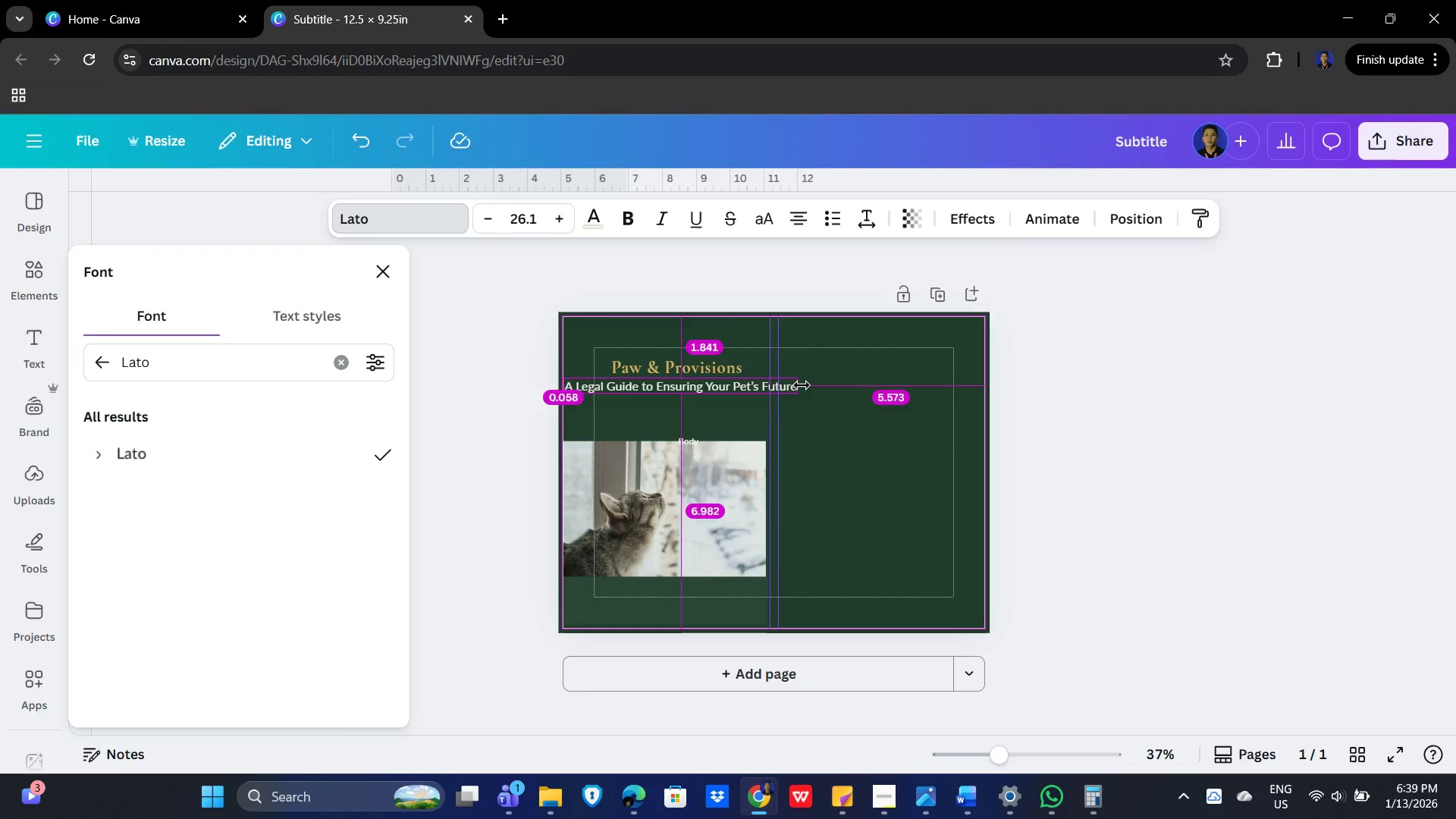 
key(Alt+Tab)
 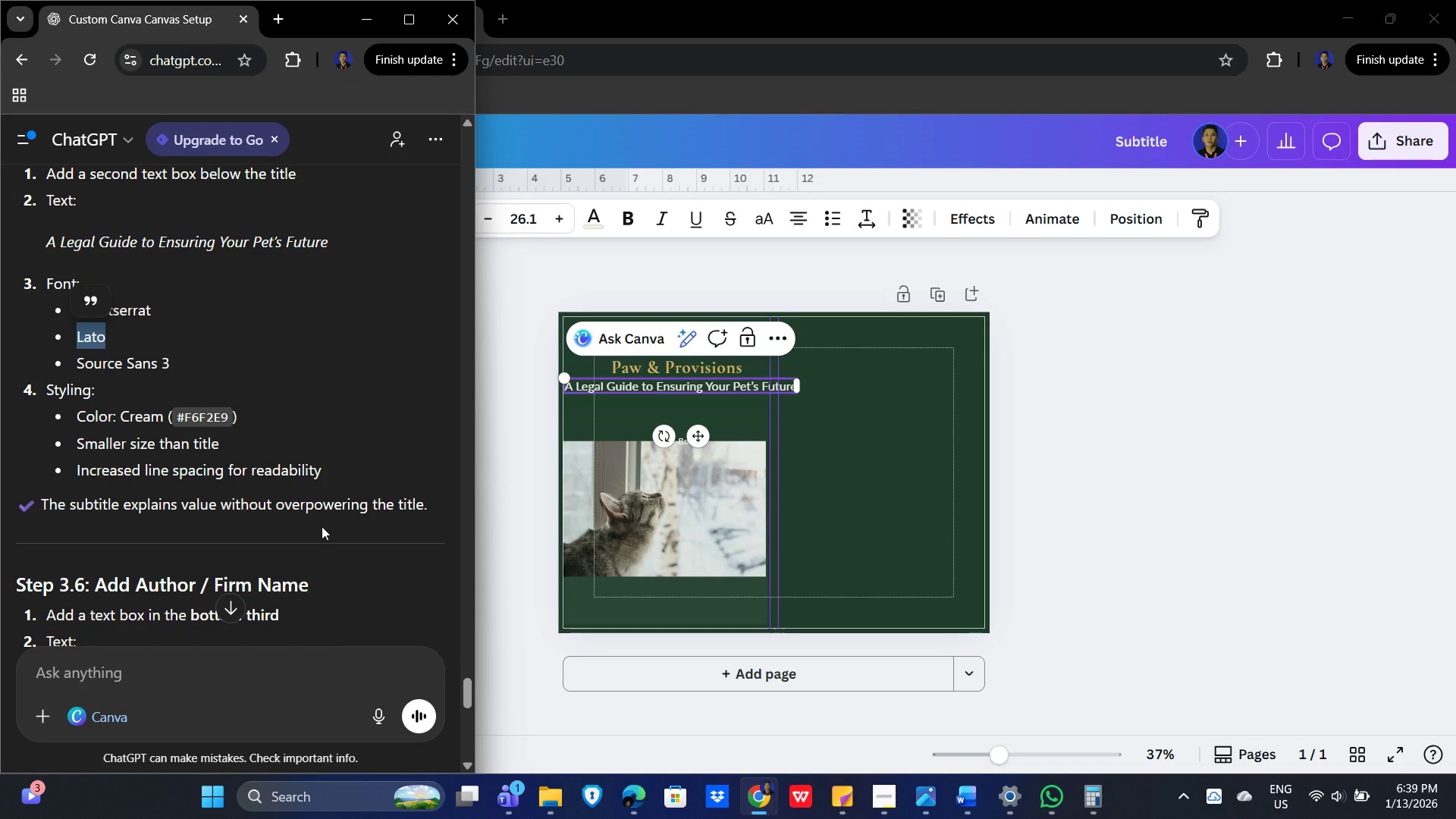 
wait(8.47)
 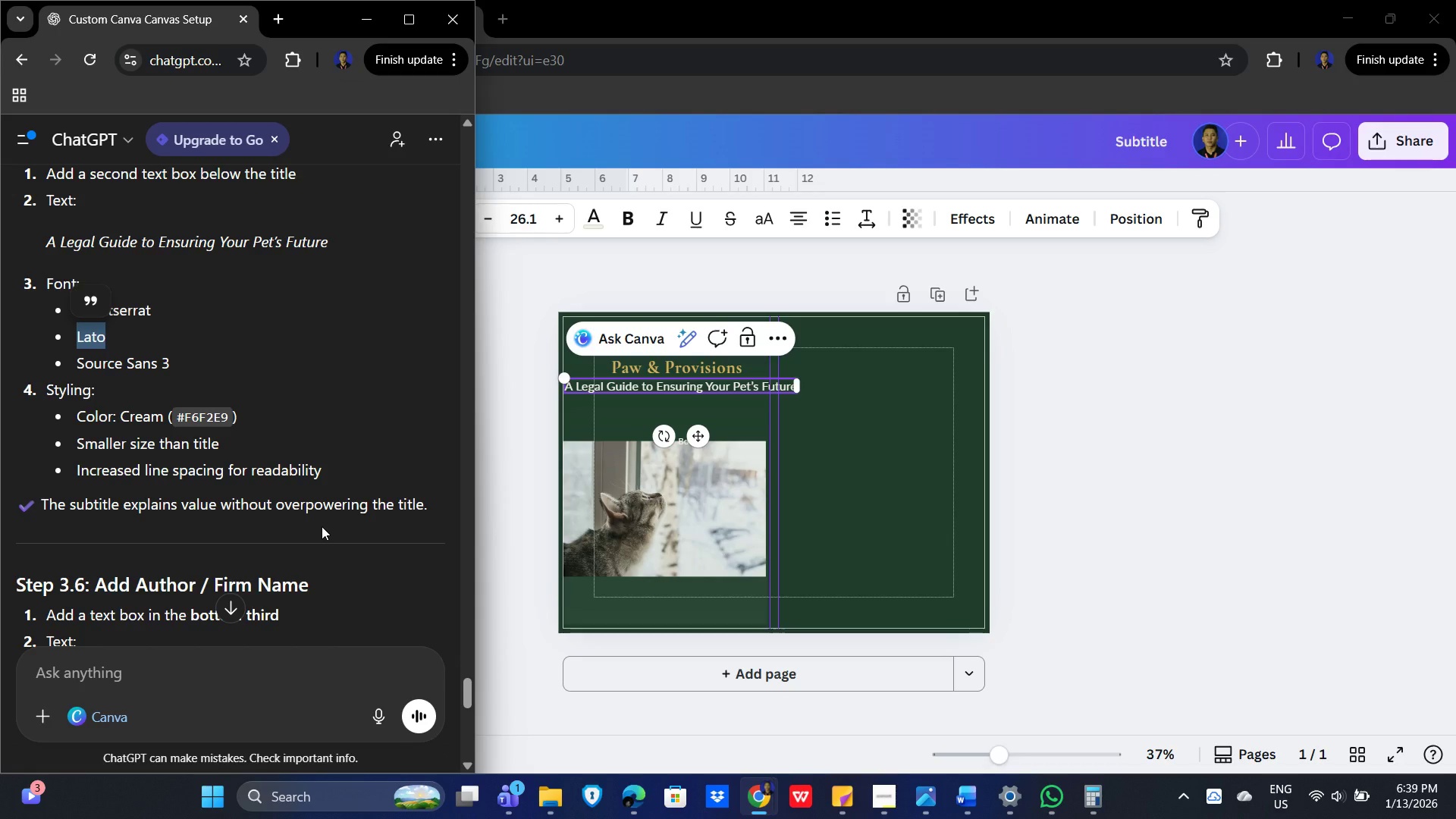 
left_click_drag(start_coordinate=[563, 378], to_coordinate=[603, 386])
 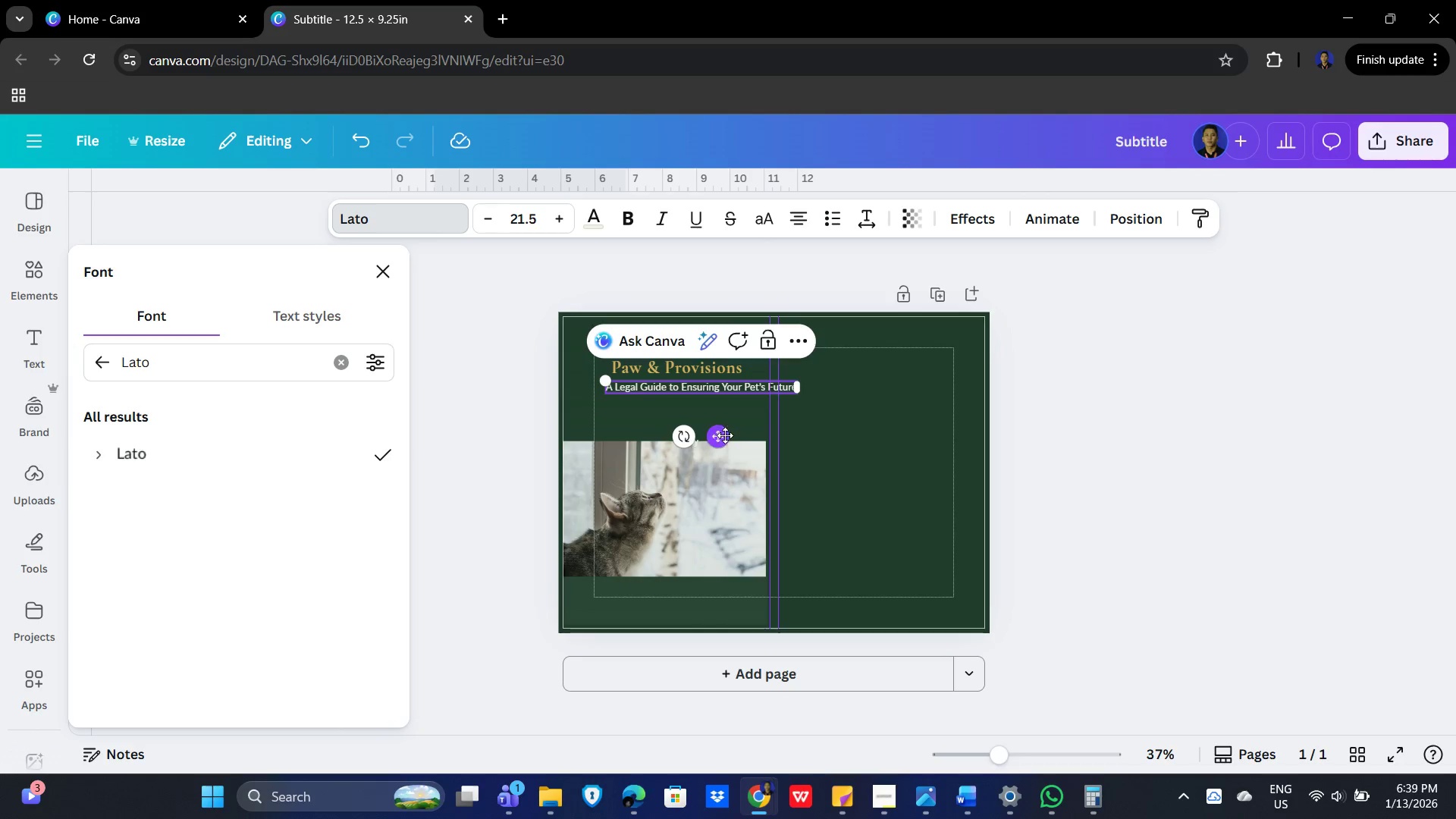 
hold_key(key=ControlLeft, duration=1.48)
scroll: coordinate [1163, 479], scroll_direction: up, amount: 7.0
 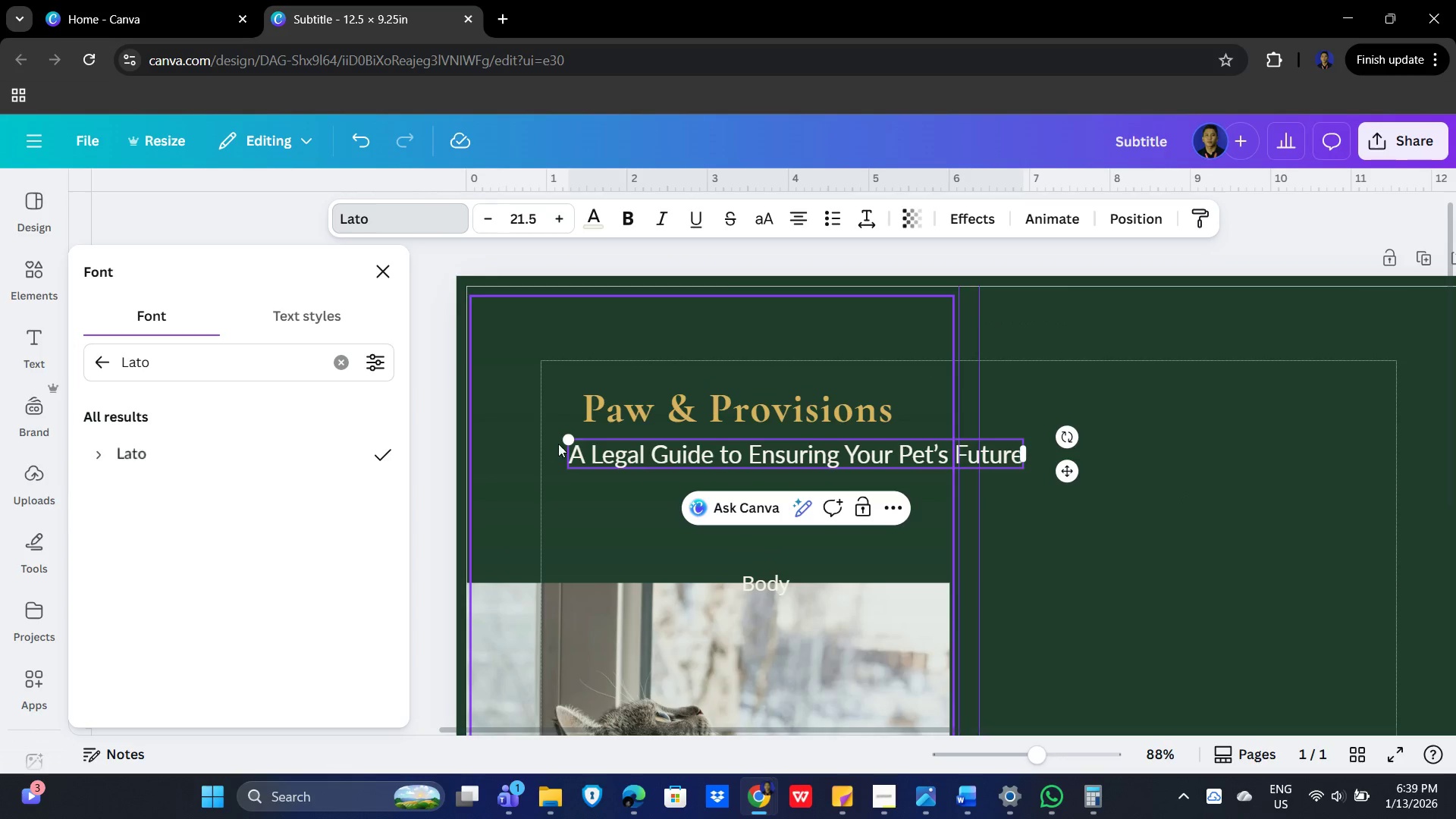 
left_click_drag(start_coordinate=[566, 438], to_coordinate=[714, 457])
 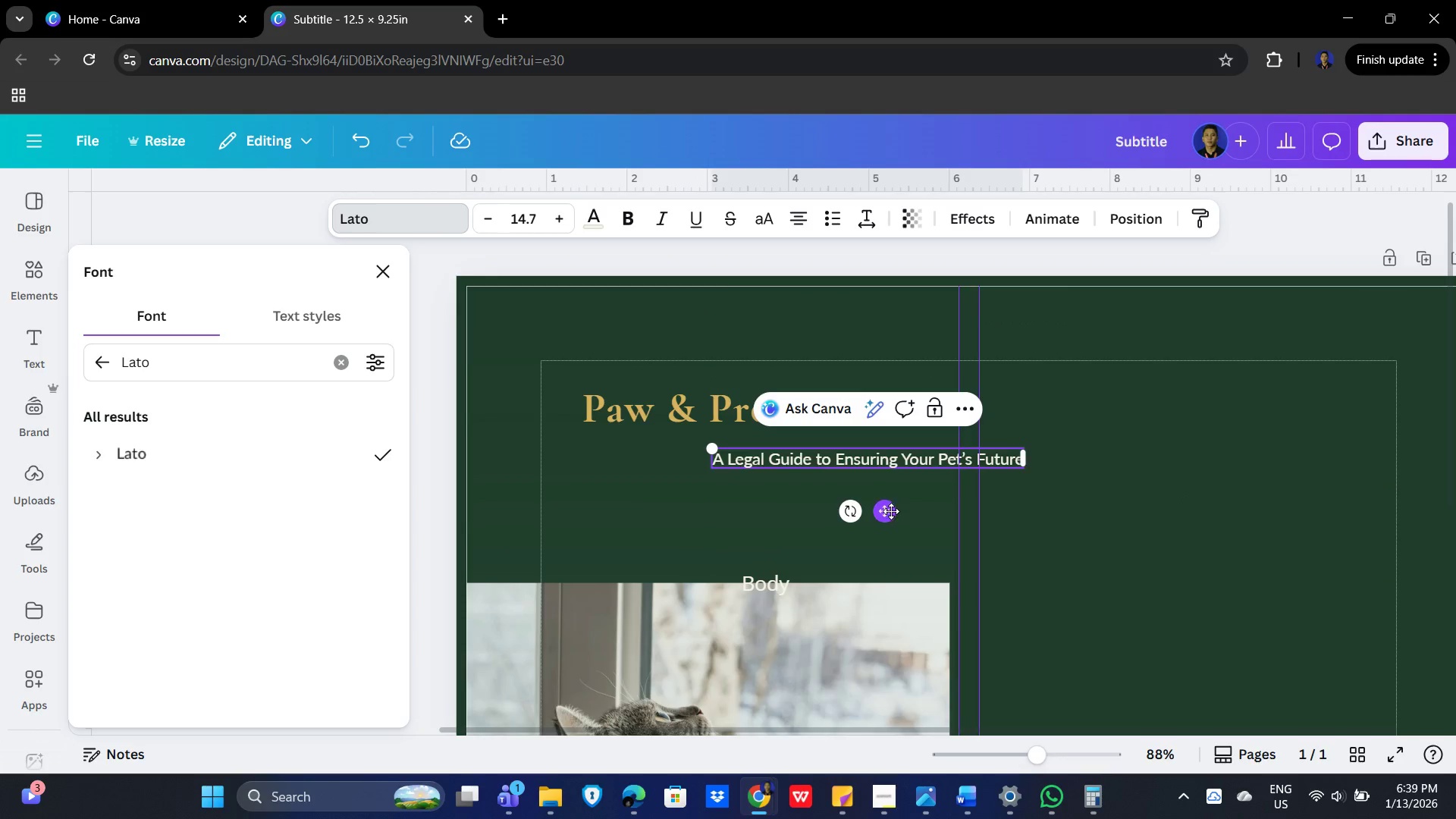 
left_click_drag(start_coordinate=[890, 515], to_coordinate=[761, 500])
 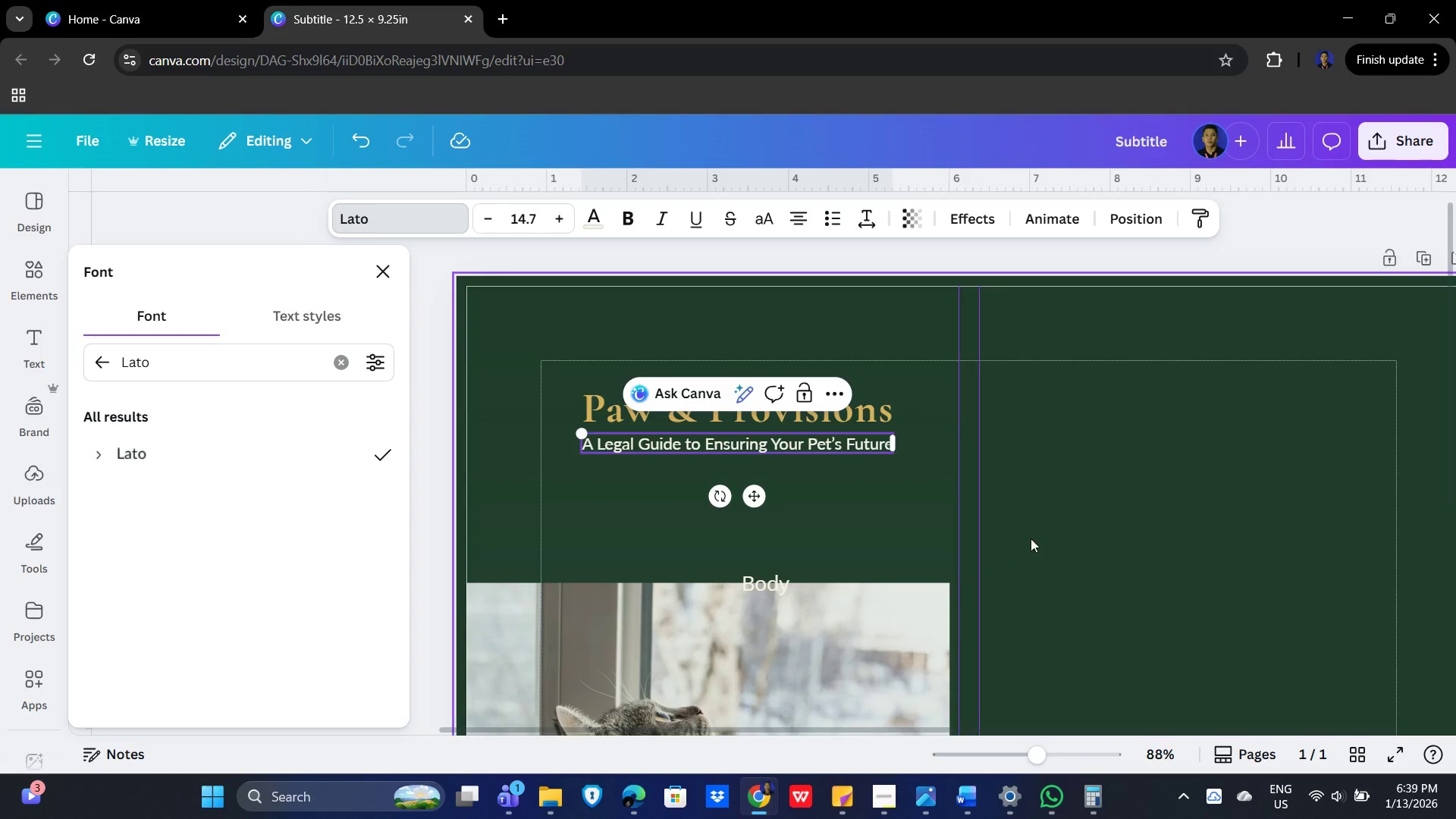 
left_click([1052, 531])
 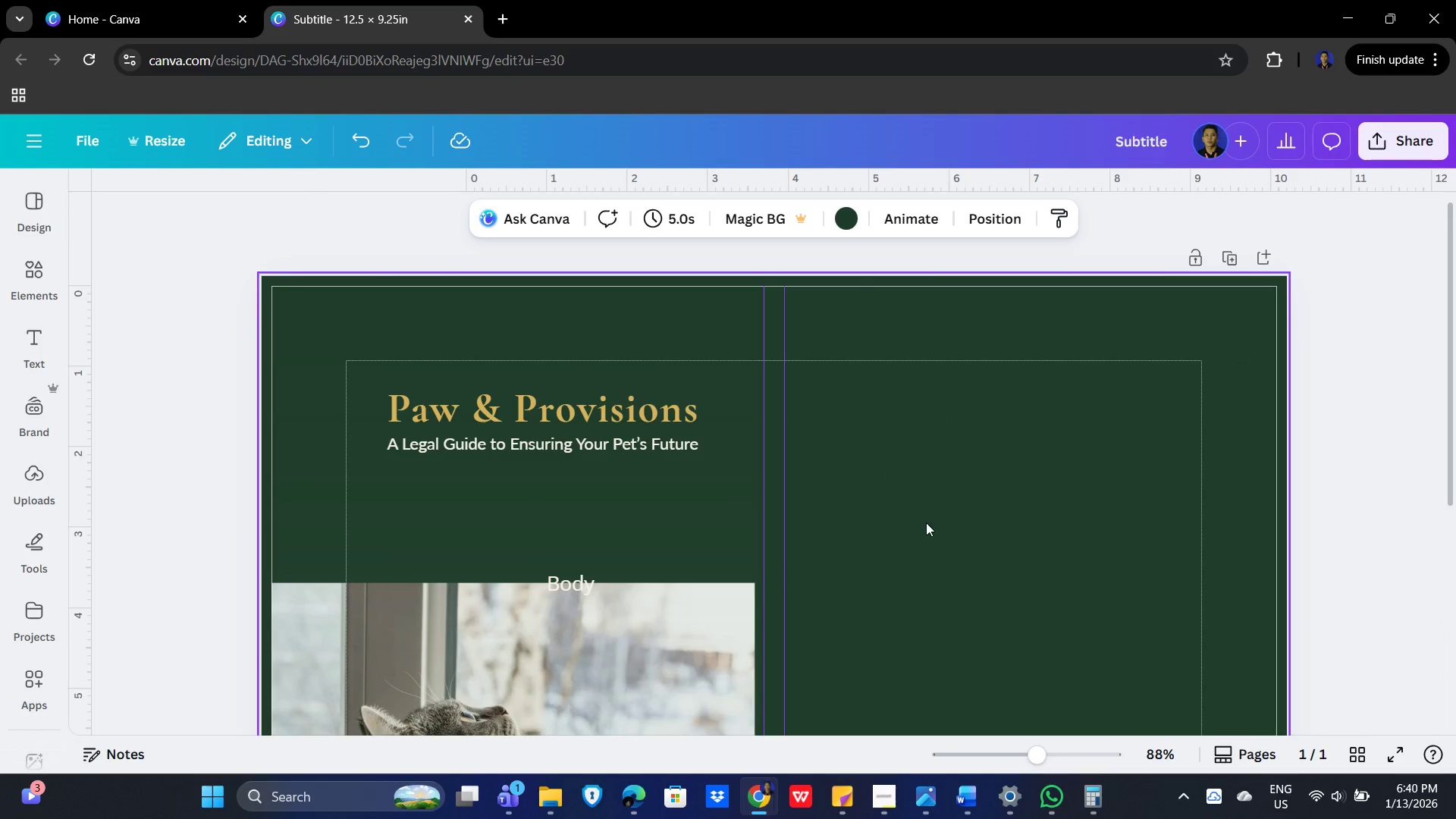 
key(Alt+AltLeft)
 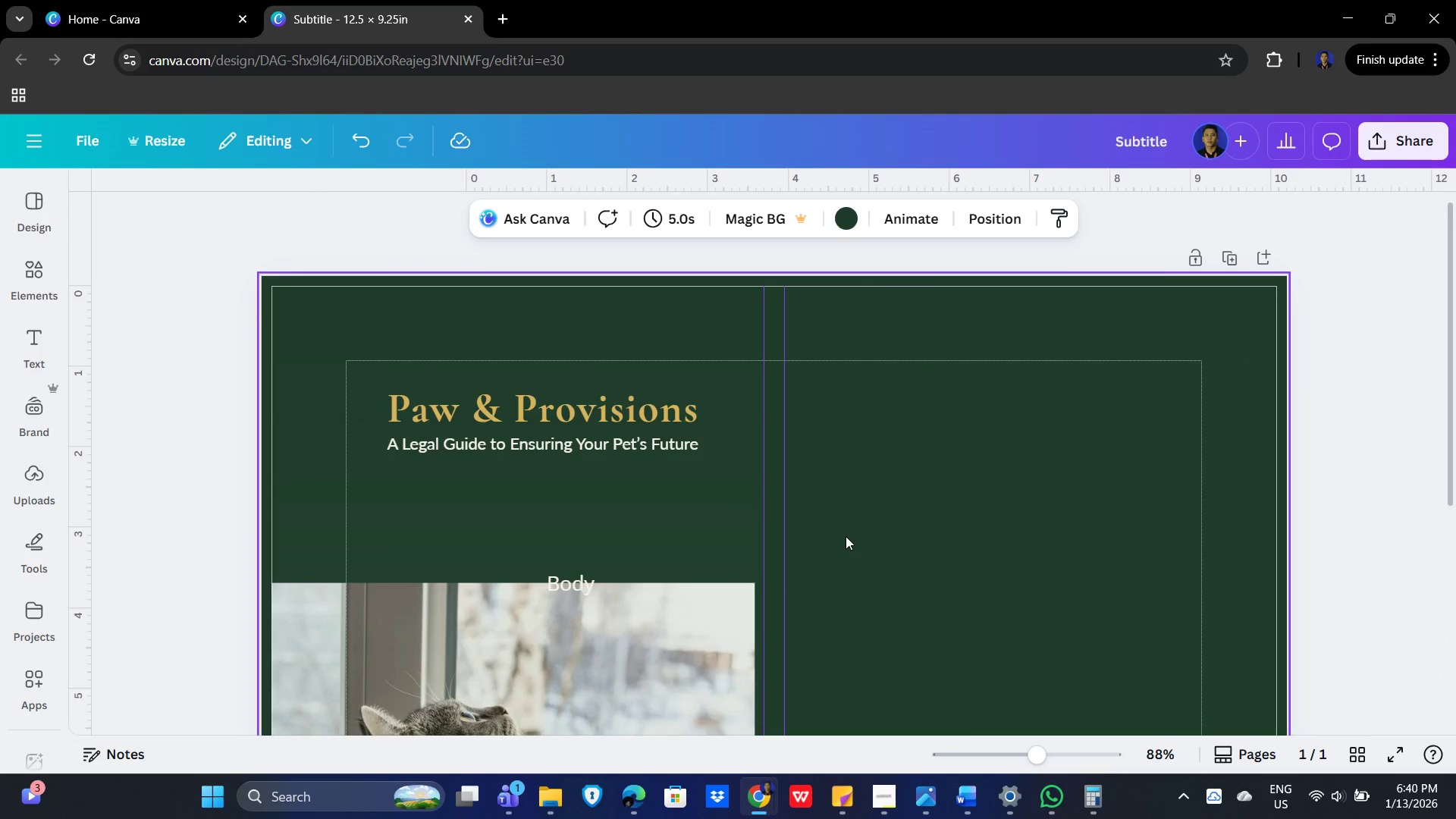 
key(Alt+Tab)
 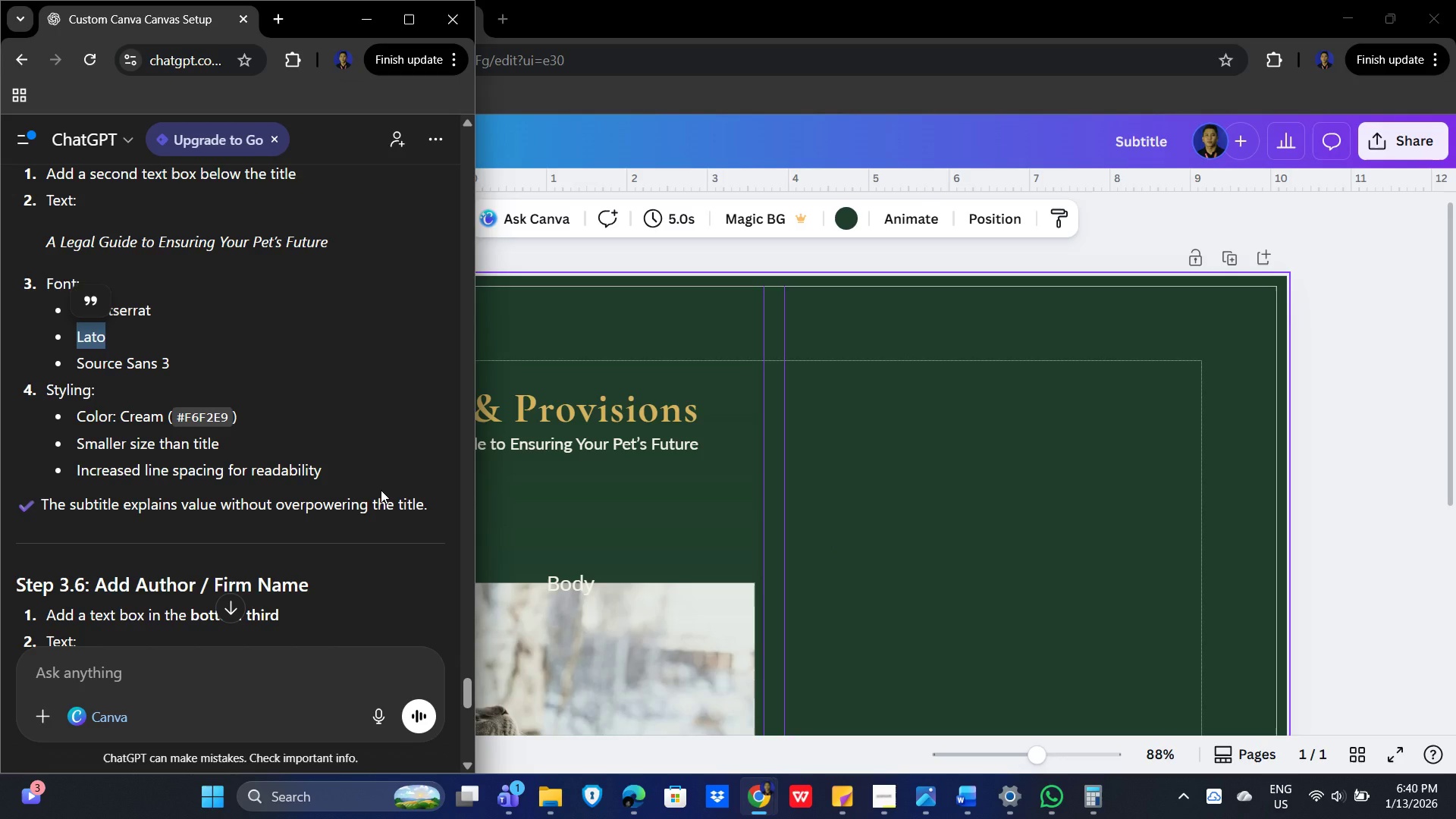 
scroll: coordinate [376, 491], scroll_direction: down, amount: 4.0
 